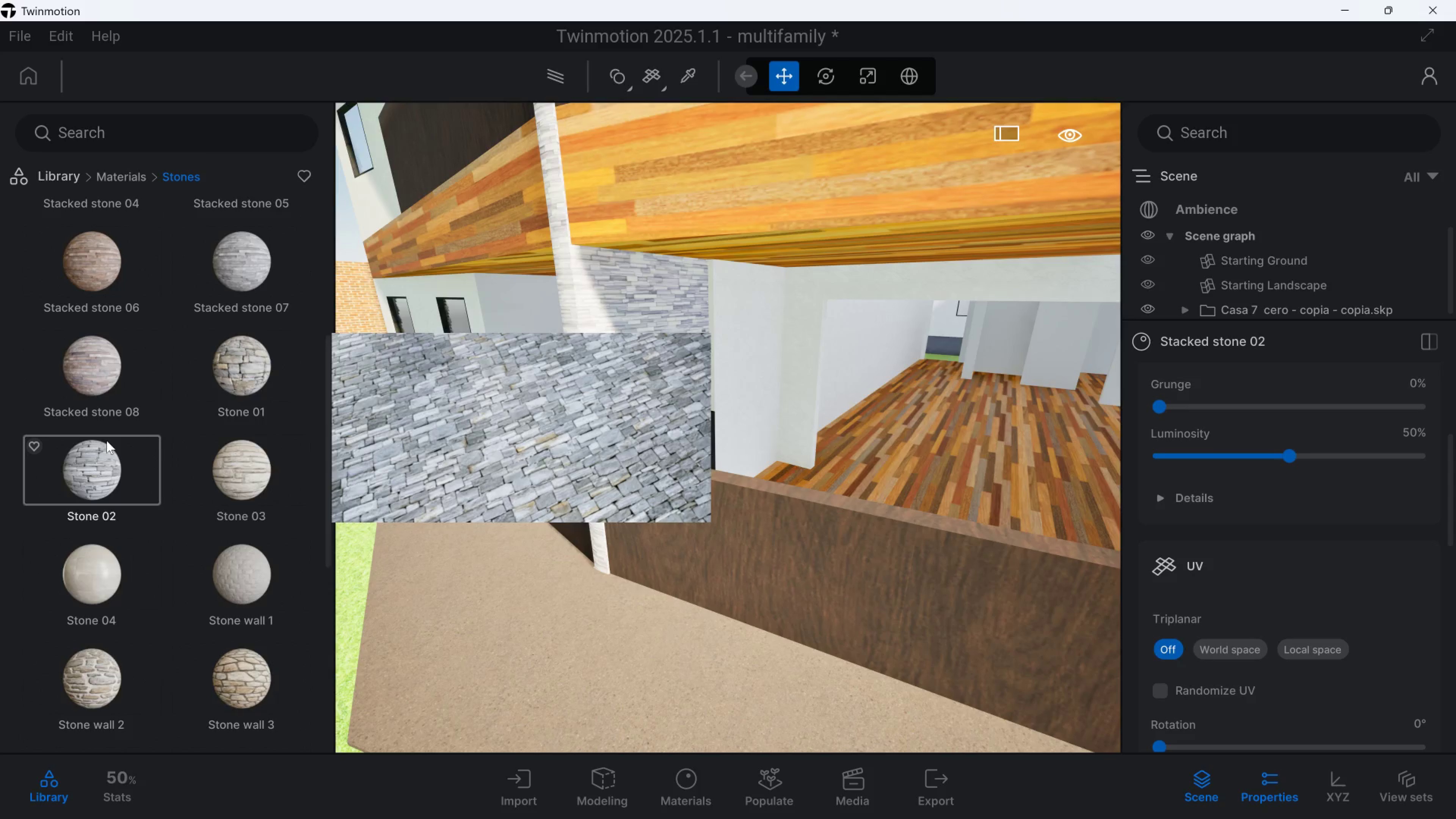 
left_click_drag(start_coordinate=[100, 452], to_coordinate=[661, 385])
 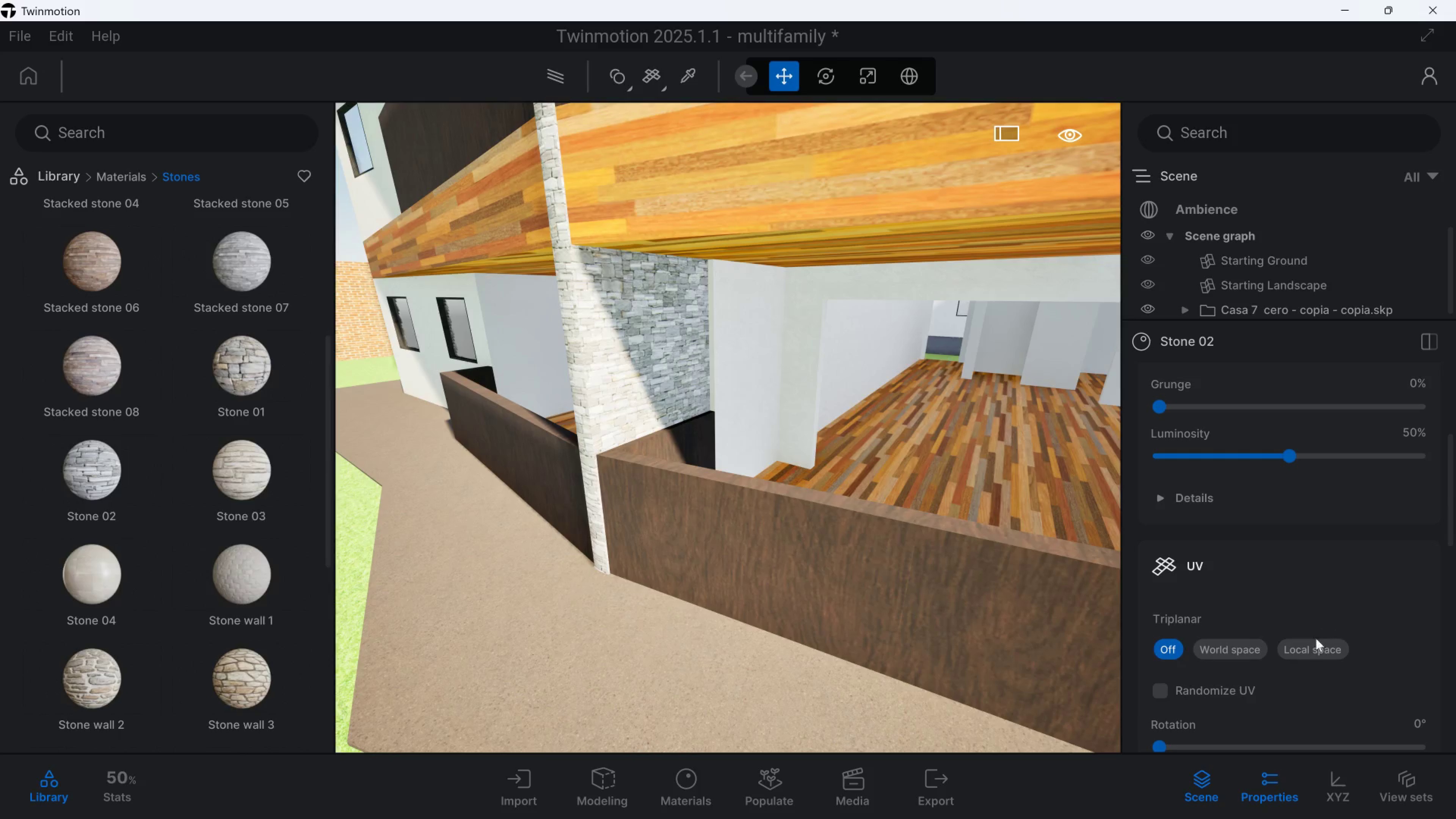 
left_click([1310, 651])
 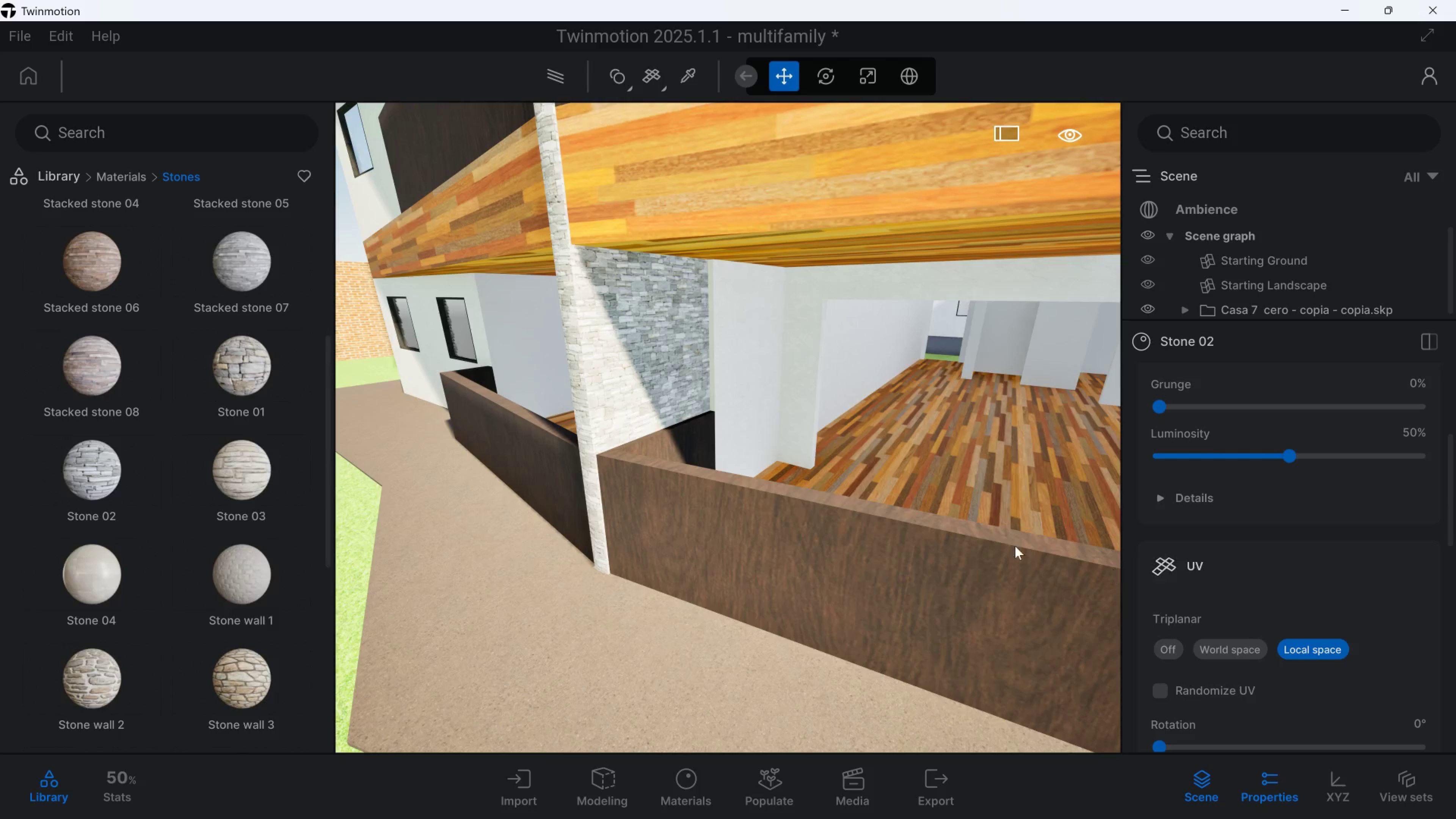 
scroll: coordinate [790, 526], scroll_direction: down, amount: 2.0
 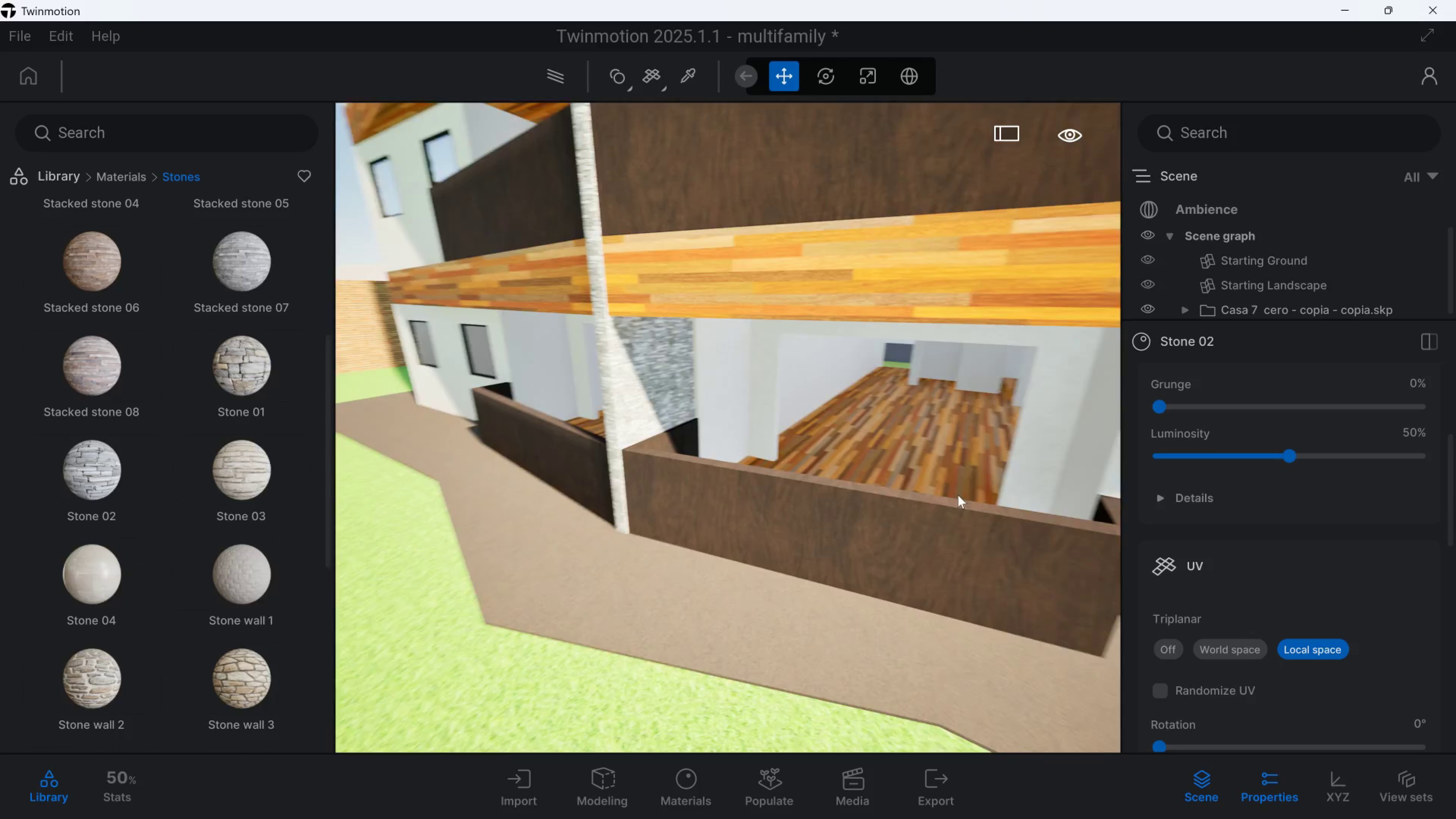 
hold_key(key=D, duration=0.47)
 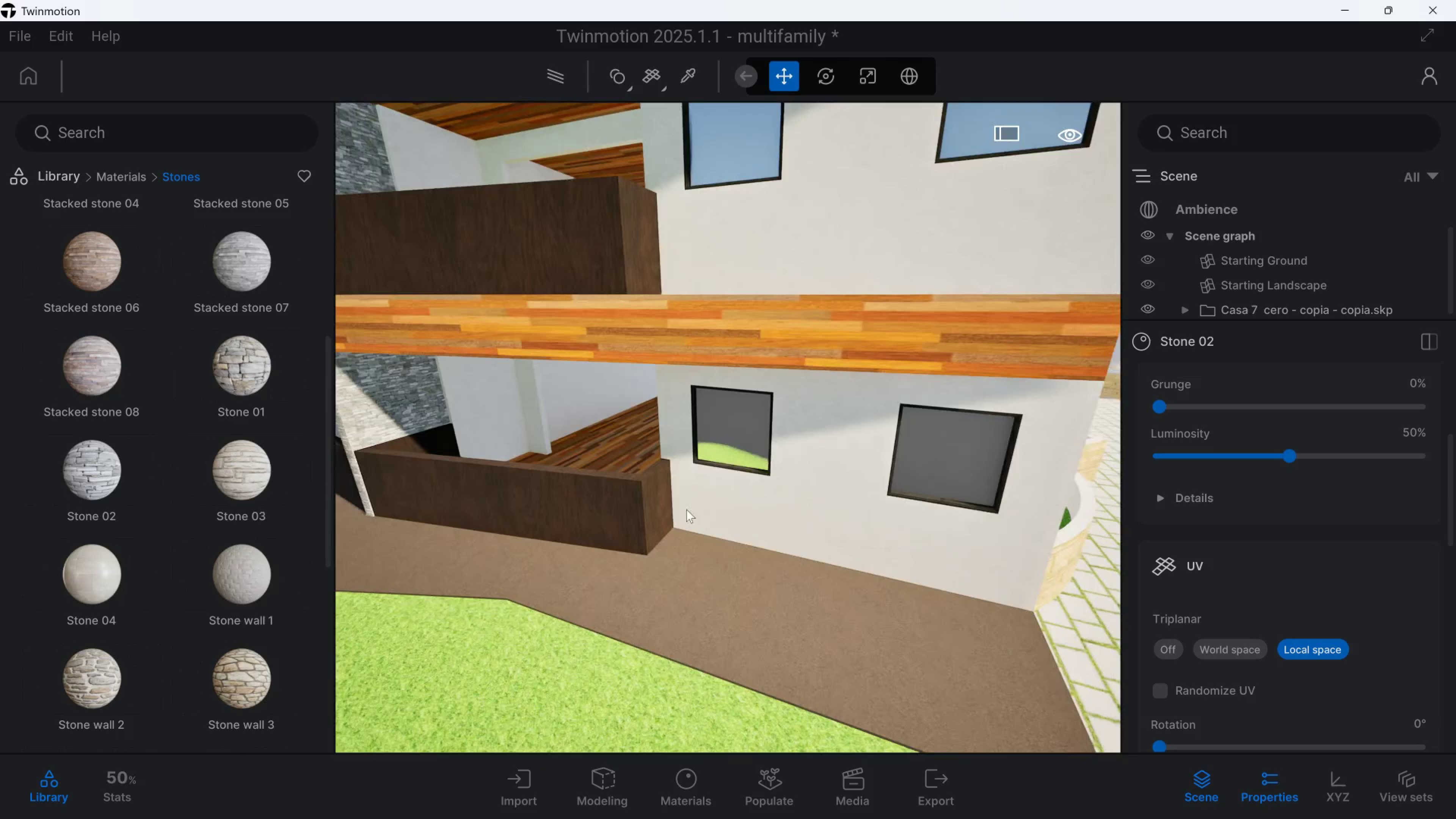 
type(seqaqwdsdss)
 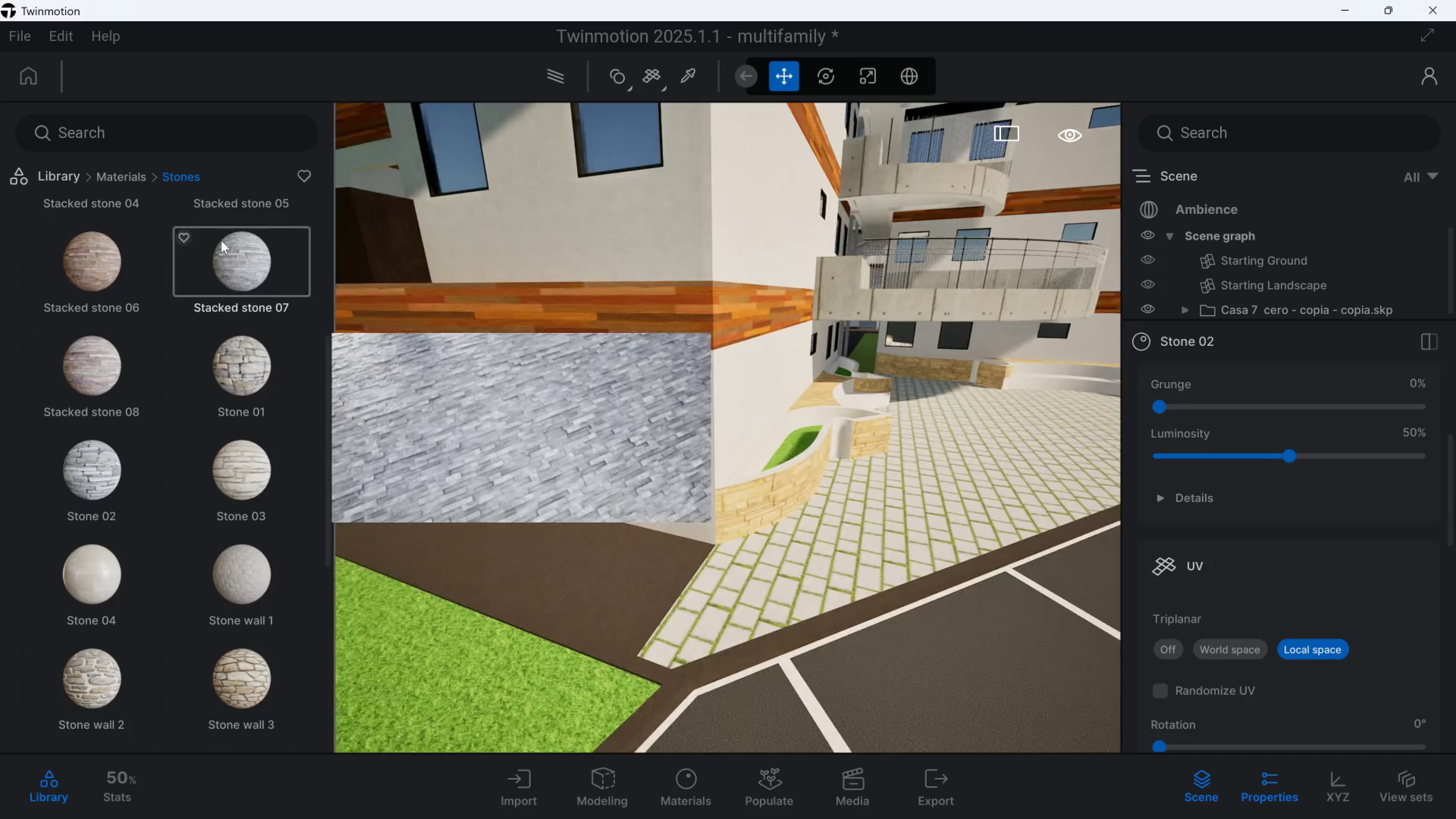 
left_click([105, 461])
 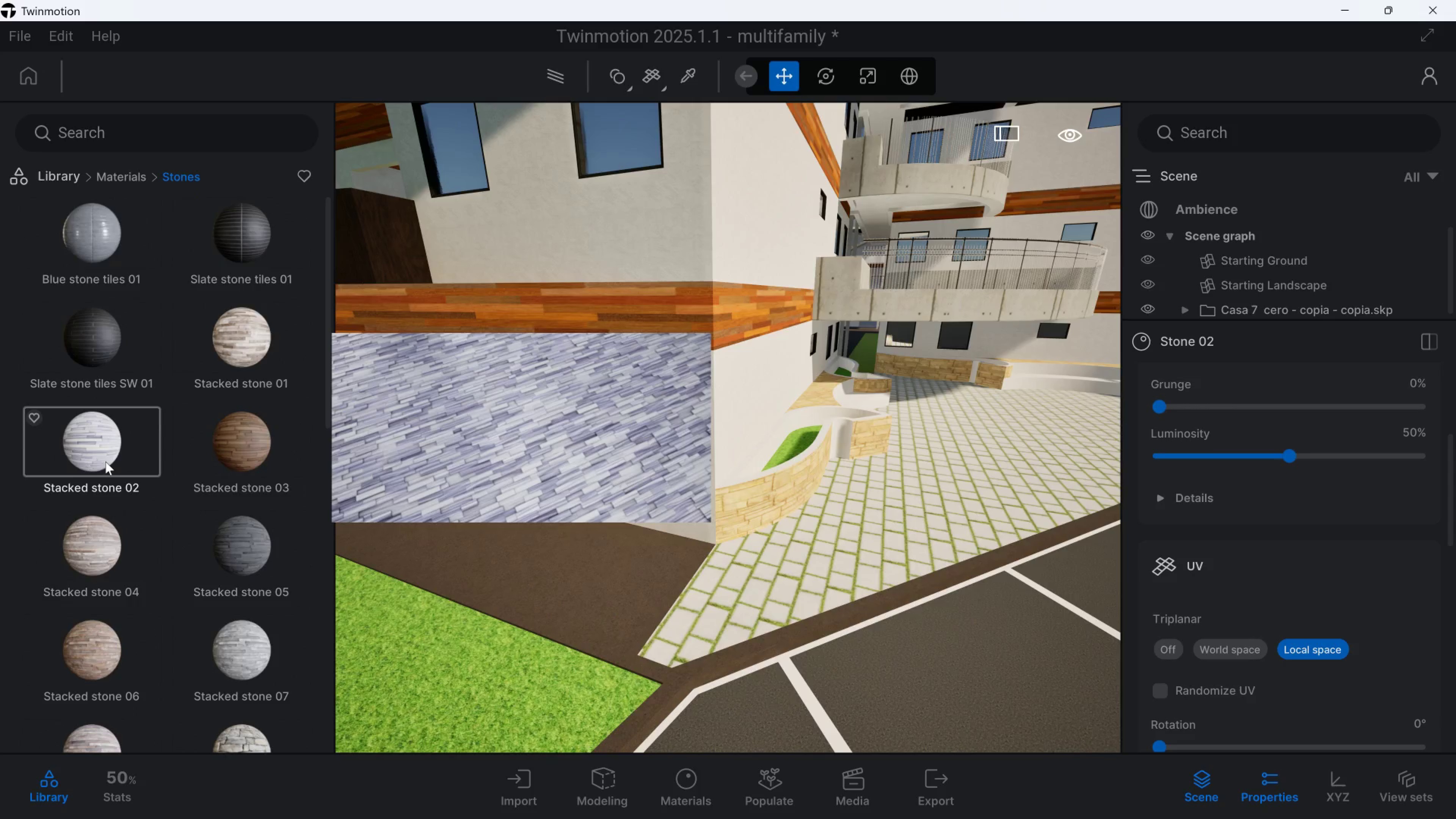 
scroll: coordinate [161, 420], scroll_direction: down, amount: 3.0
 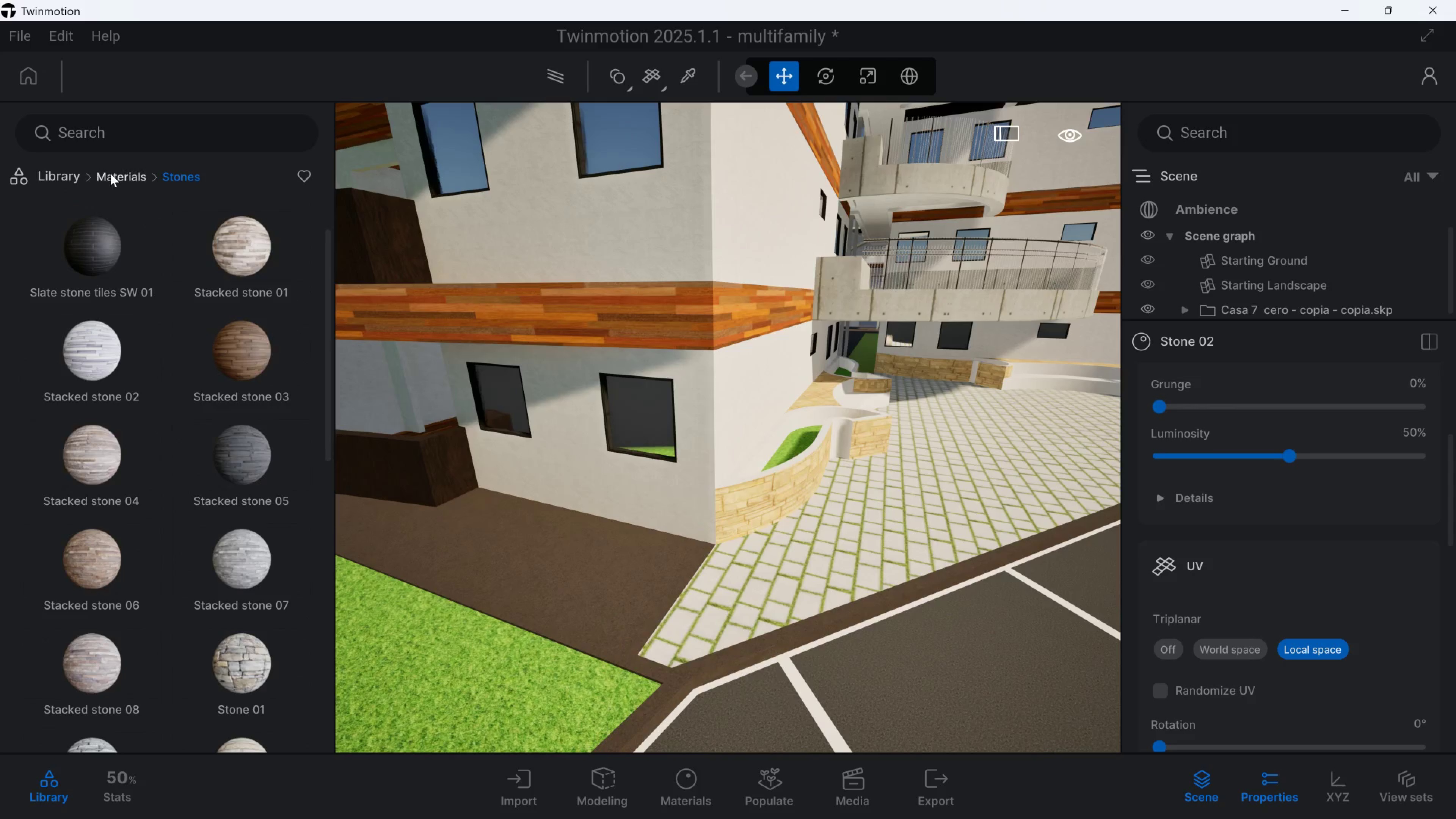 
left_click([110, 173])
 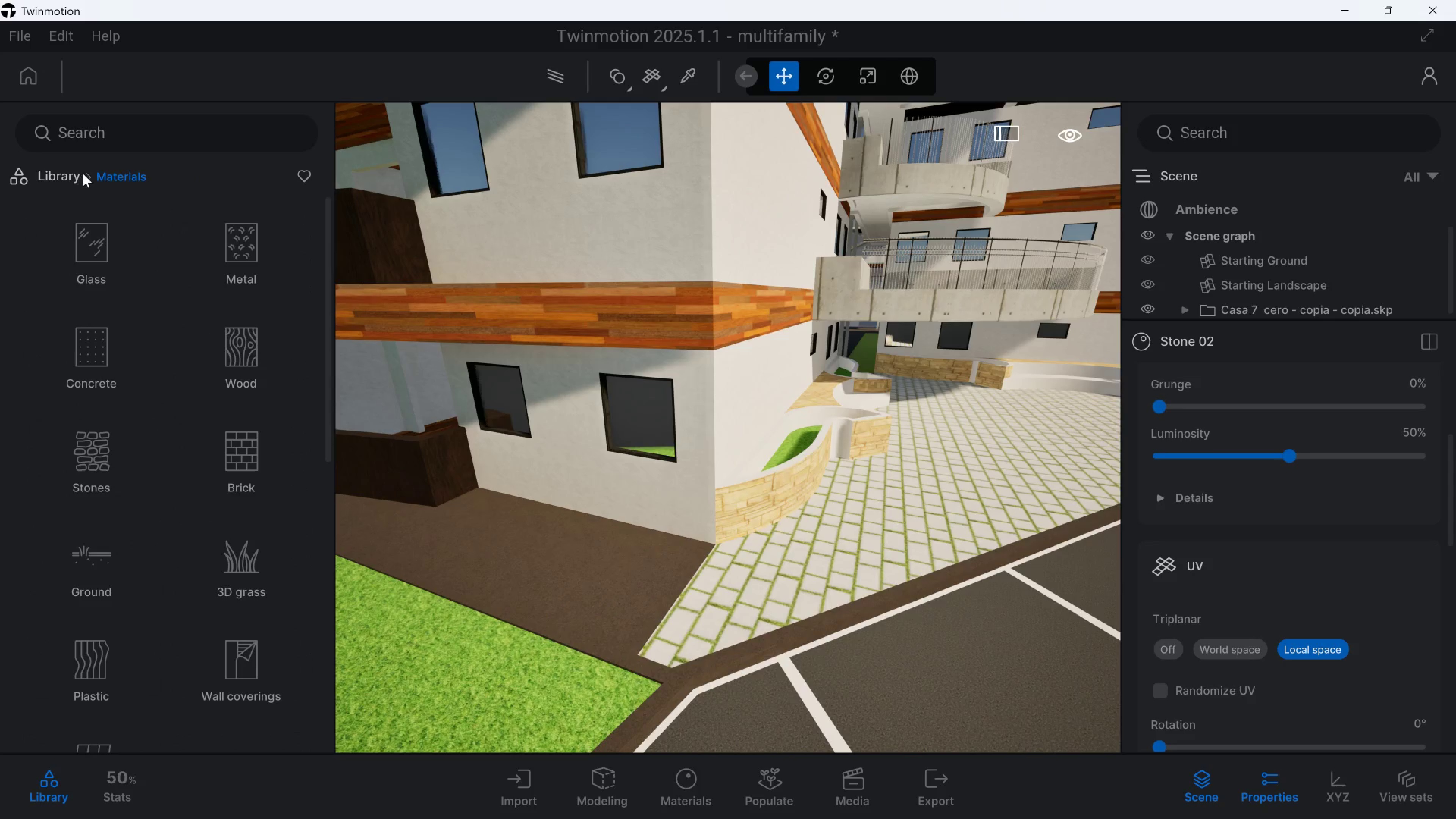 
scroll: coordinate [201, 464], scroll_direction: down, amount: 9.0
 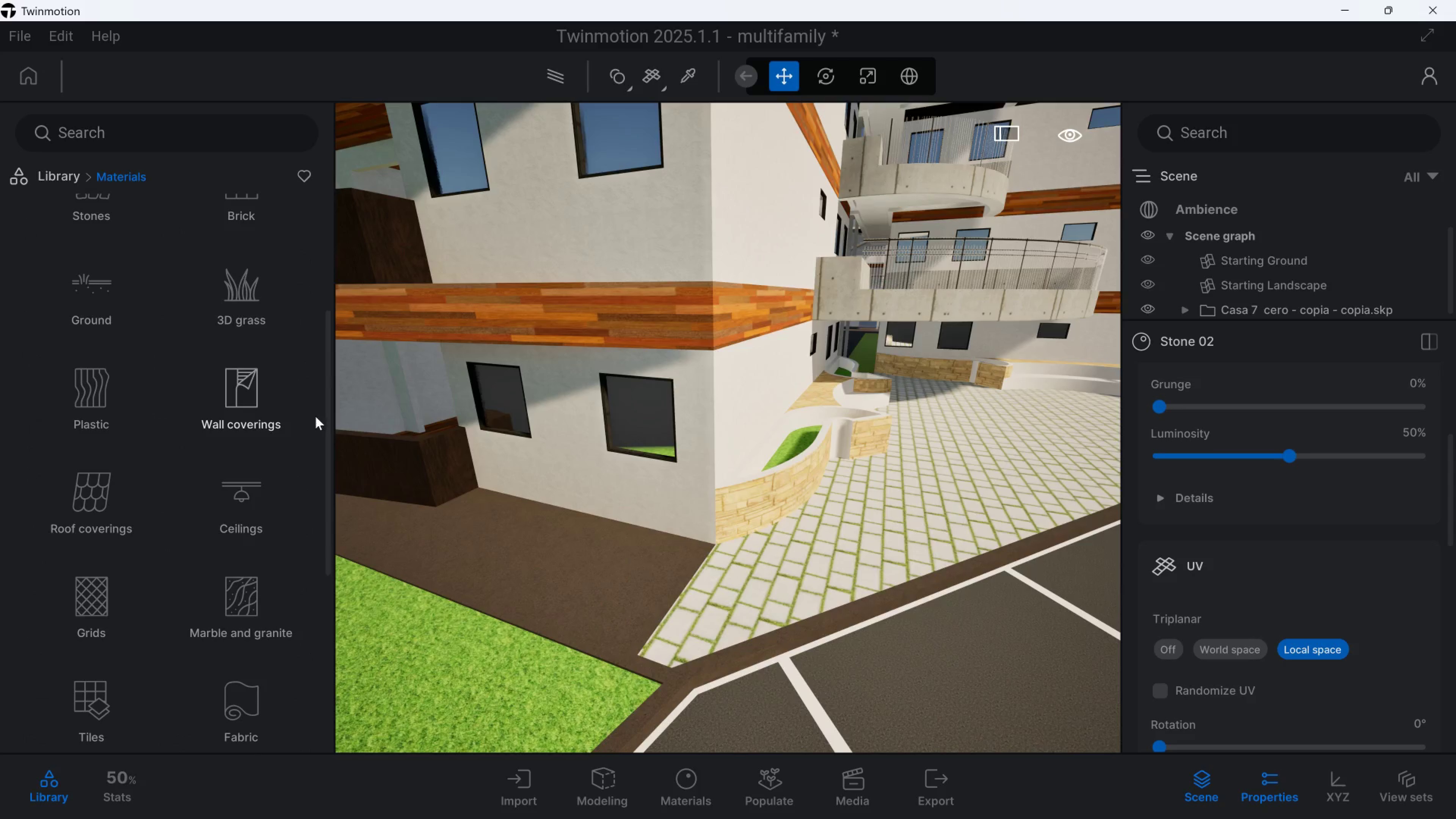 
left_click_drag(start_coordinate=[322, 415], to_coordinate=[311, 276])
 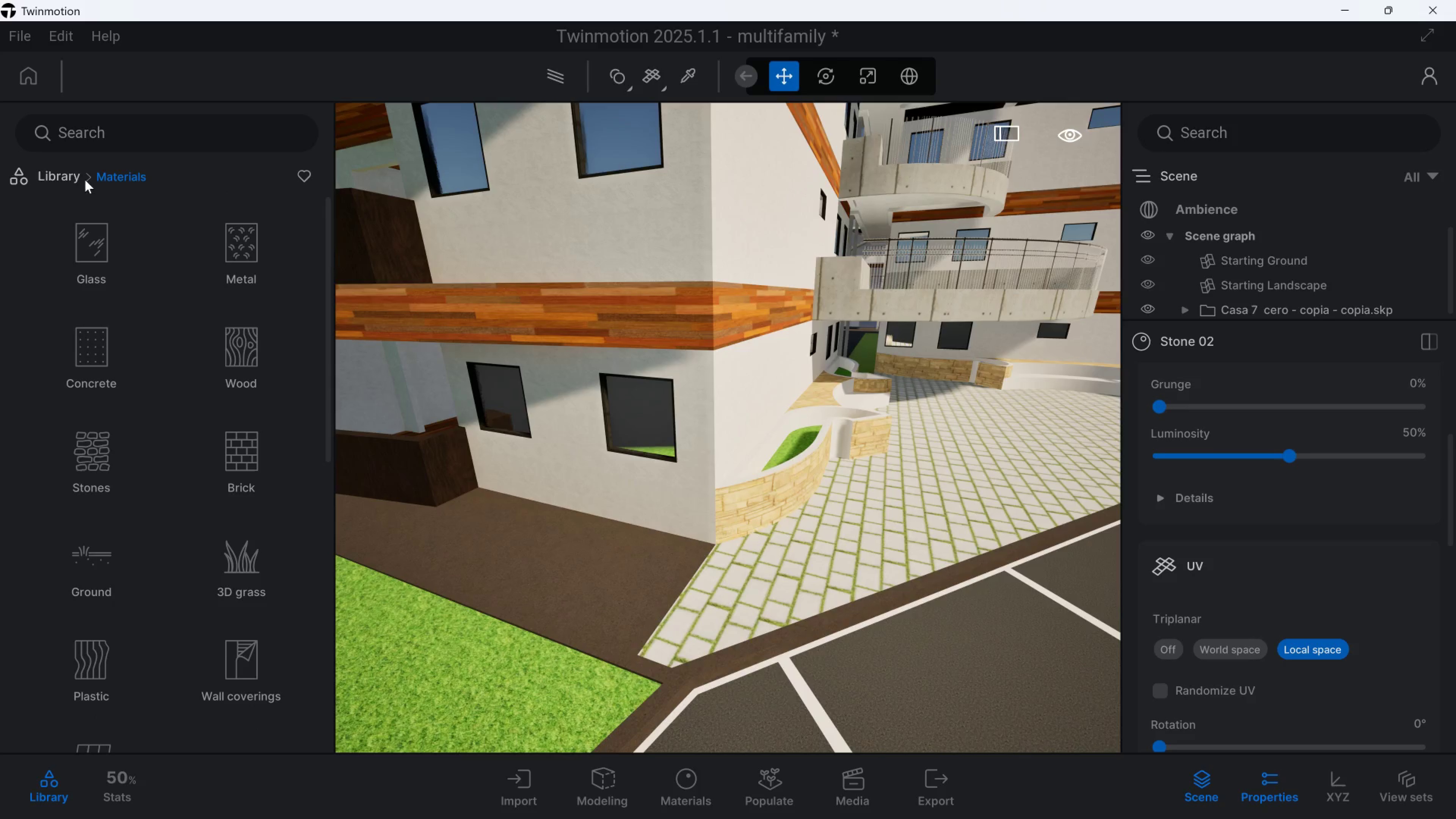 
left_click_drag(start_coordinate=[62, 173], to_coordinate=[58, 173])
 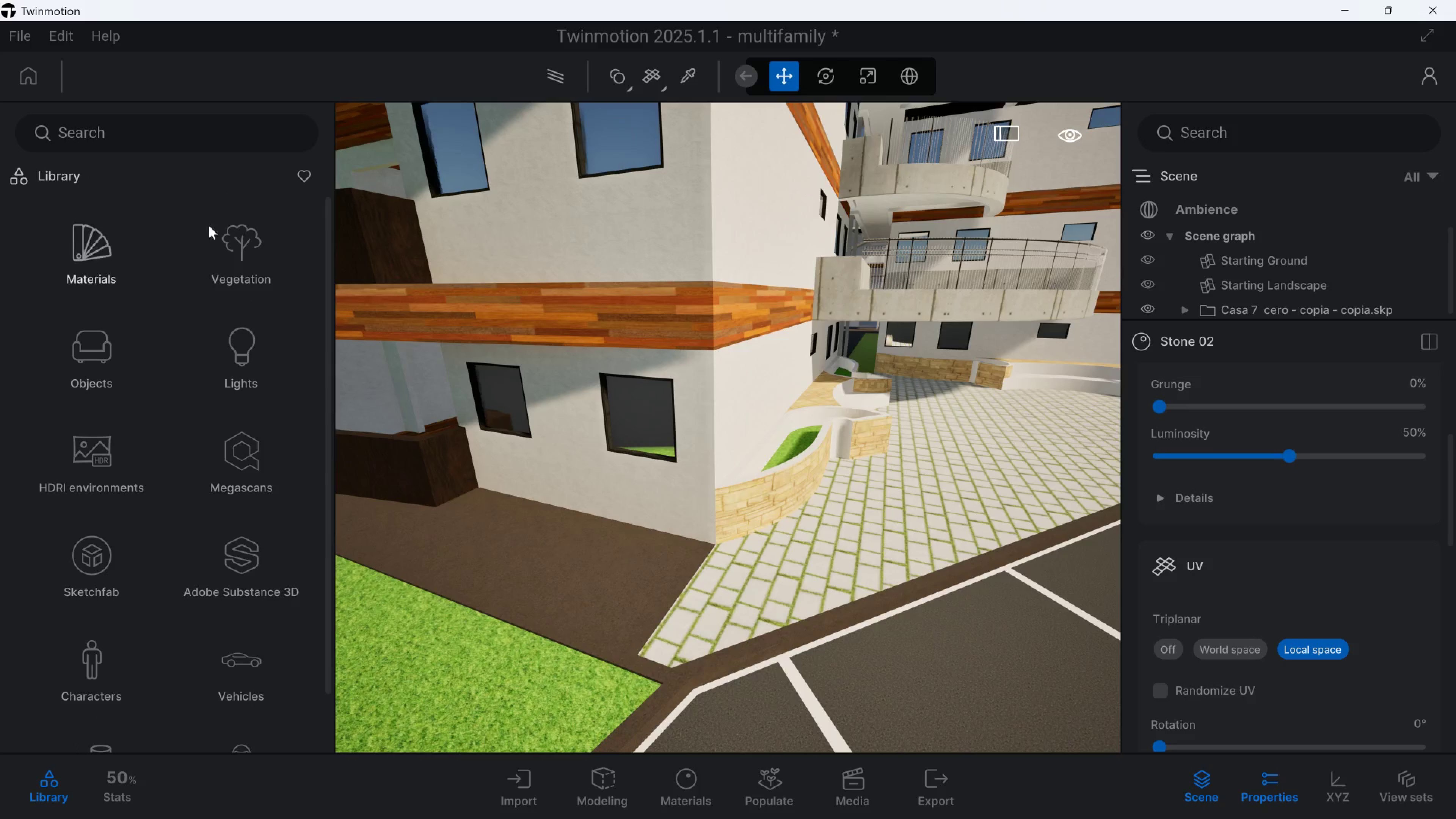 
left_click([224, 223])
 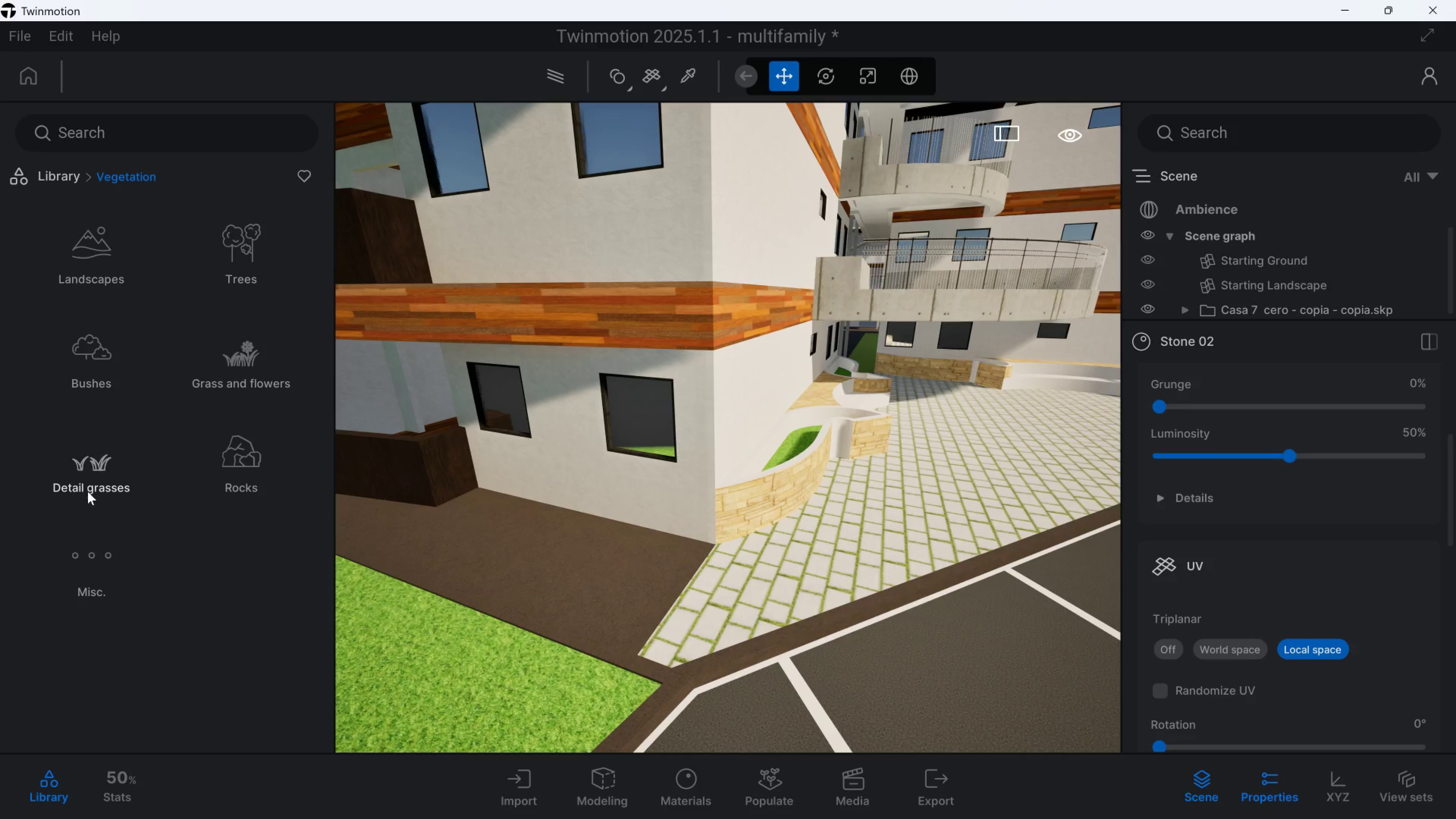 
left_click([104, 448])
 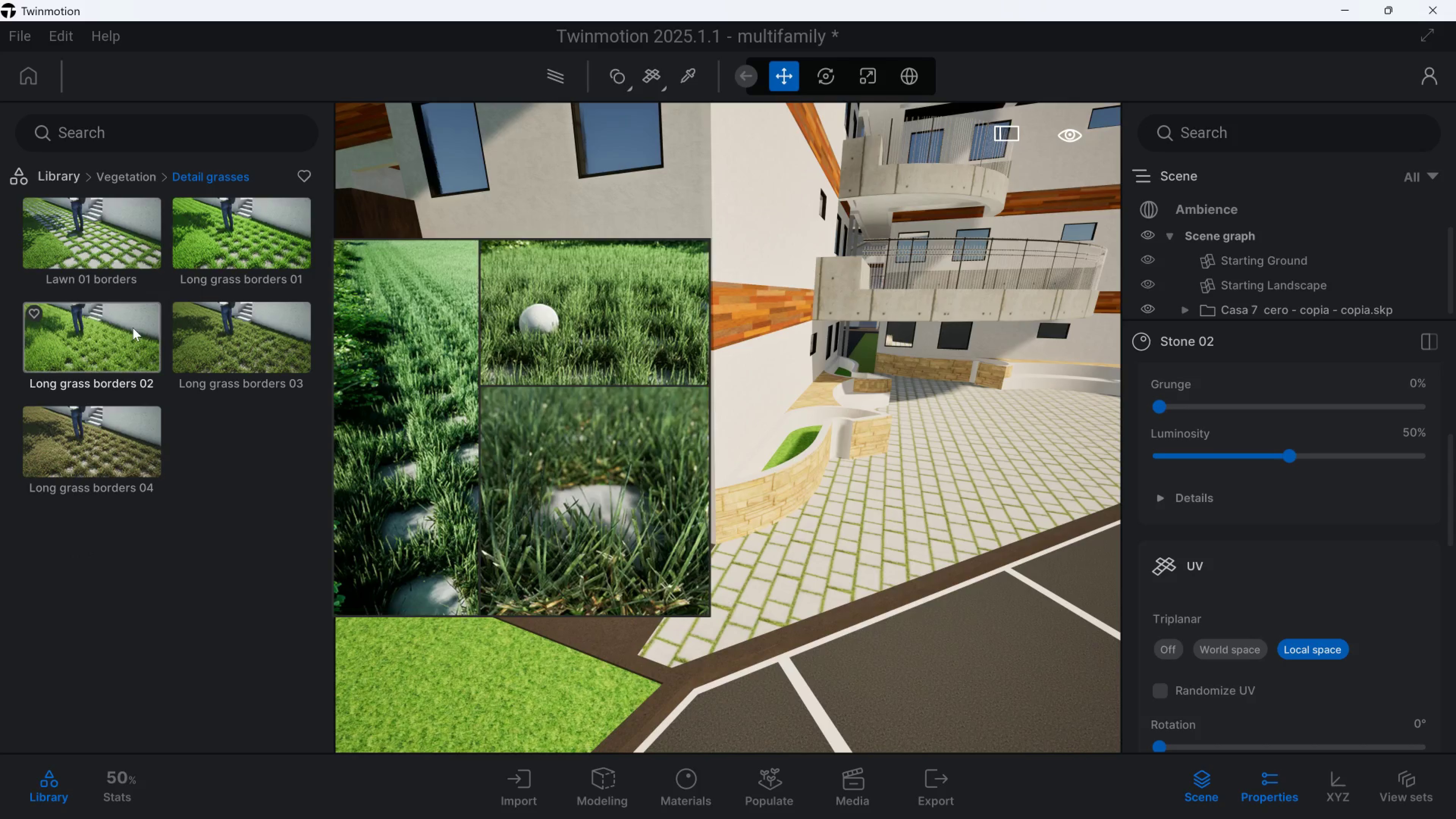 
left_click_drag(start_coordinate=[91, 238], to_coordinate=[833, 565])
 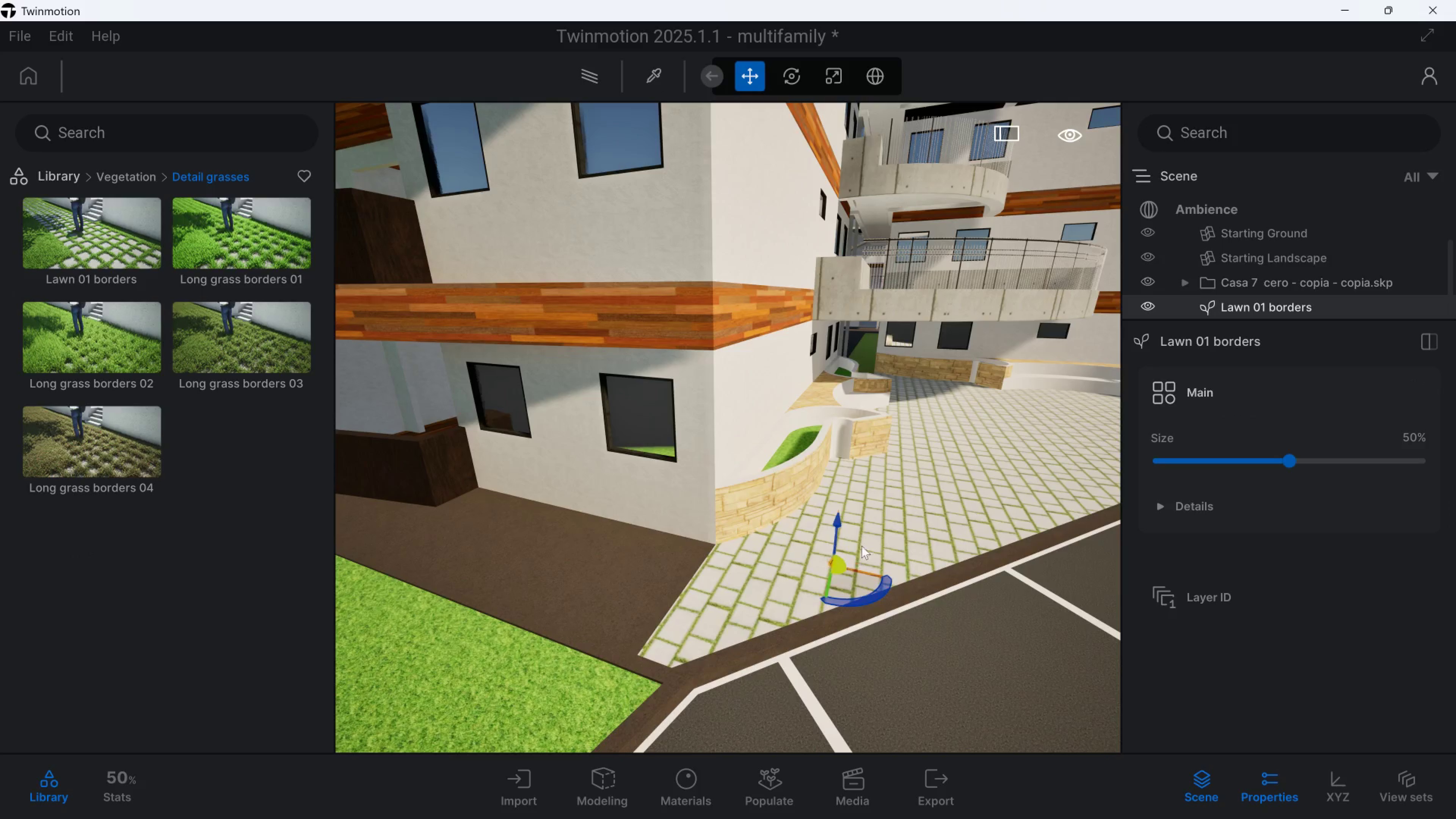 
key(D)
 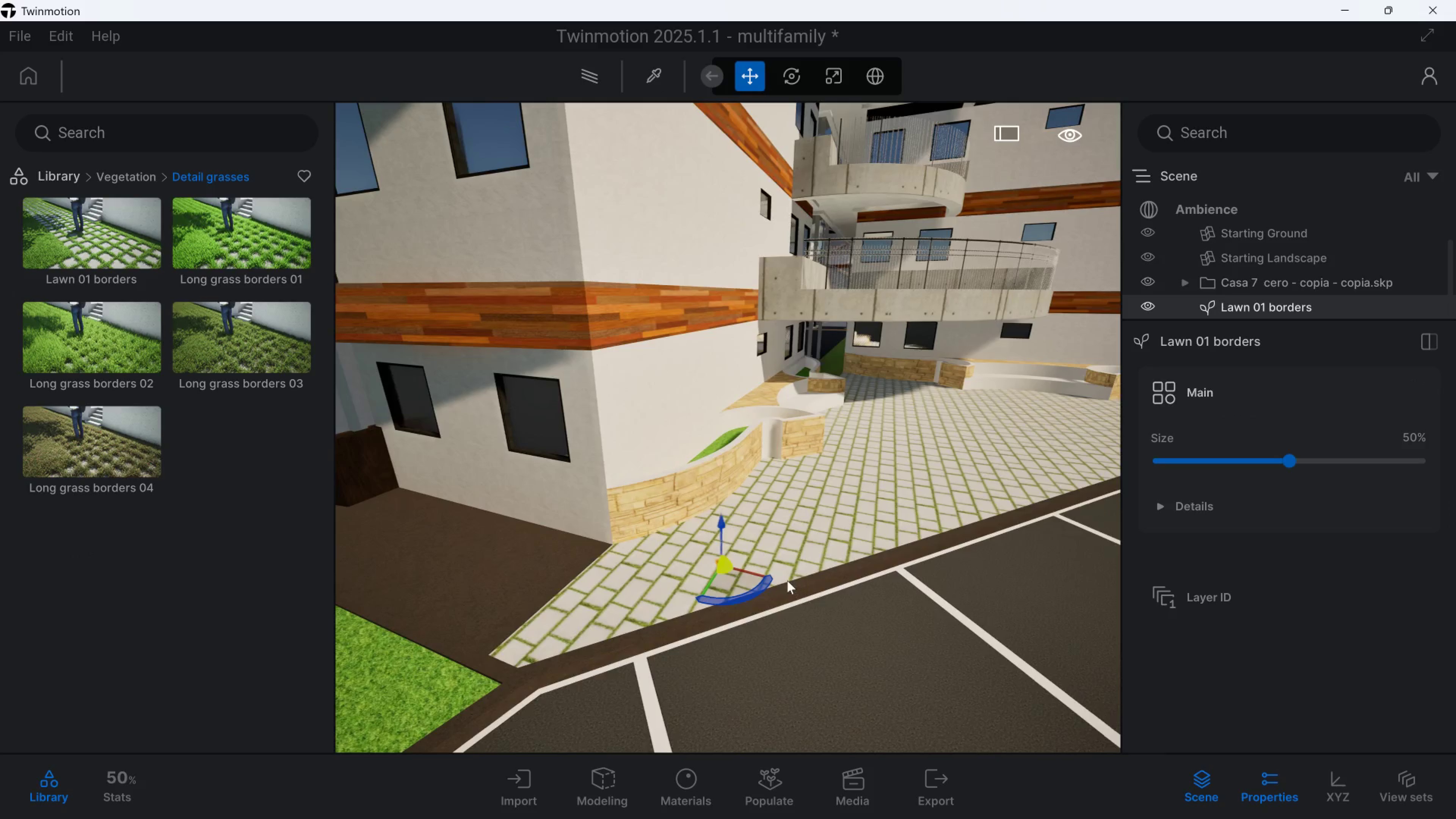 
key(Delete)
 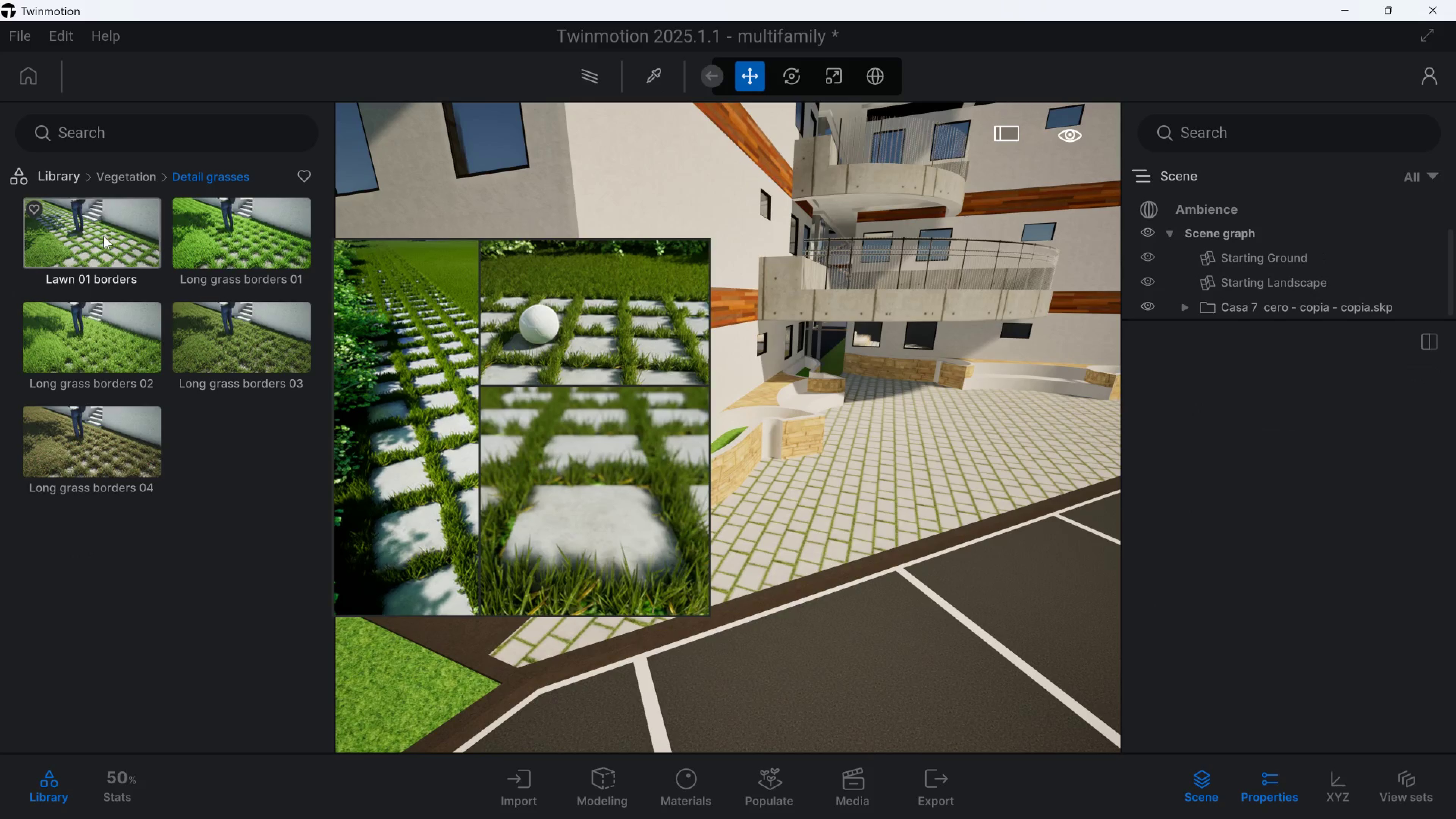 
left_click([85, 229])
 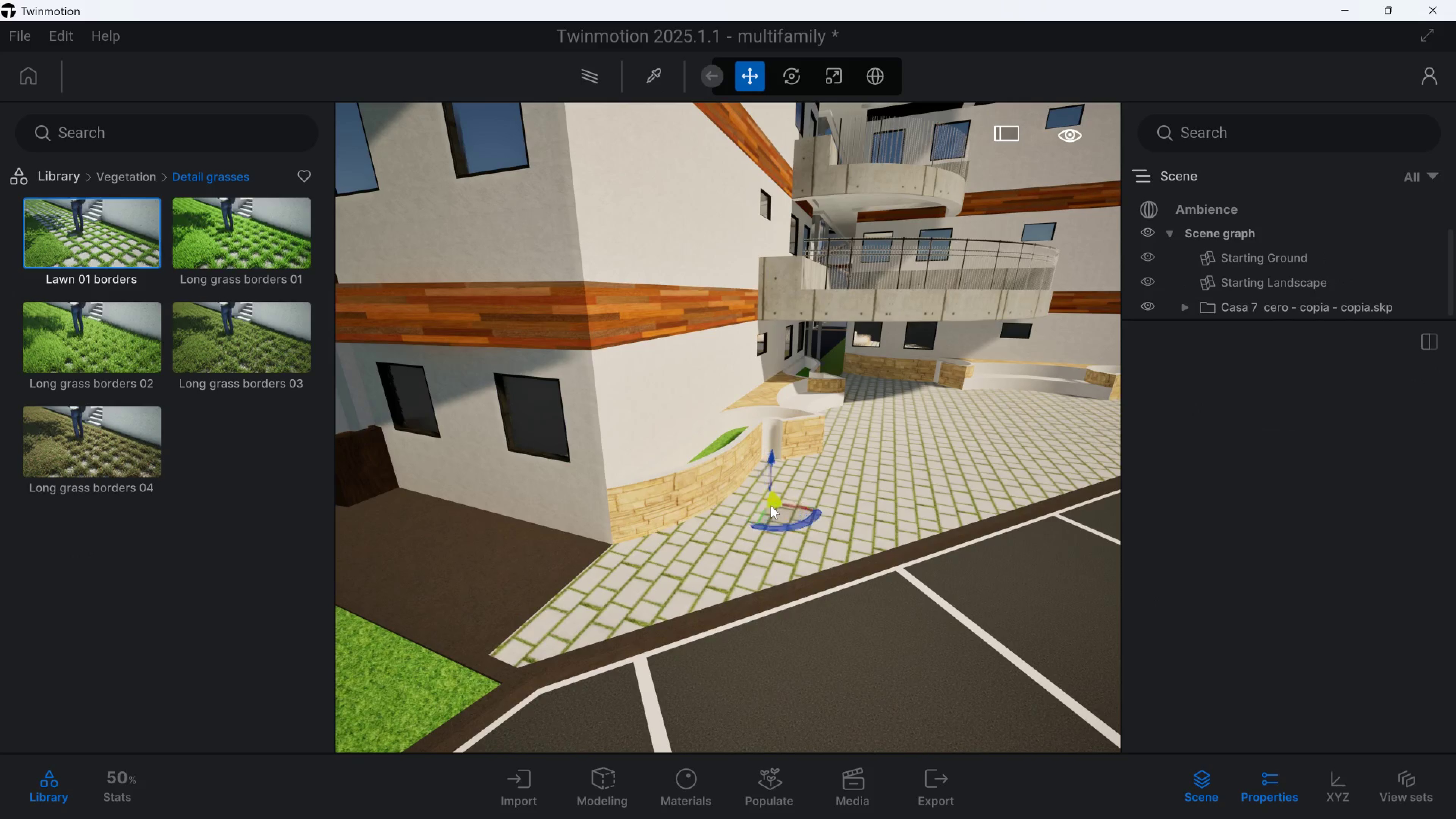 
left_click([774, 513])
 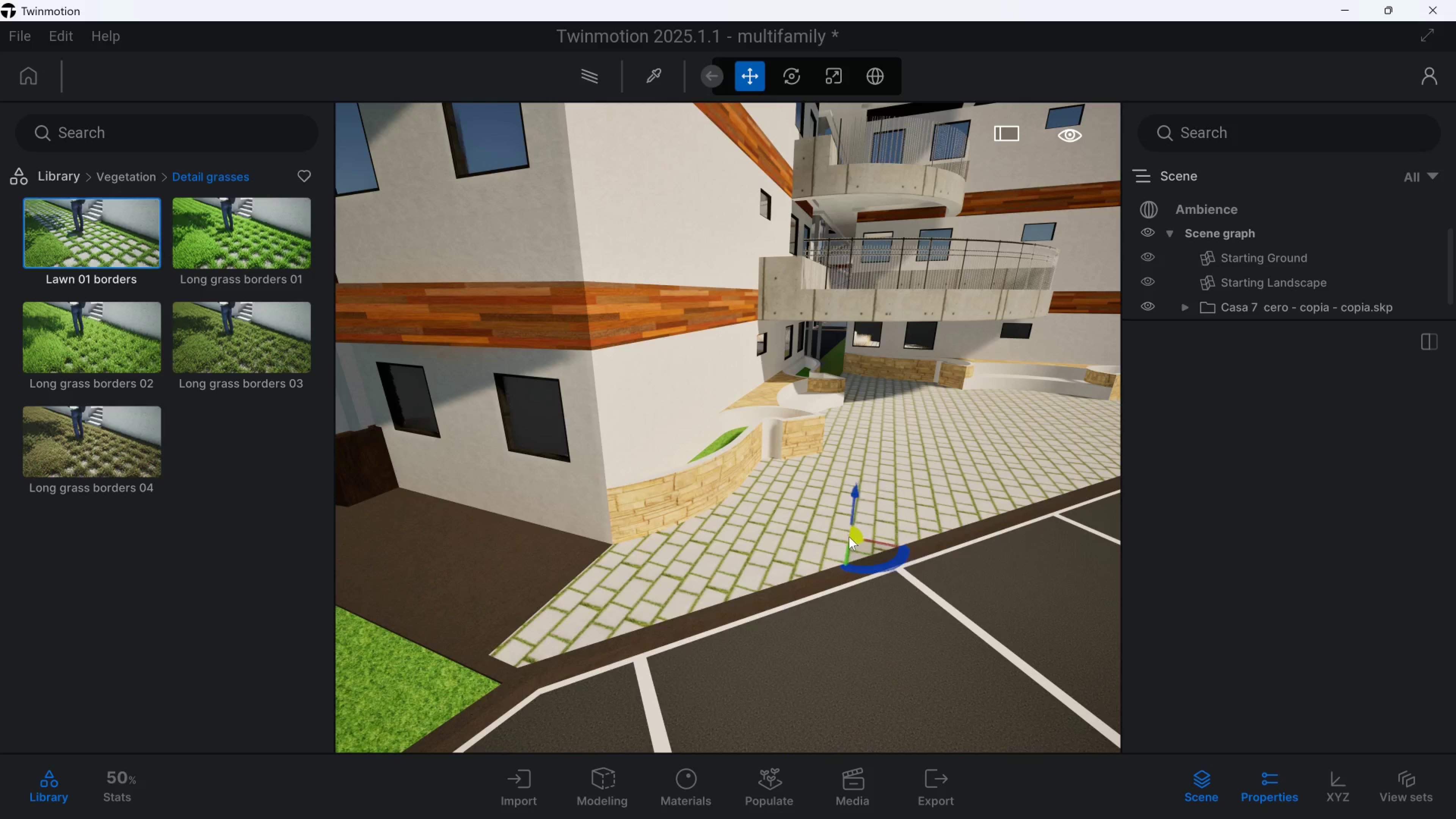 
key(Escape)
 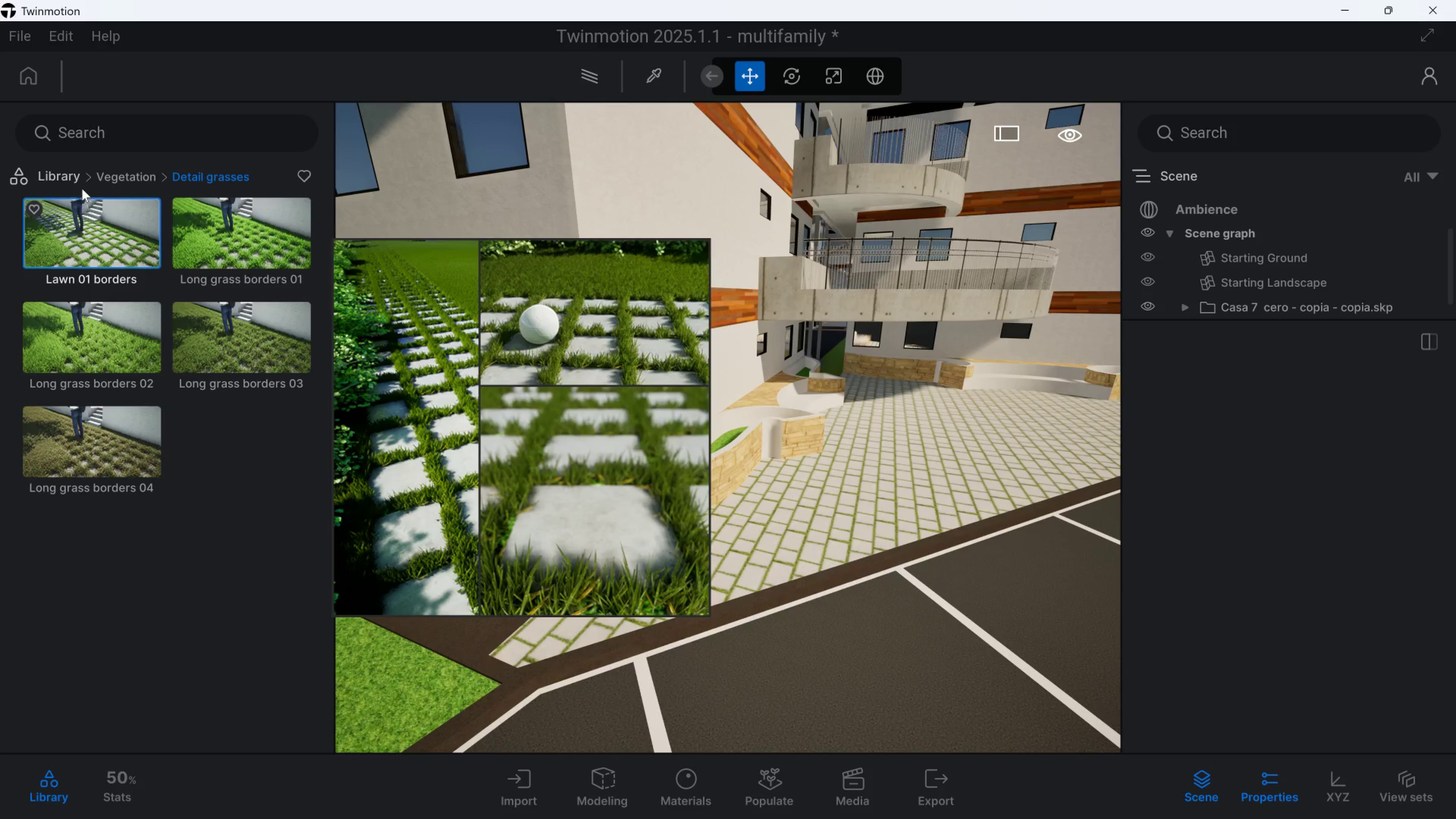 
left_click([115, 175])
 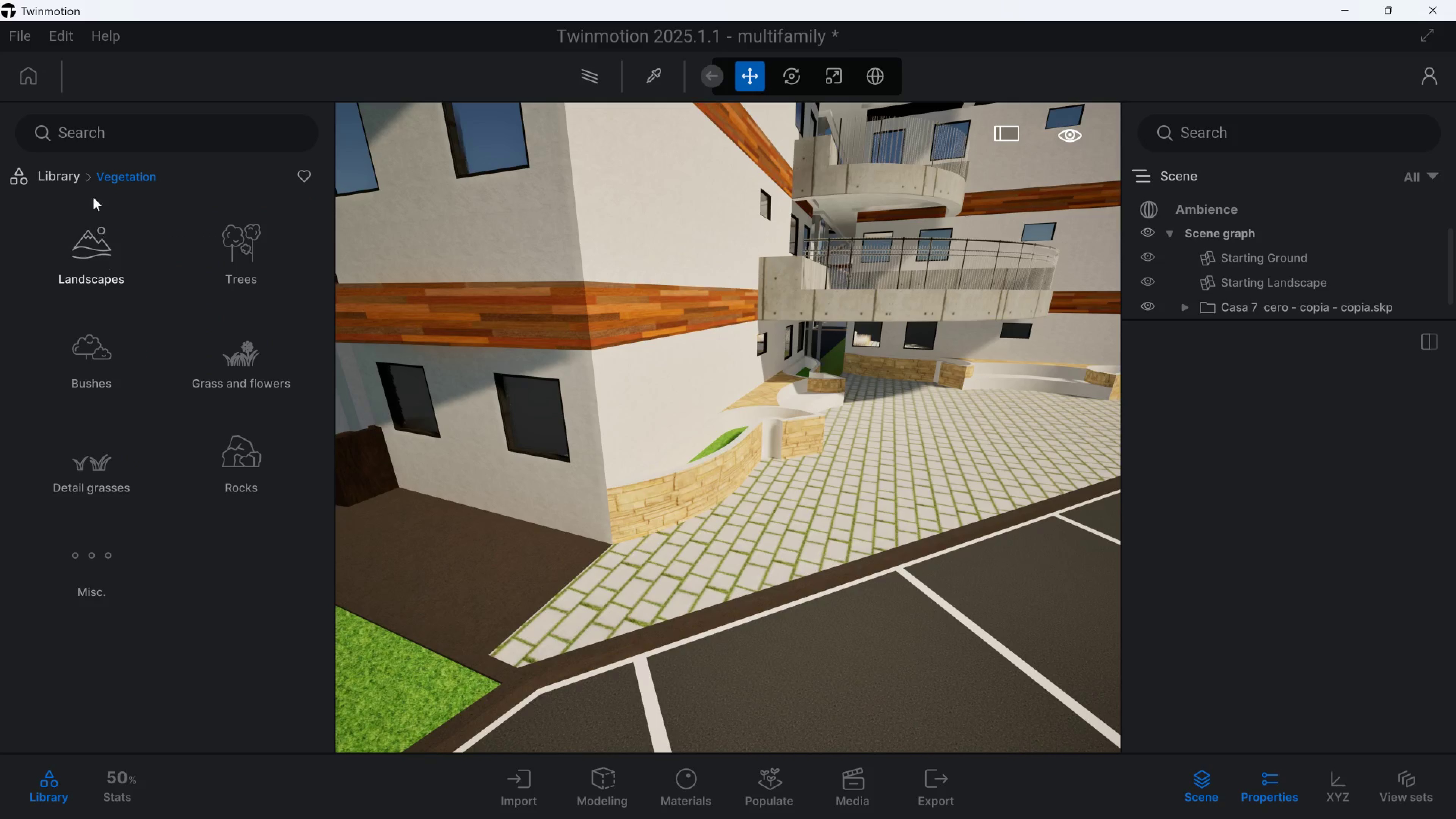 
left_click([40, 170])
 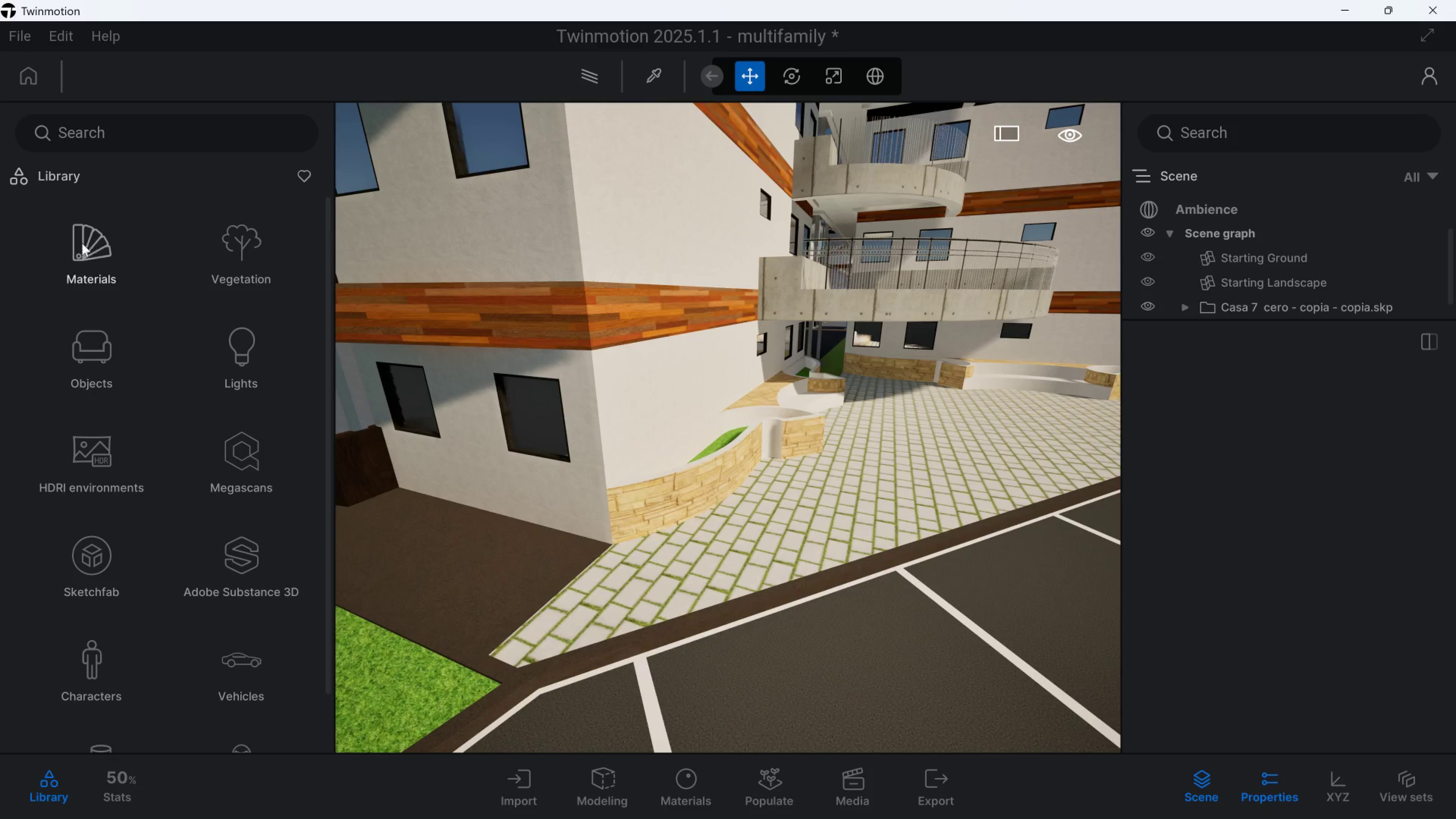 
left_click([82, 248])
 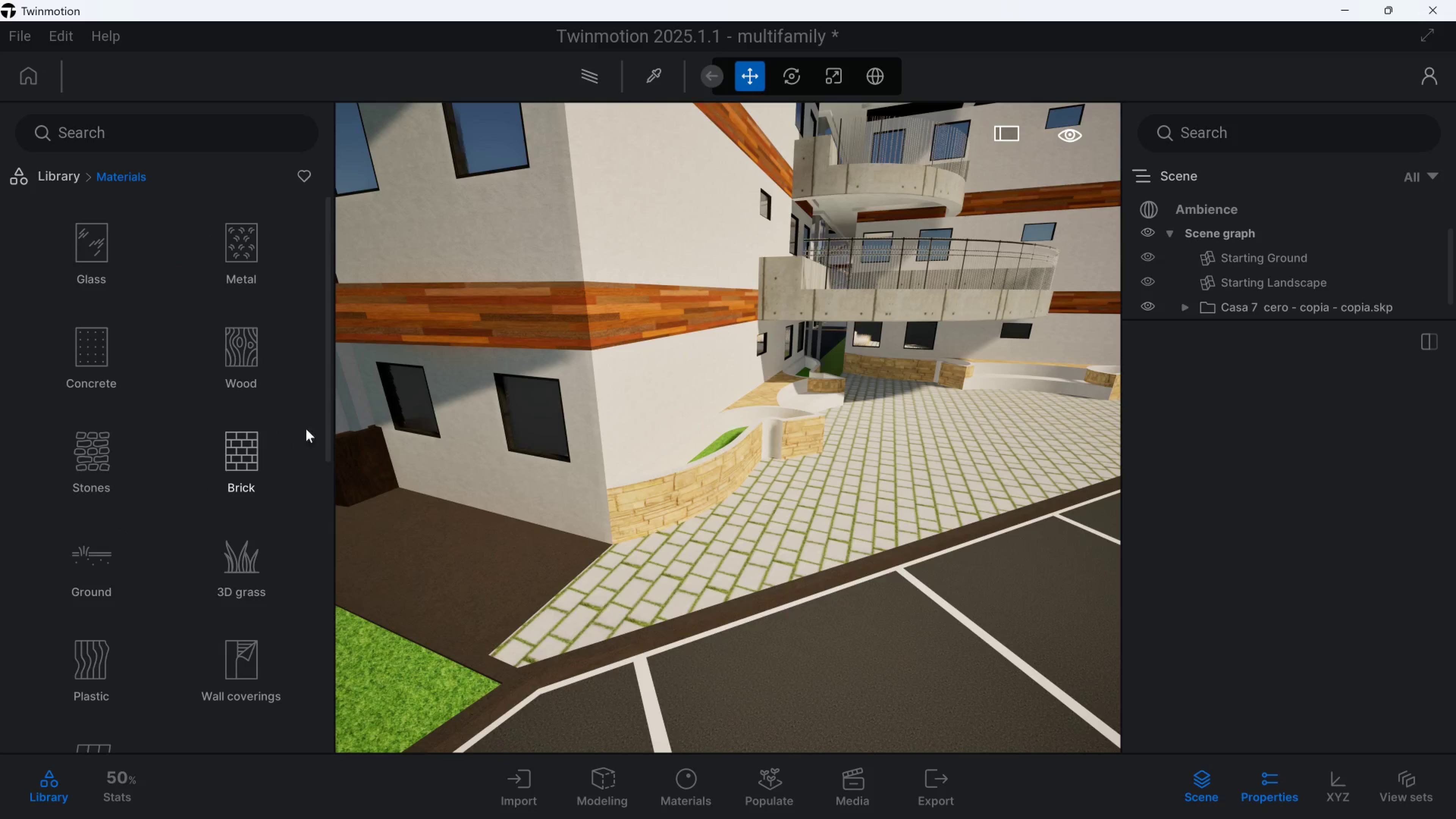 
scroll: coordinate [135, 582], scroll_direction: down, amount: 9.0
 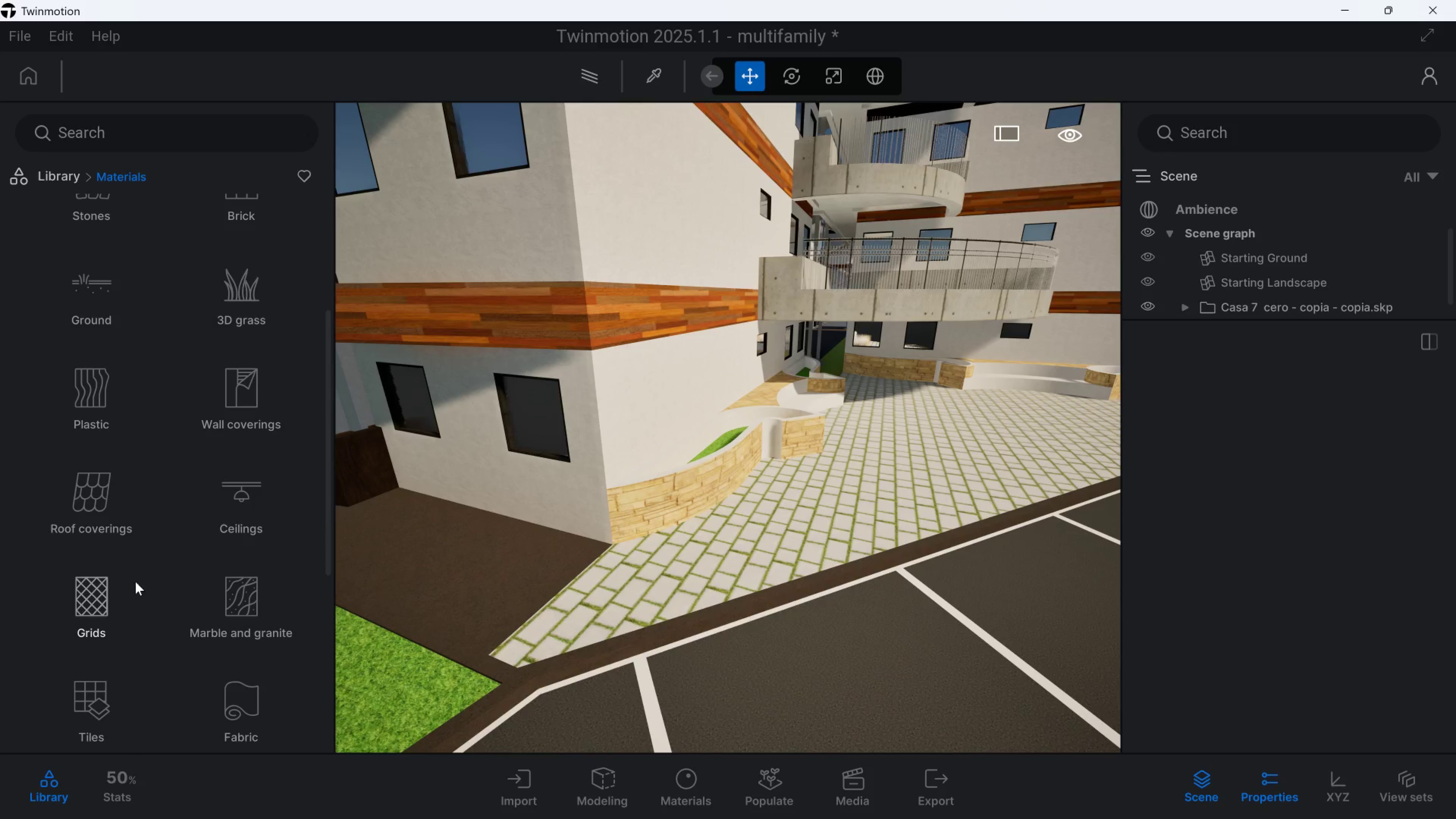 
left_click([111, 582])
 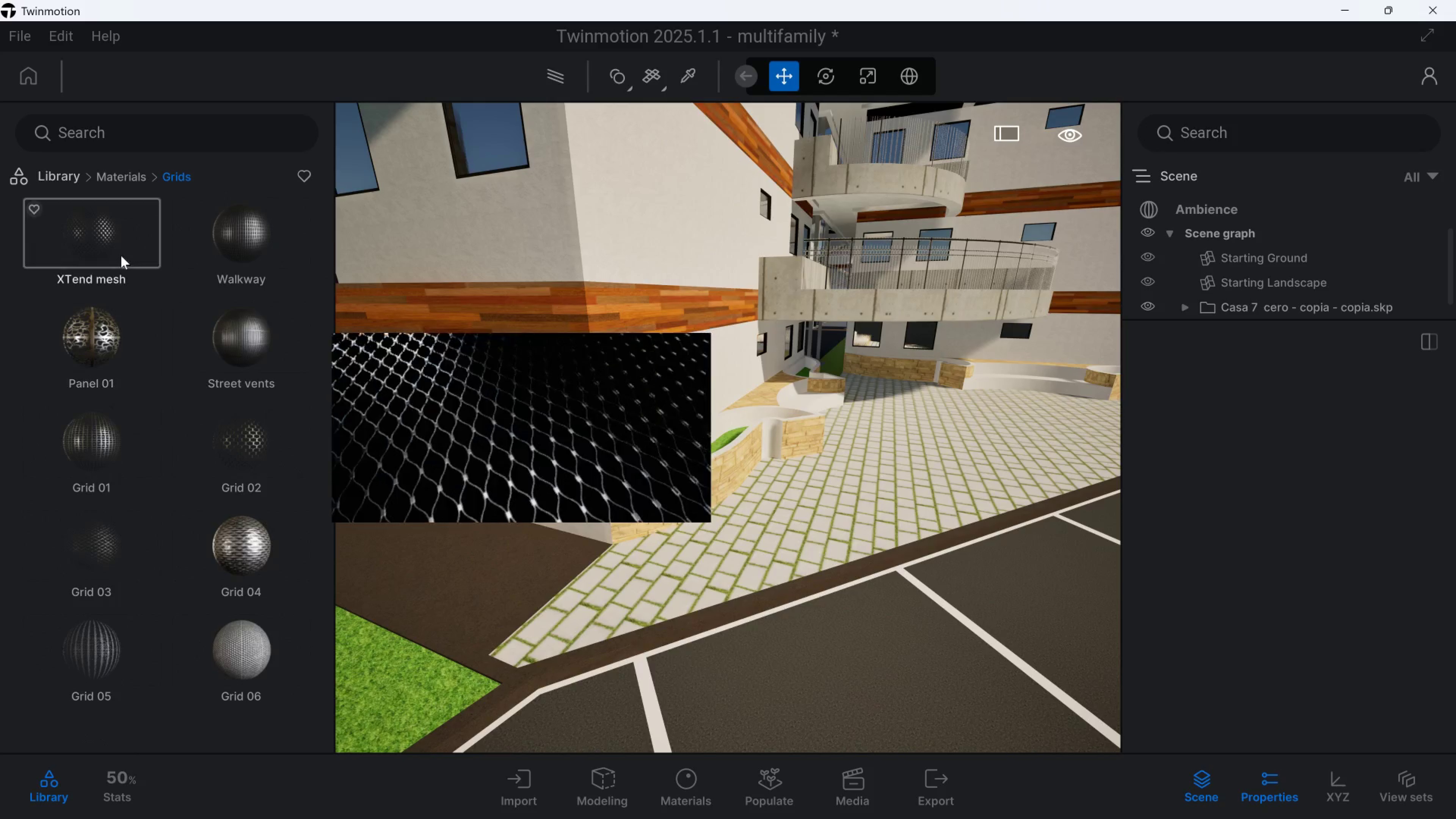 
left_click_drag(start_coordinate=[124, 170], to_coordinate=[124, 167])
 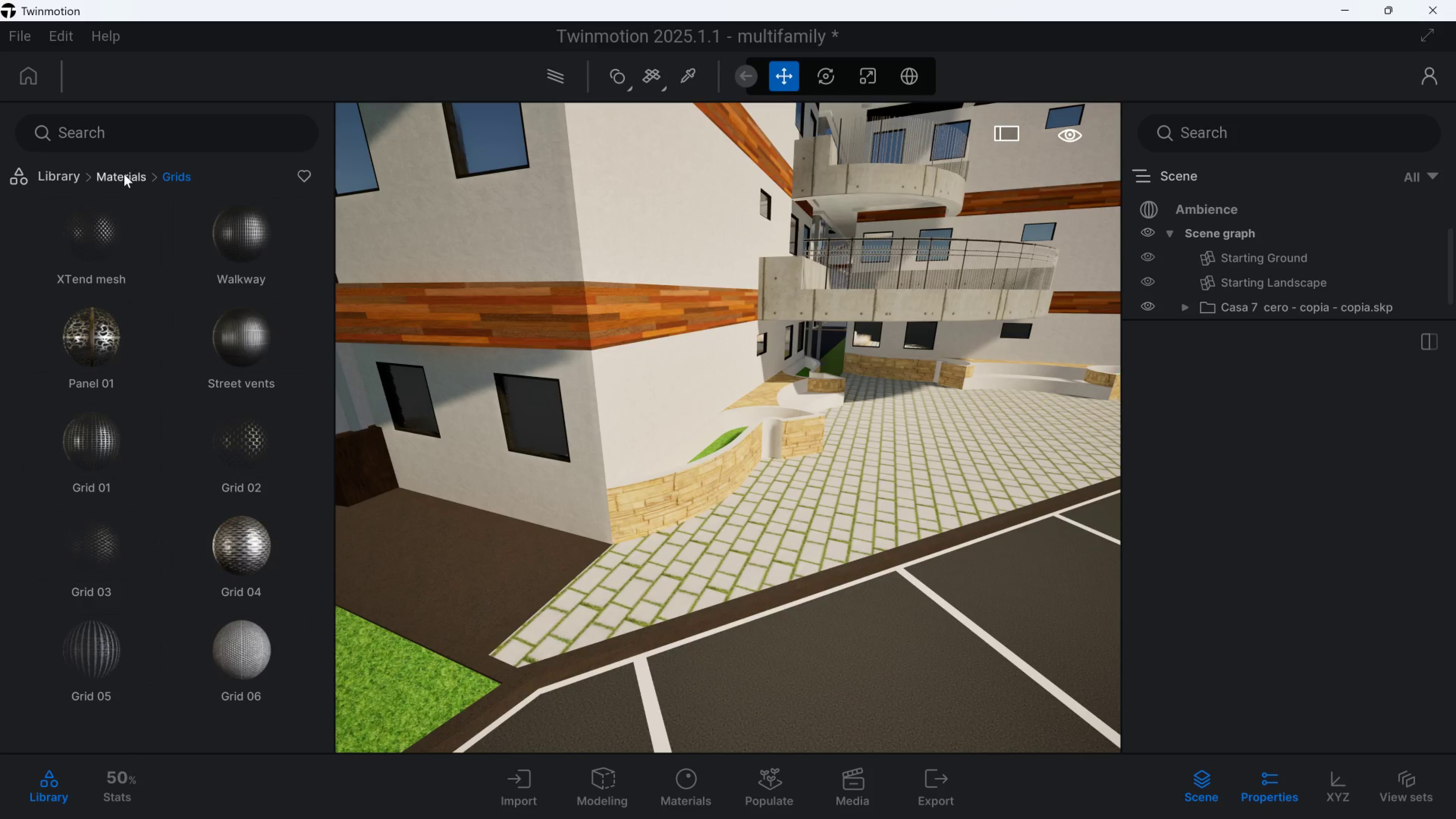 
left_click([124, 174])
 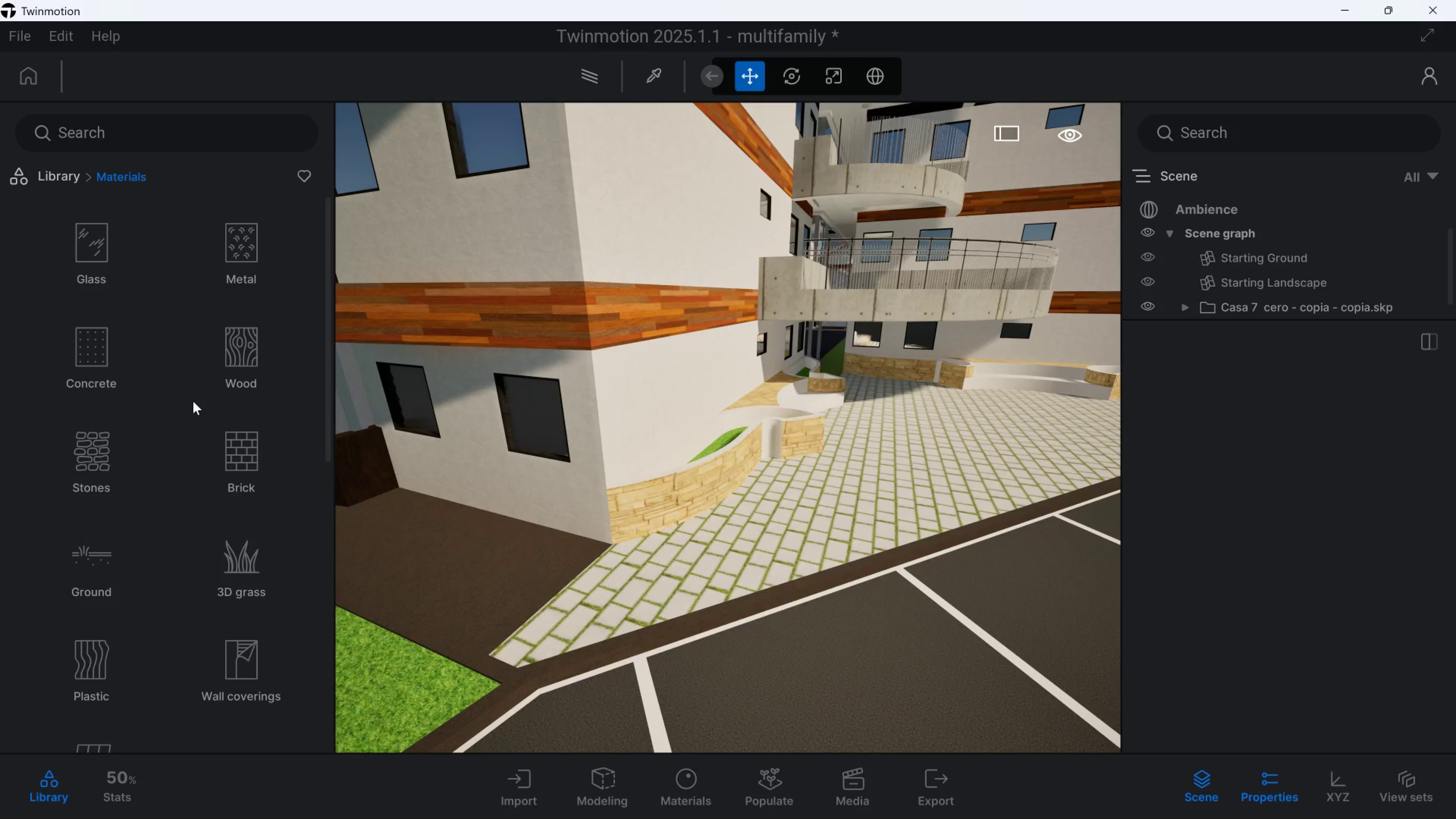 
left_click([97, 420])
 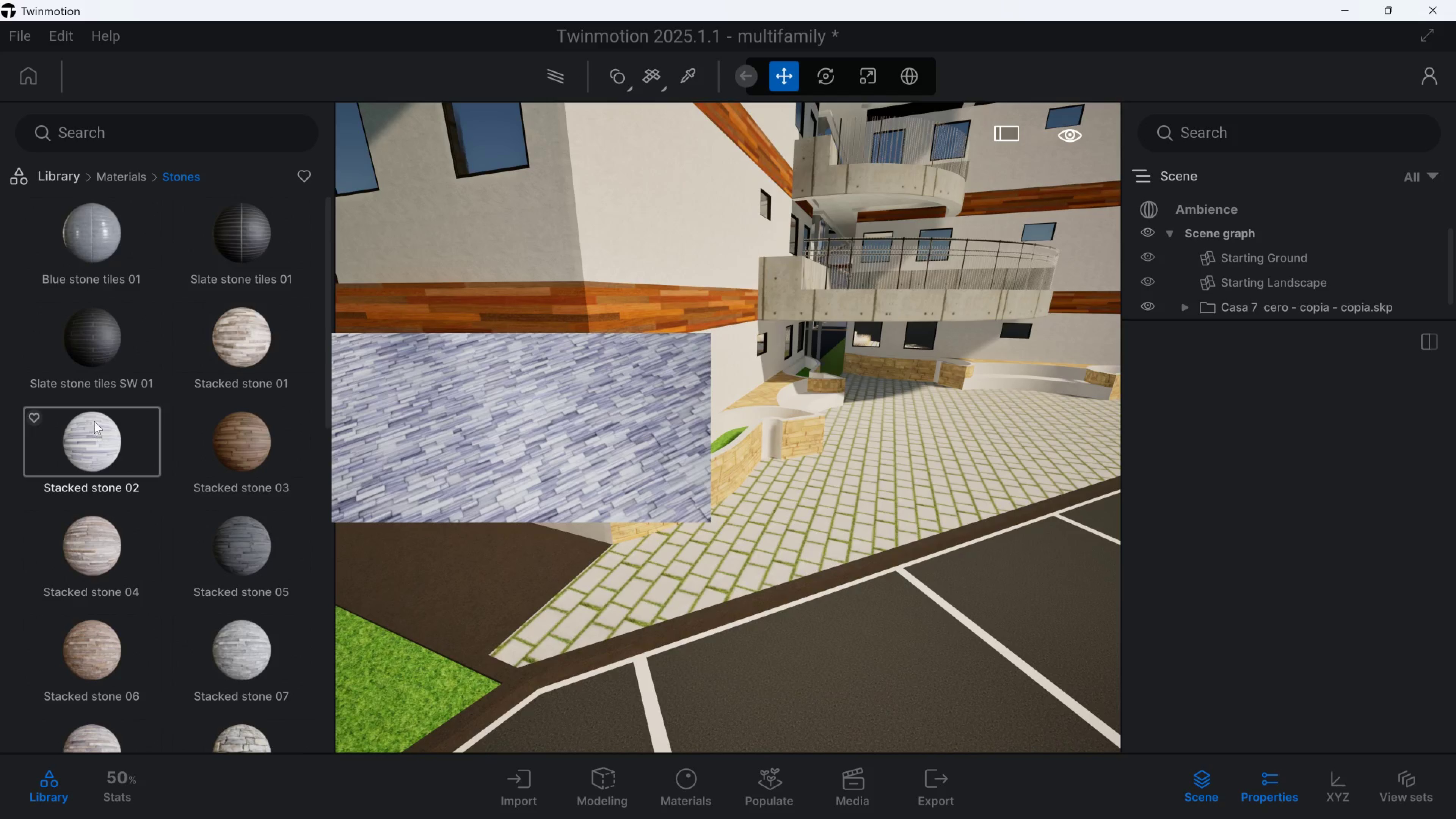 
scroll: coordinate [105, 363], scroll_direction: up, amount: 3.0
 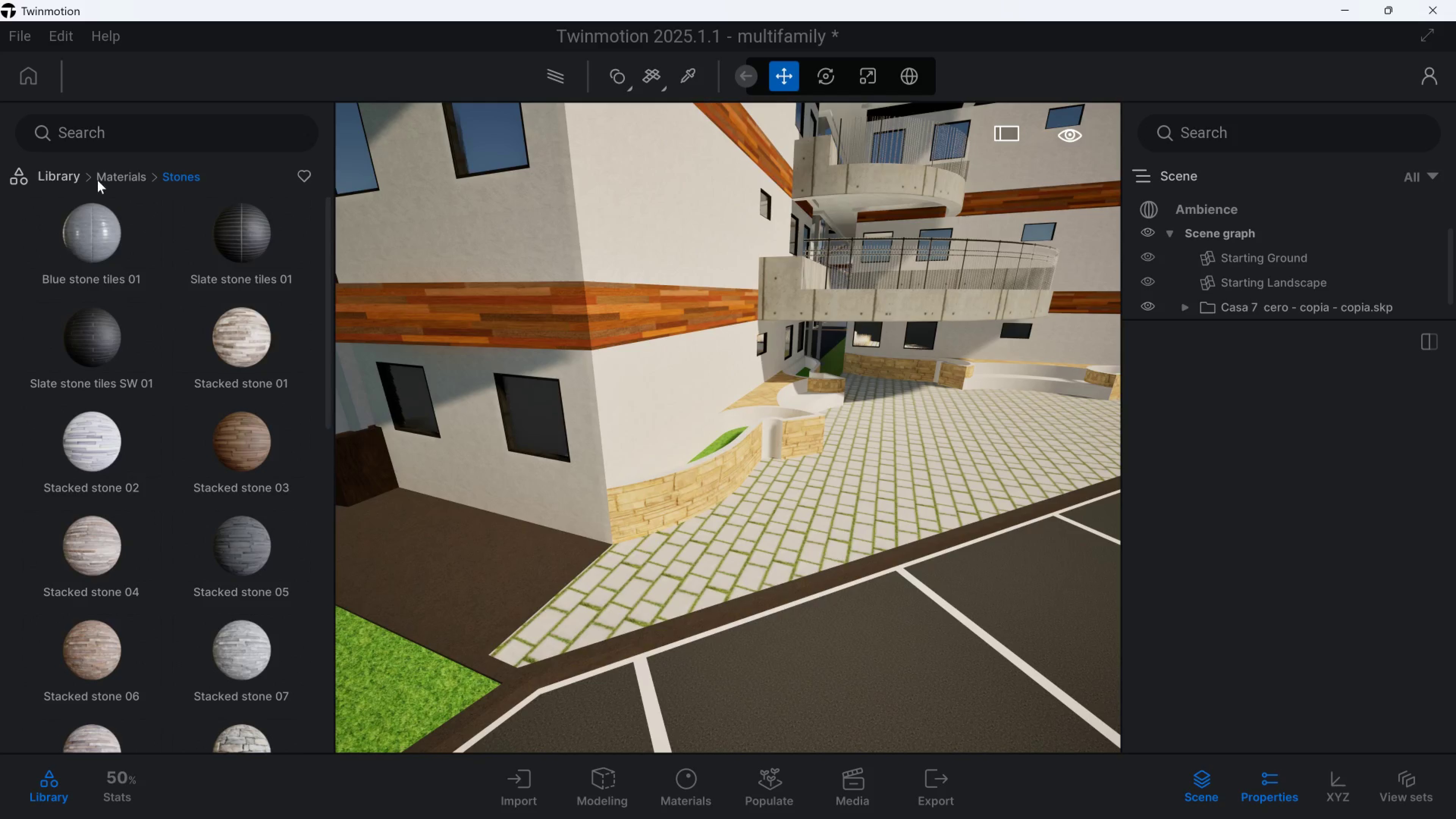 
left_click([106, 175])
 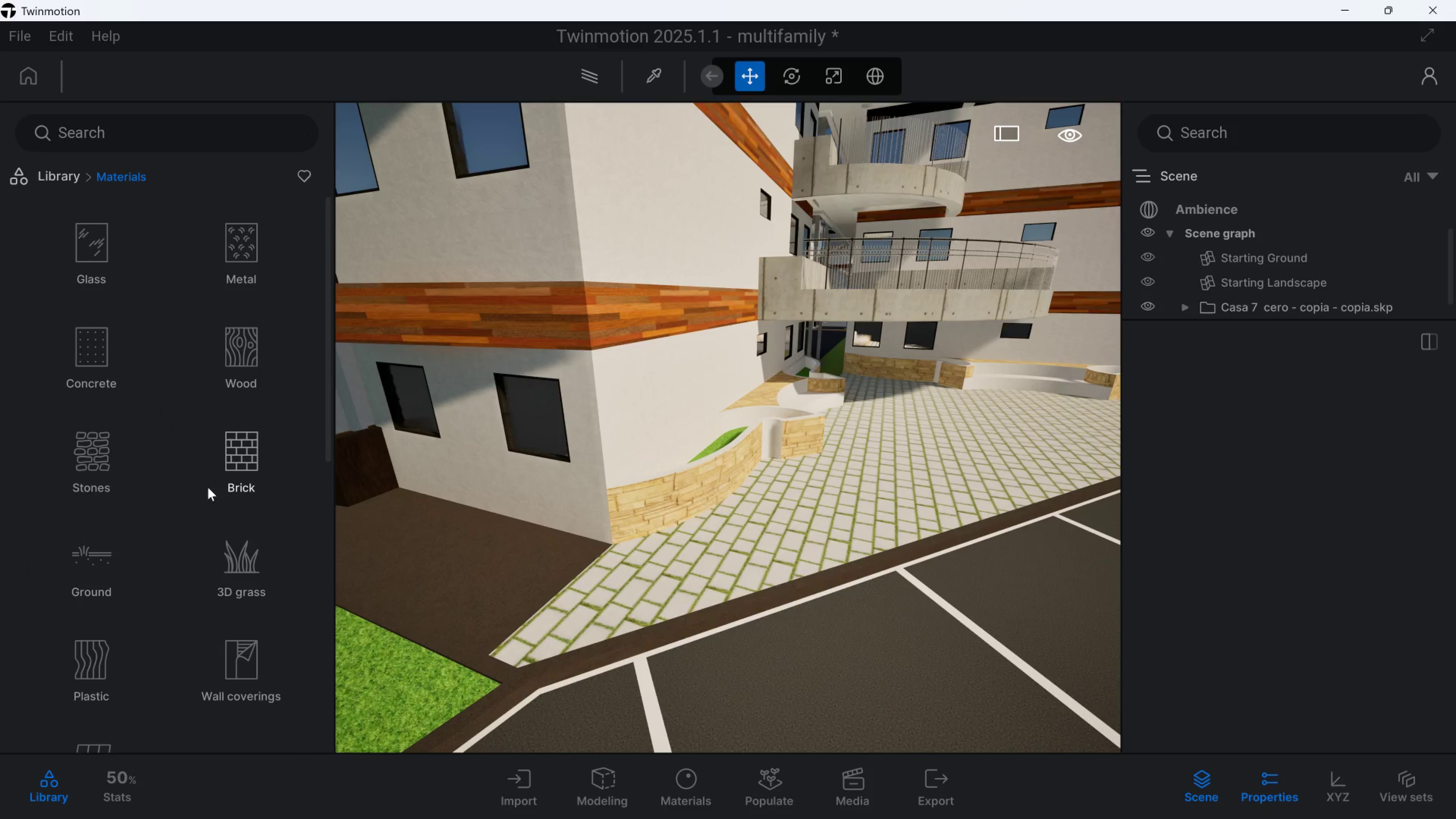 
scroll: coordinate [127, 537], scroll_direction: down, amount: 12.0
 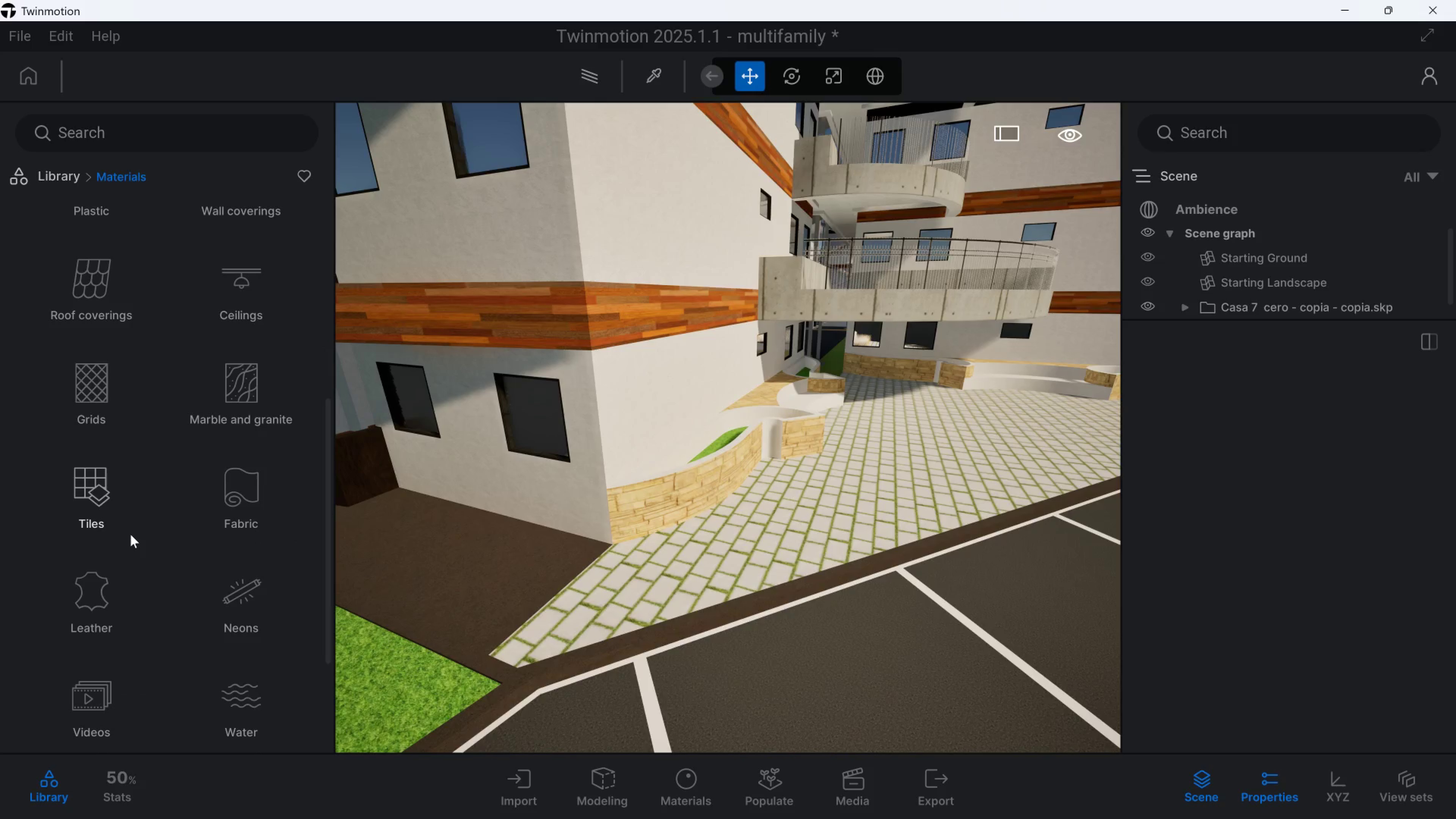 
scroll: coordinate [133, 534], scroll_direction: up, amount: 6.0
 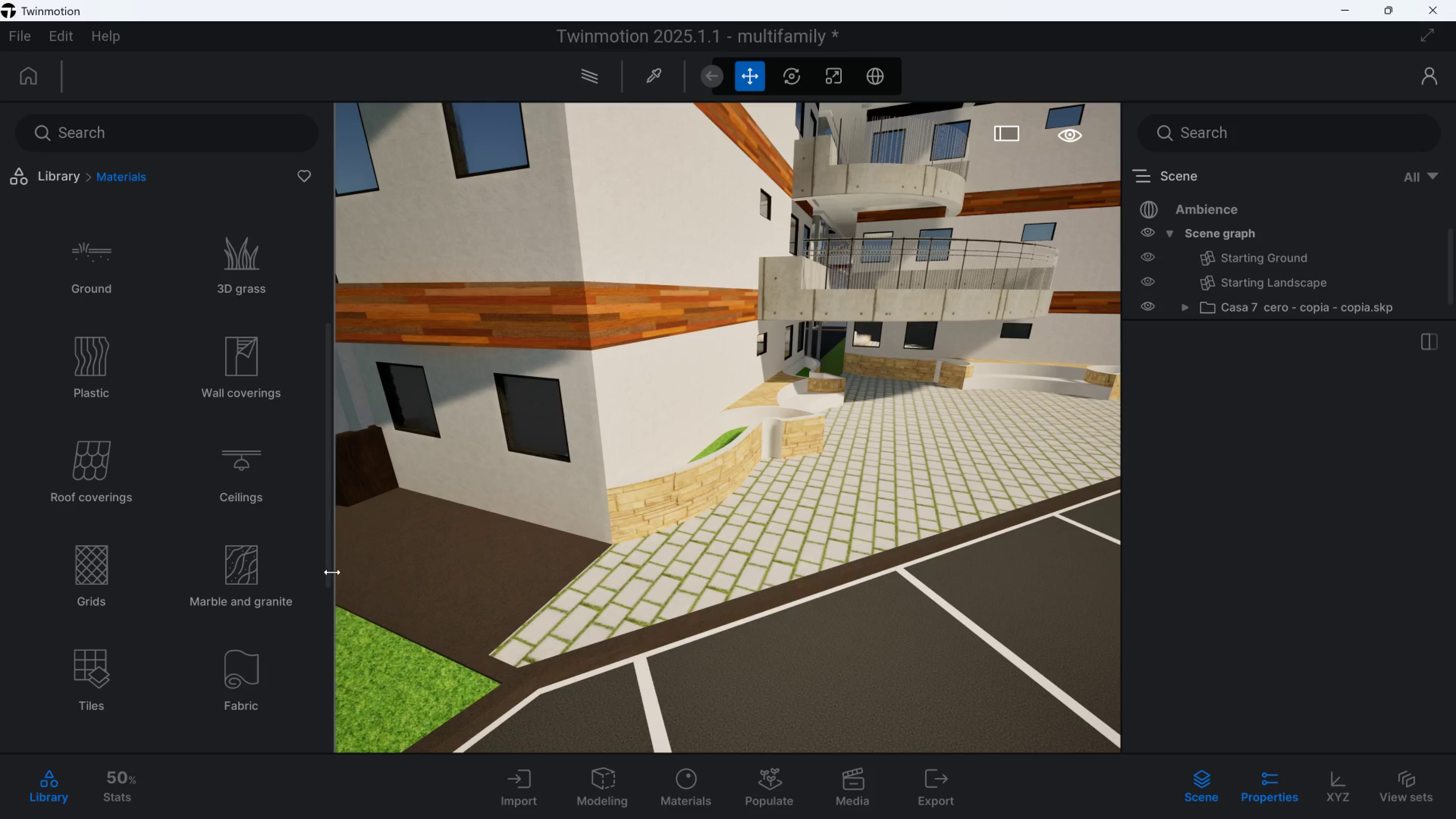 
left_click_drag(start_coordinate=[326, 573], to_coordinate=[326, 442])
 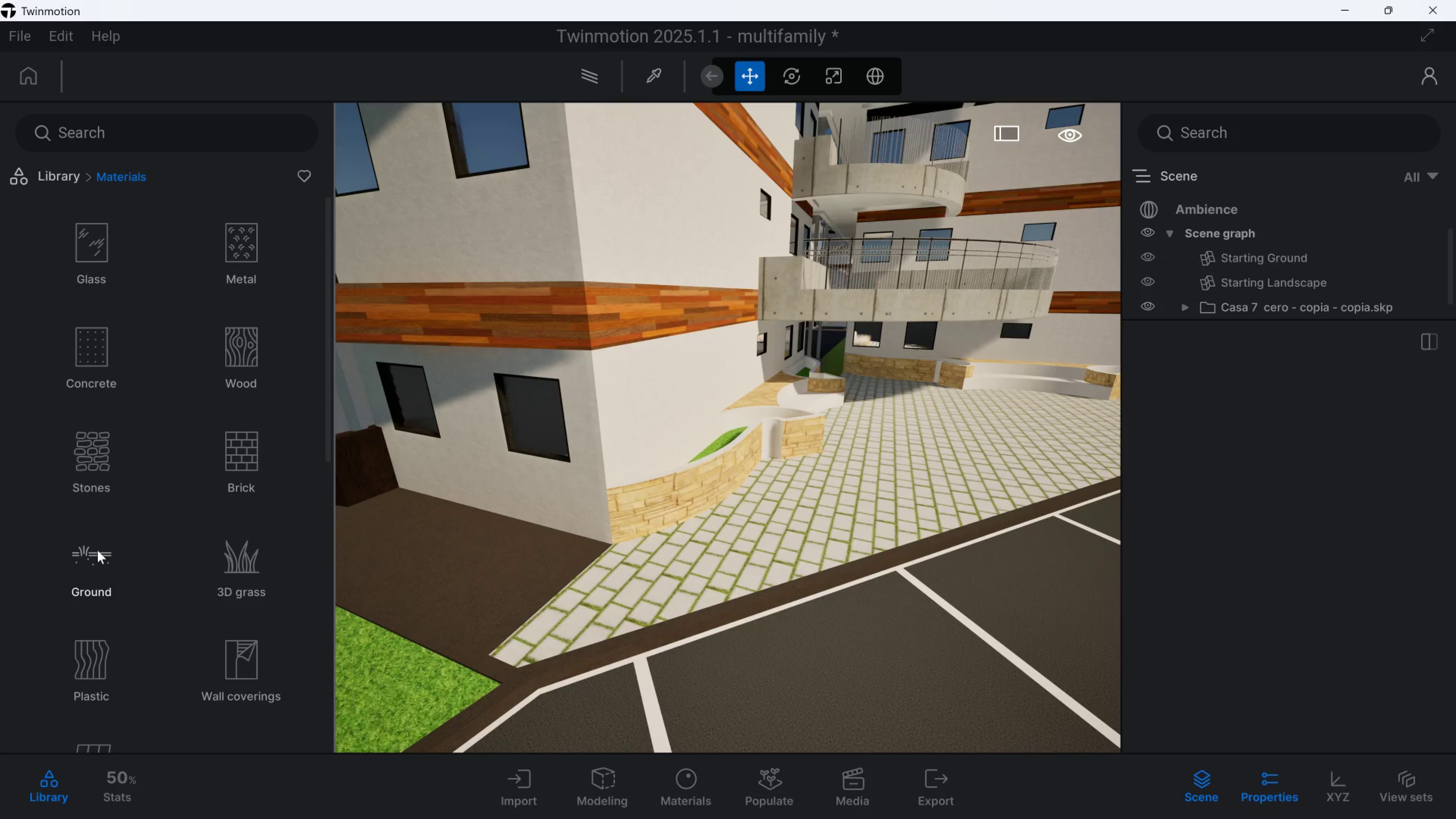 
left_click([97, 550])
 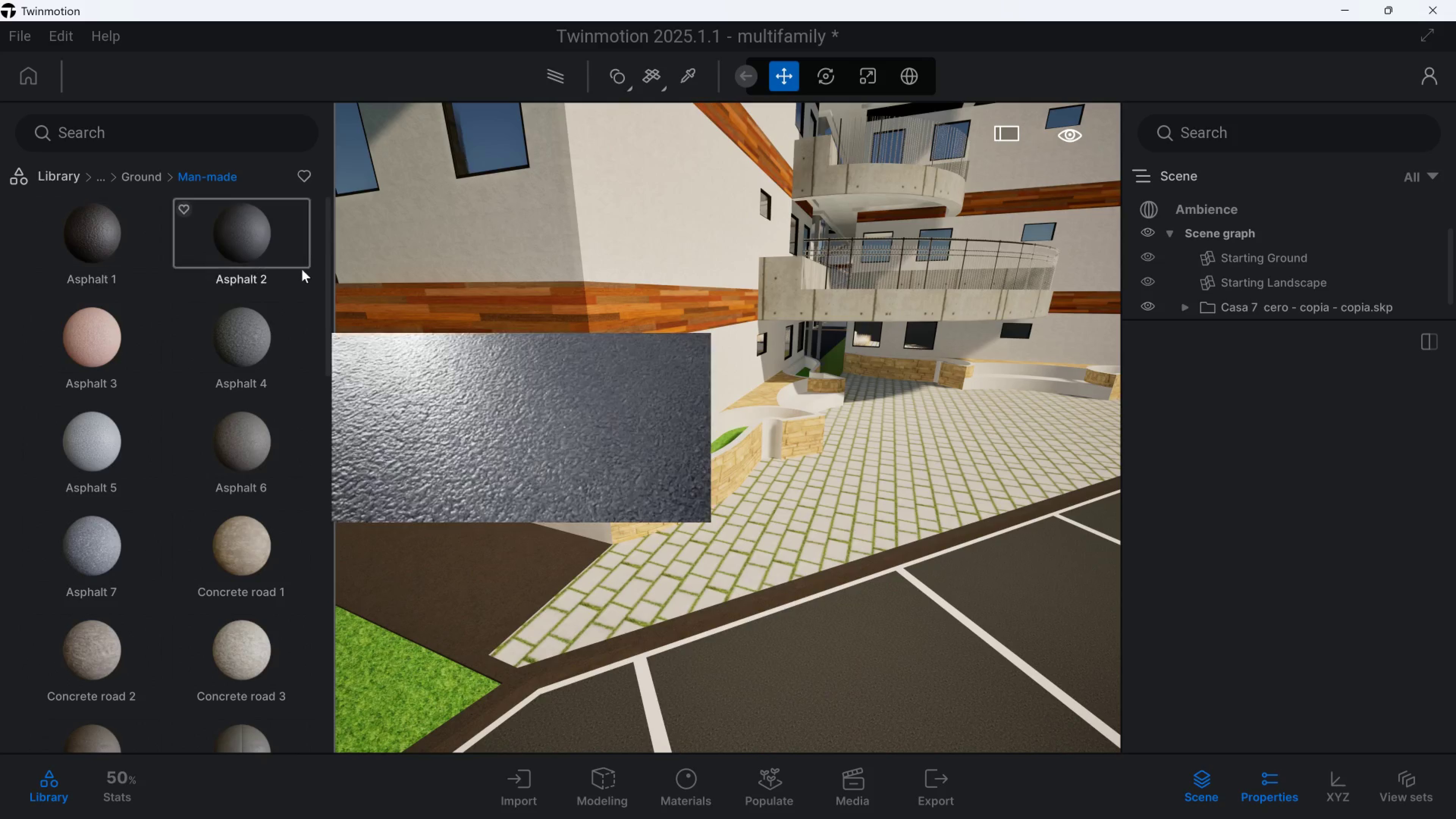 
left_click_drag(start_coordinate=[321, 261], to_coordinate=[290, 682])
 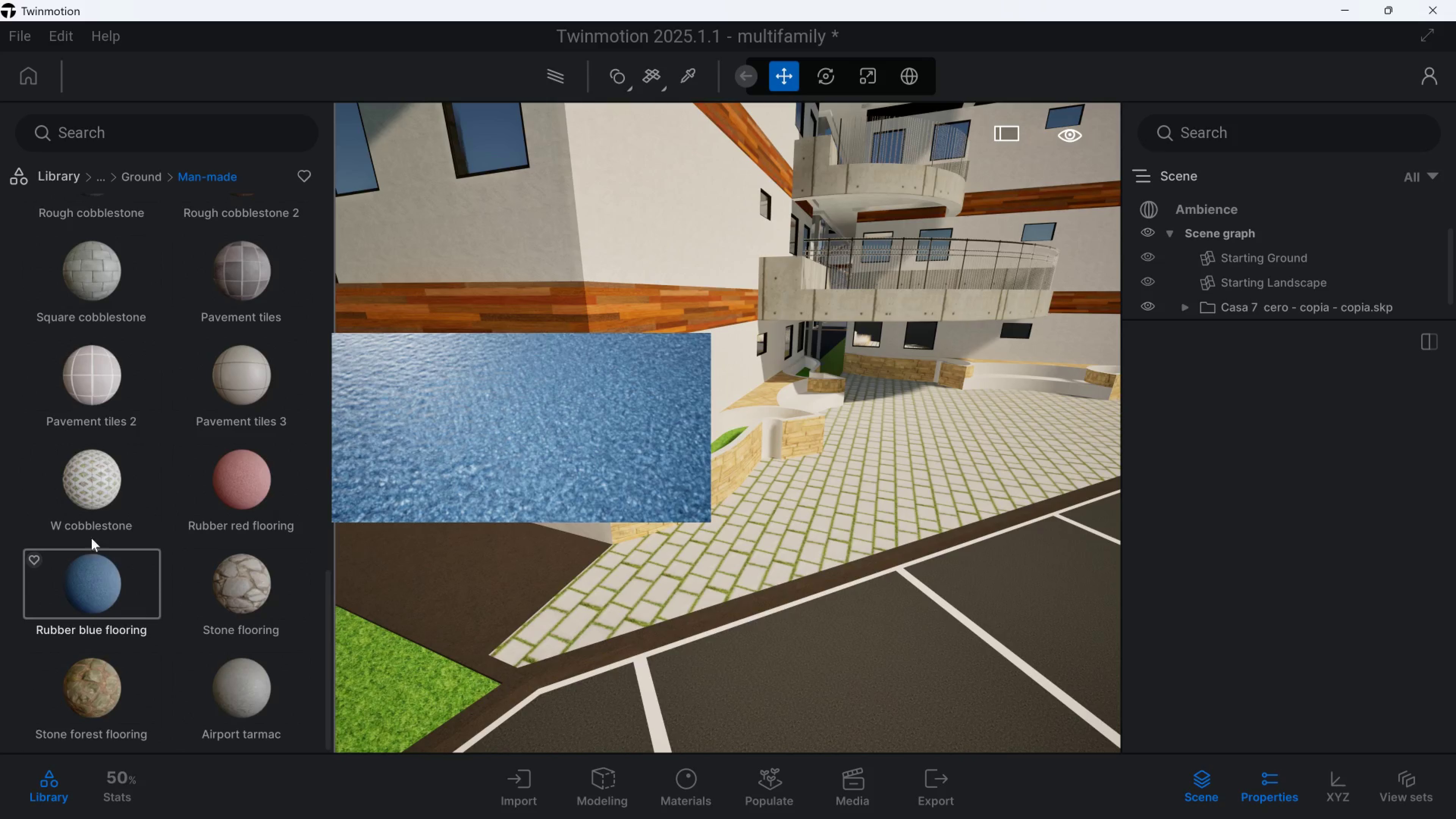 
left_click_drag(start_coordinate=[84, 477], to_coordinate=[774, 537])
 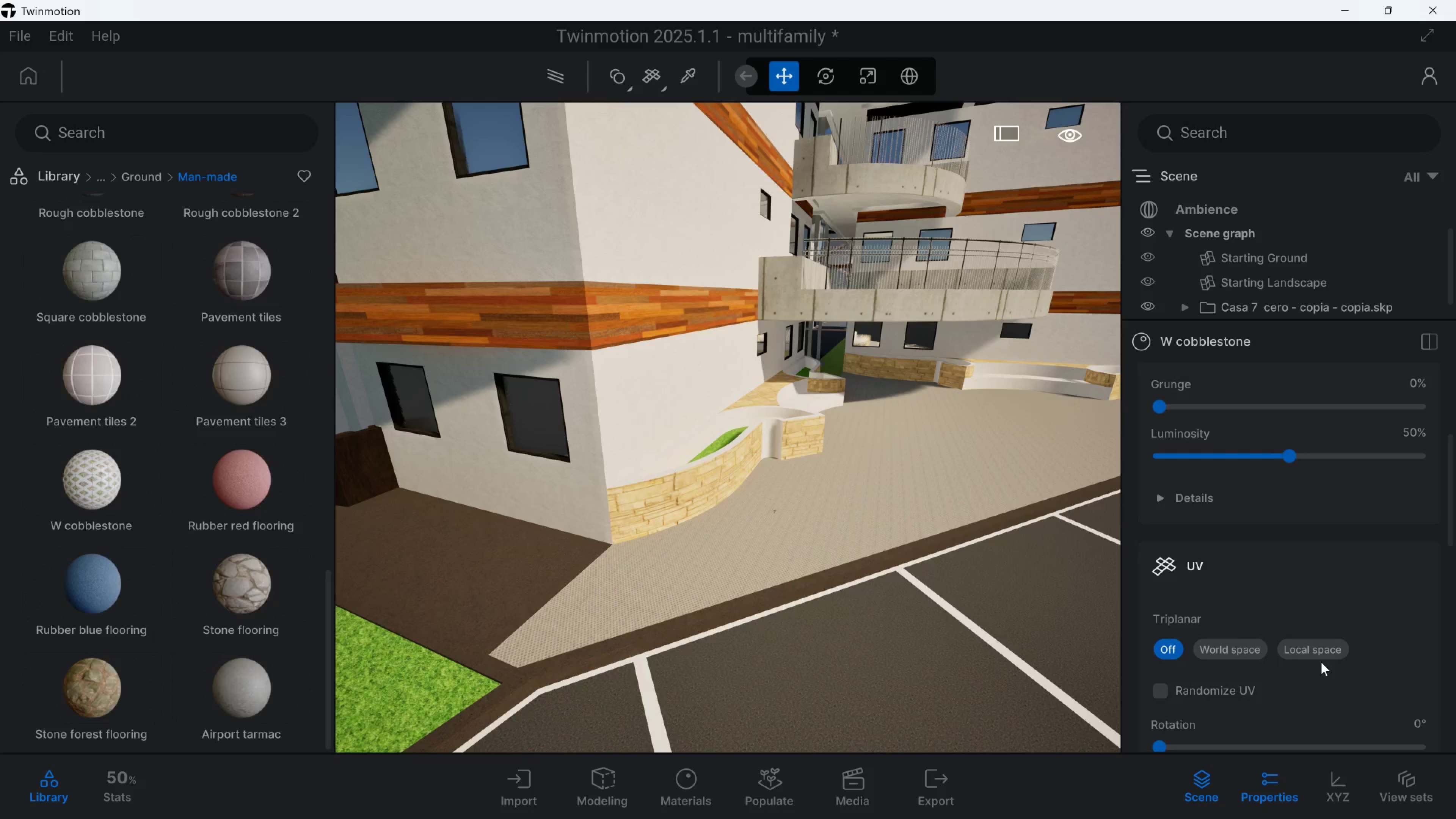 
left_click([1322, 656])
 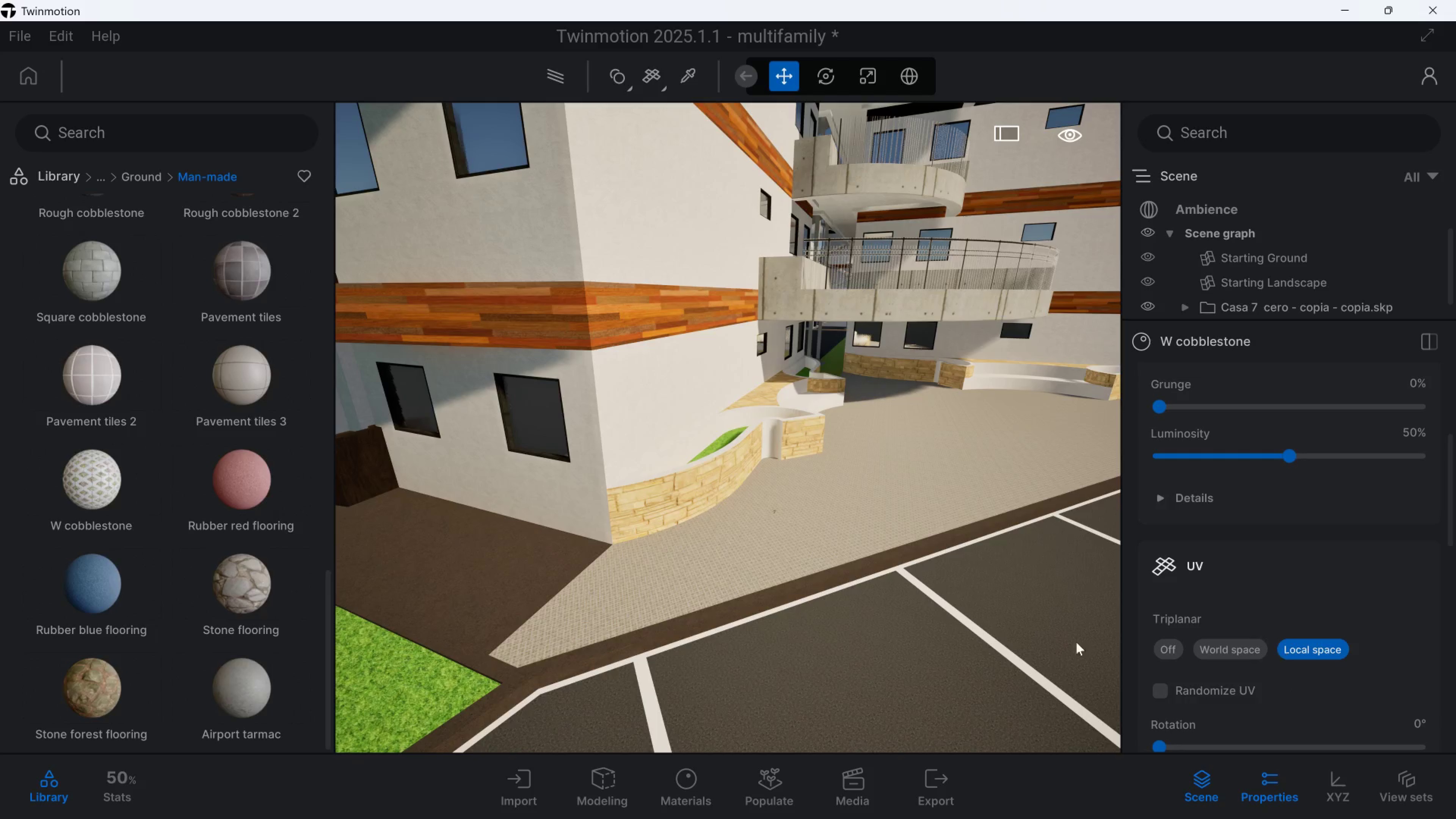 
scroll: coordinate [619, 626], scroll_direction: up, amount: 4.0
 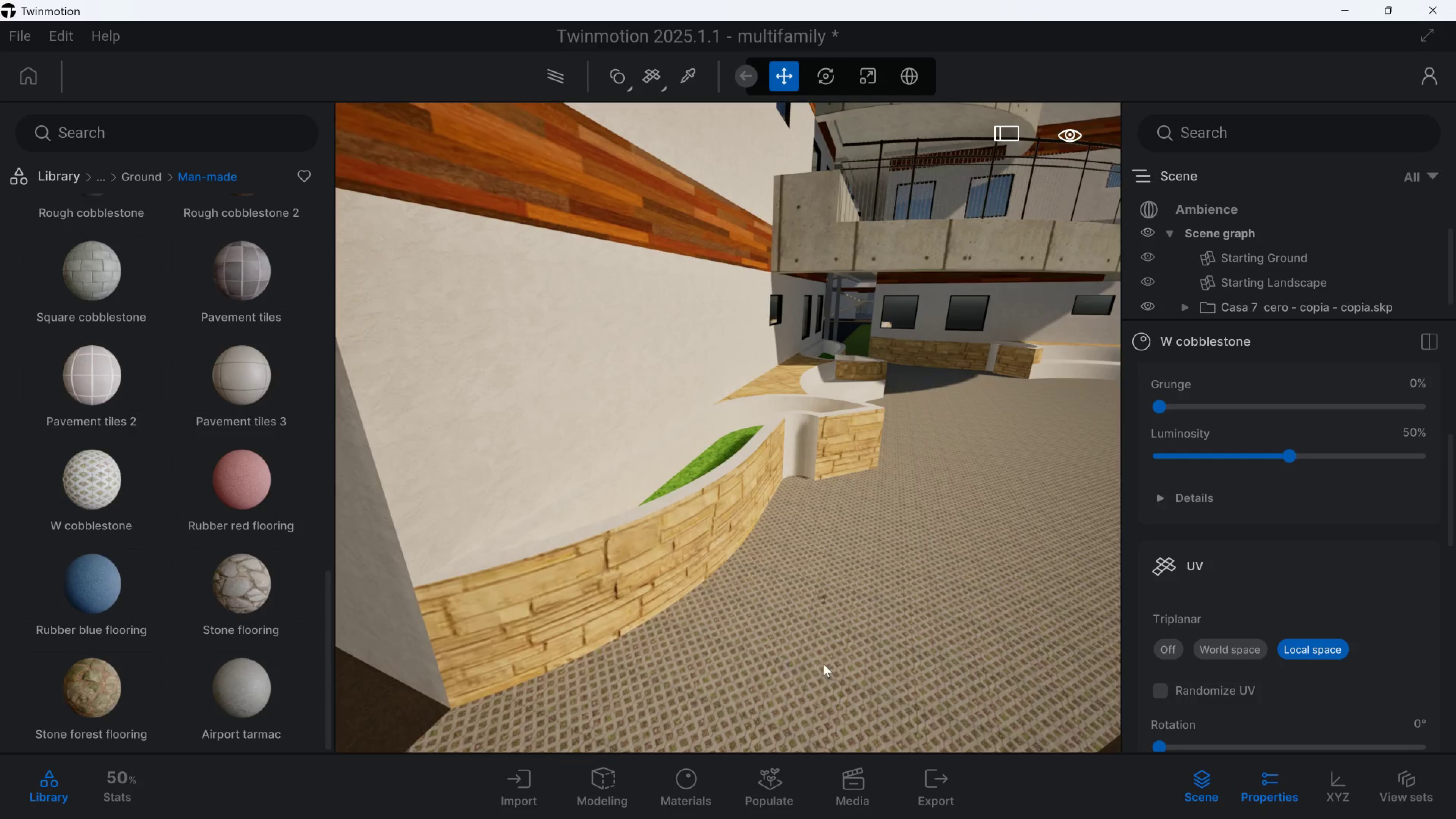 
scroll: coordinate [1202, 707], scroll_direction: down, amount: 6.0
 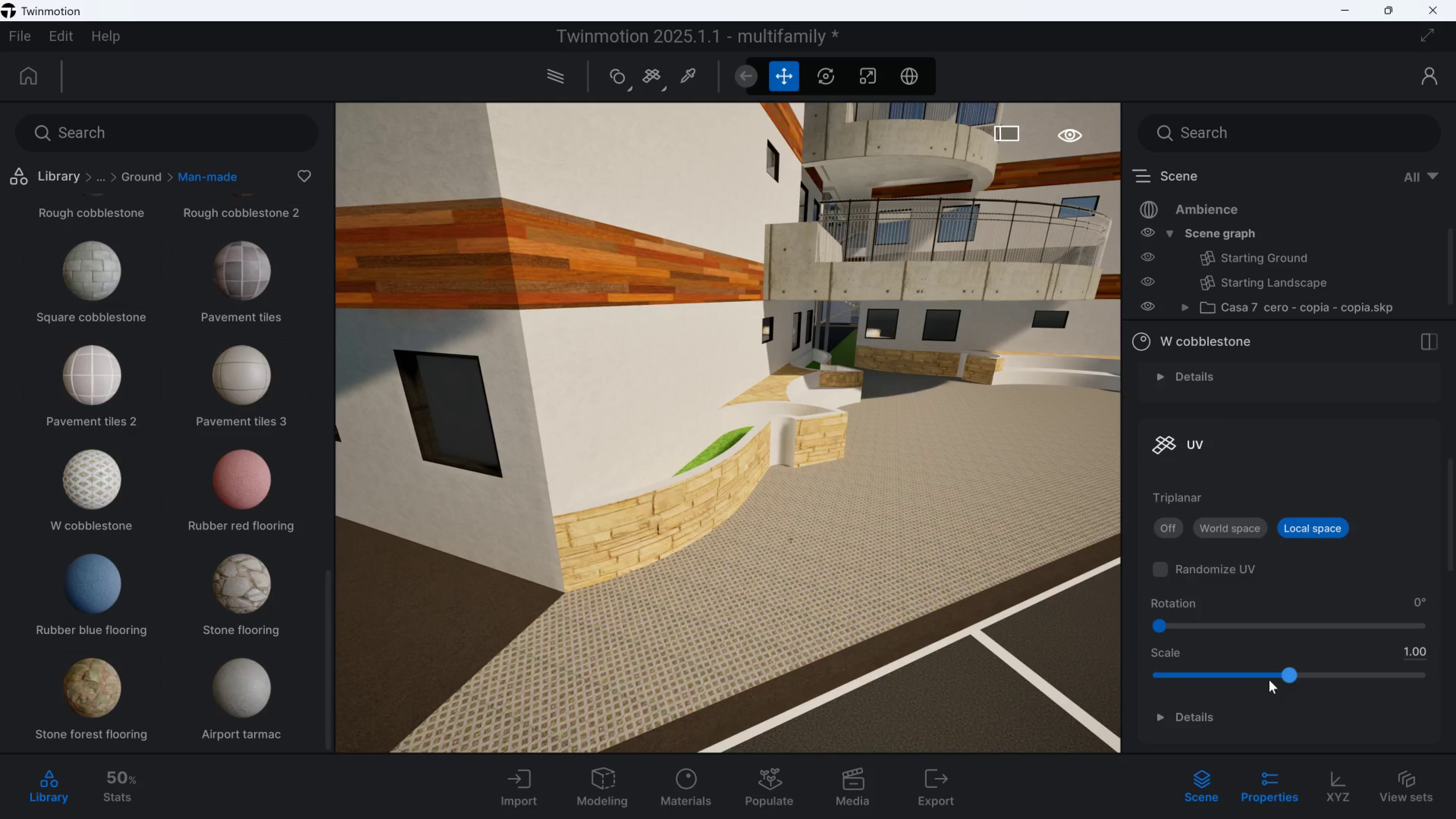 
left_click_drag(start_coordinate=[1286, 676], to_coordinate=[1336, 675])
 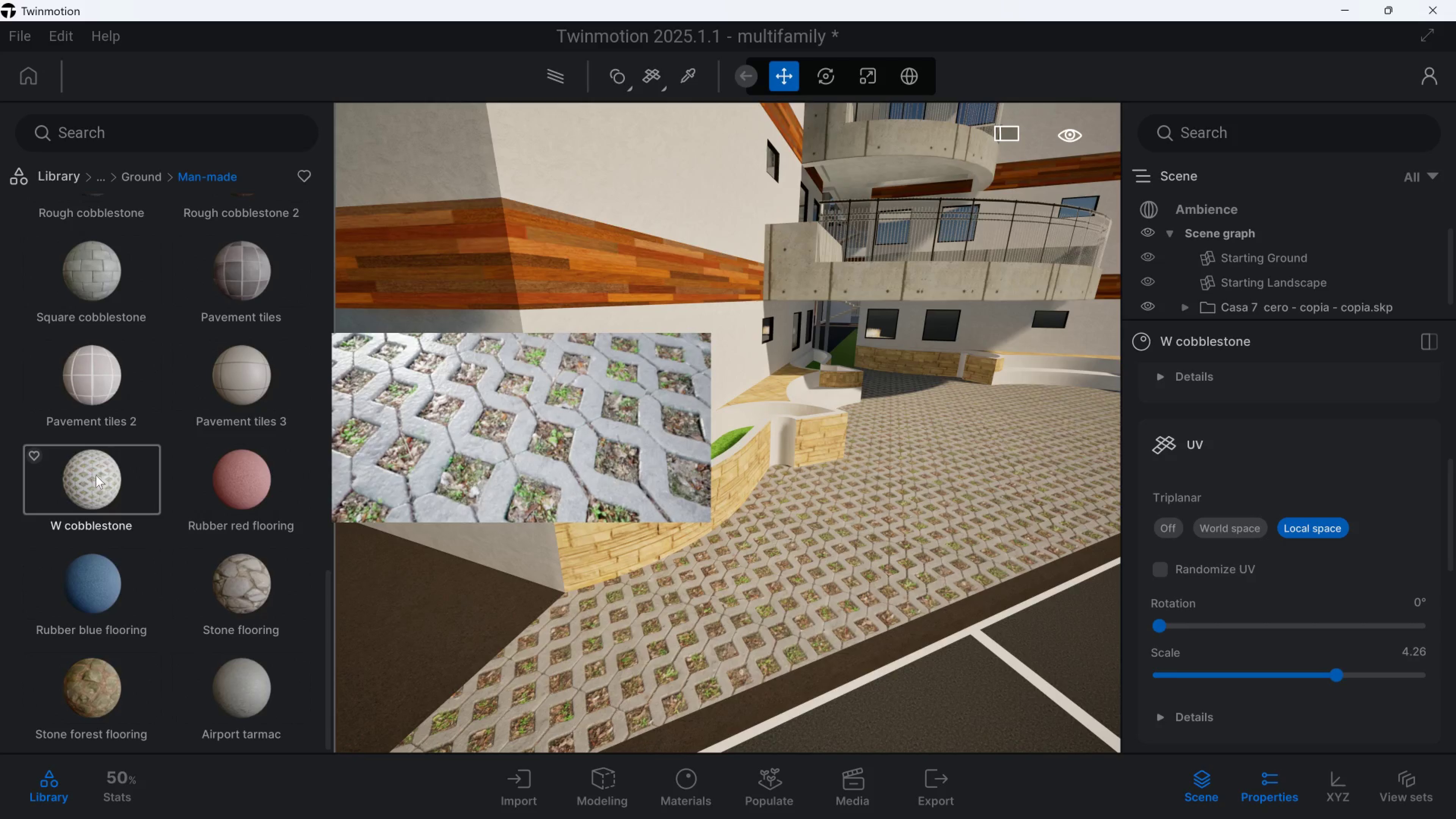 
scroll: coordinate [78, 373], scroll_direction: up, amount: 3.0
 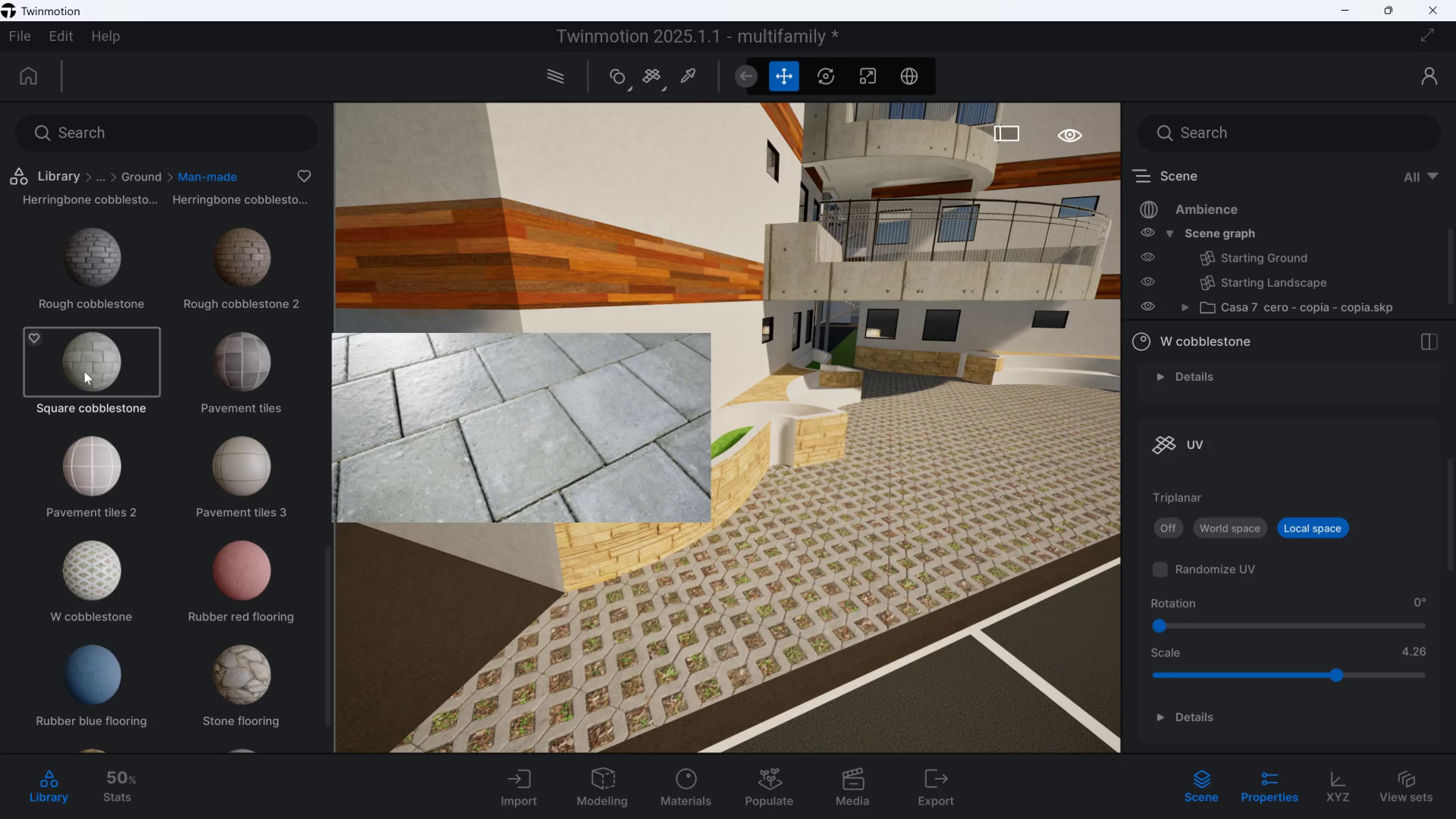 
left_click_drag(start_coordinate=[85, 371], to_coordinate=[254, 461])
 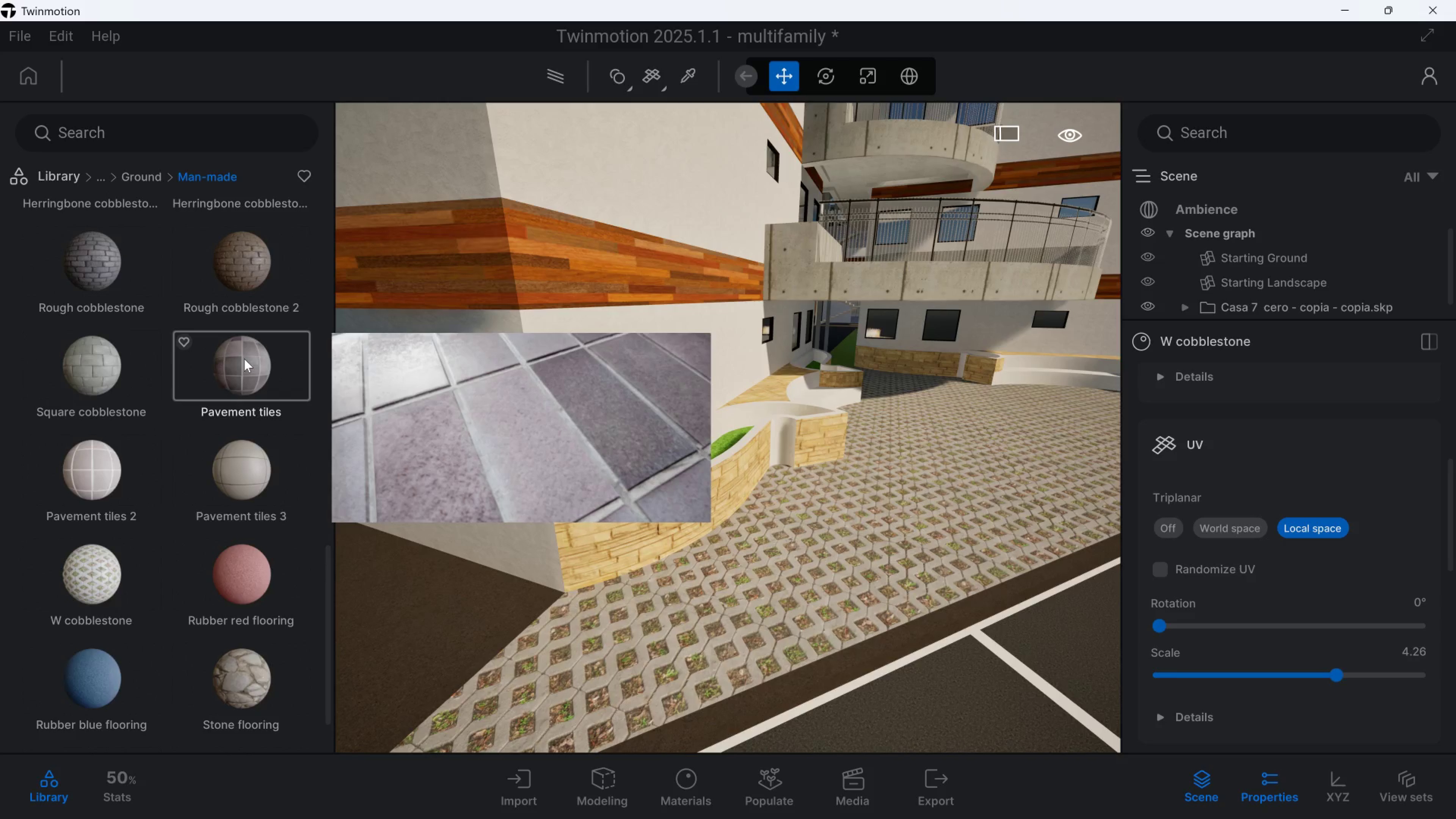 
left_click_drag(start_coordinate=[244, 359], to_coordinate=[228, 452])
 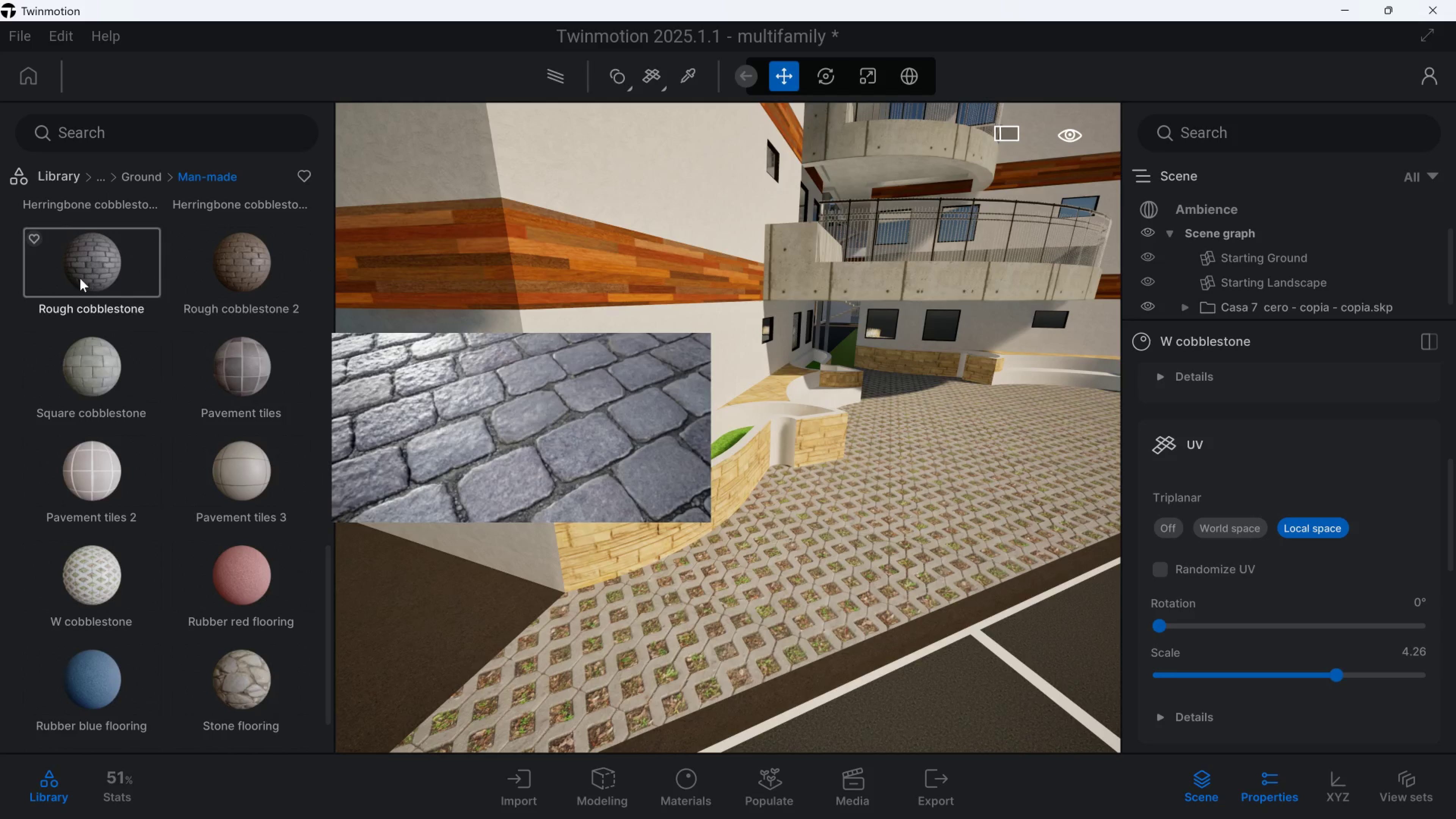 
left_click_drag(start_coordinate=[81, 276], to_coordinate=[728, 582])
 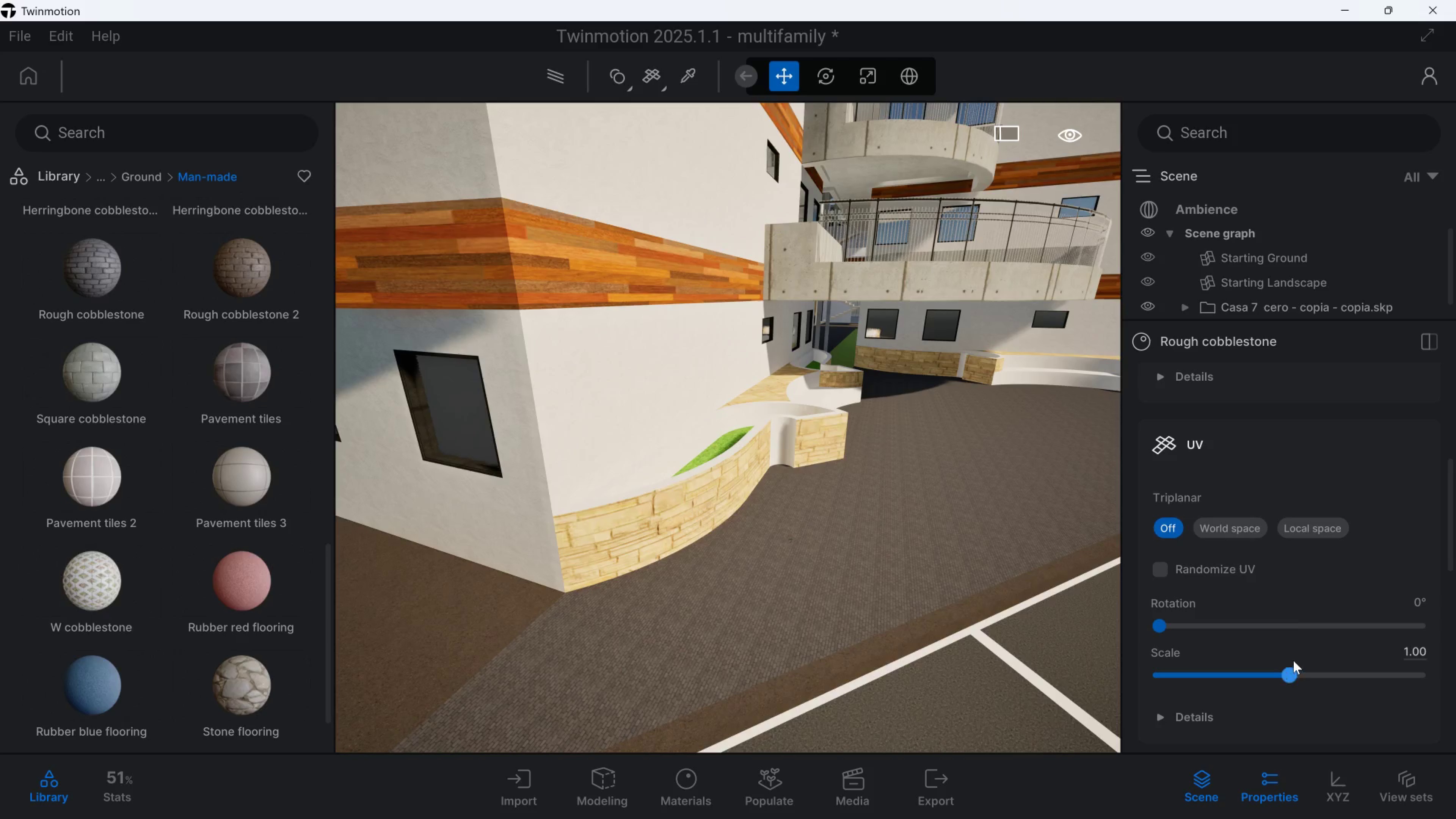 
left_click_drag(start_coordinate=[1293, 671], to_coordinate=[1345, 672])
 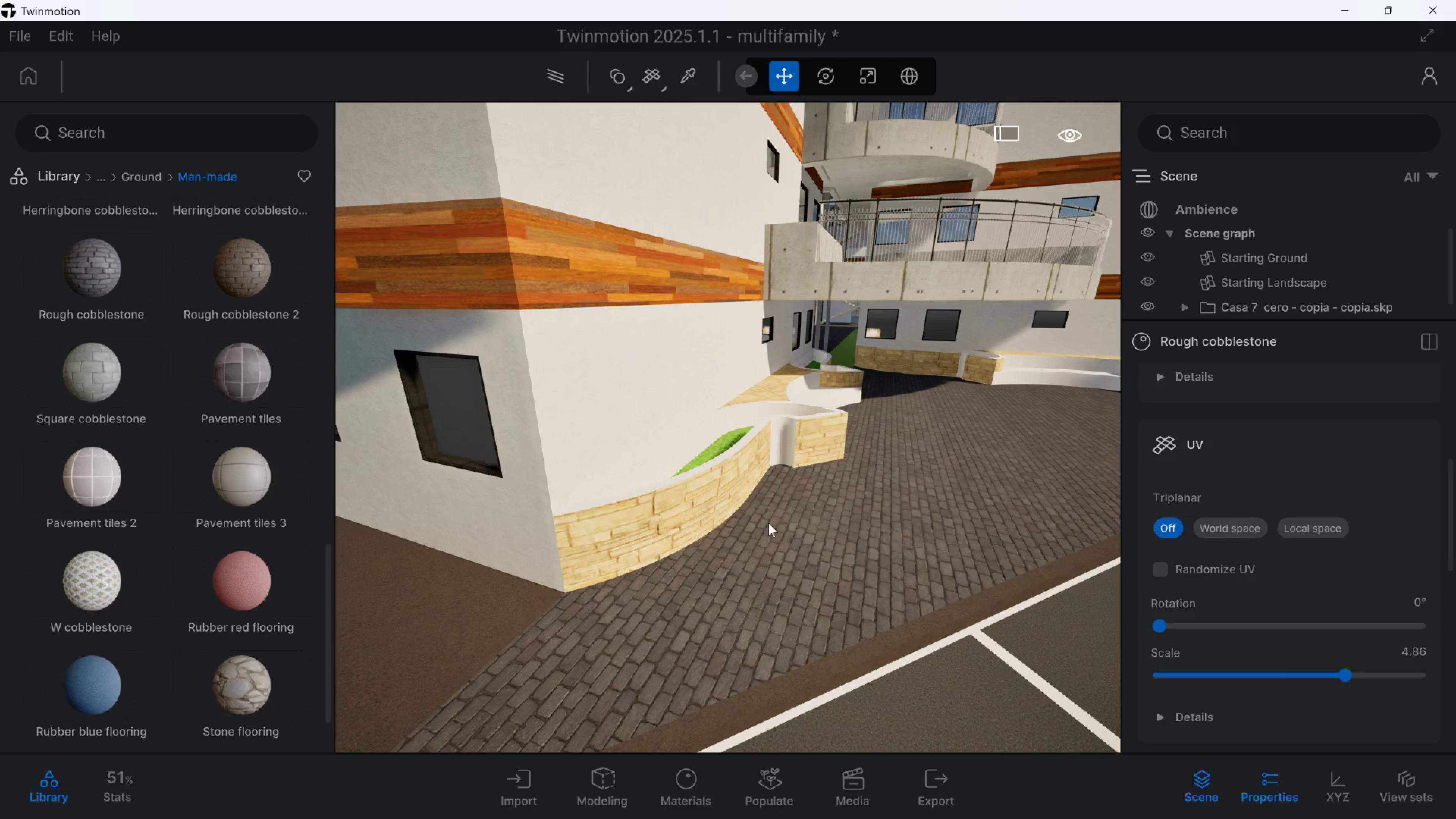 
scroll: coordinate [772, 519], scroll_direction: down, amount: 3.0
 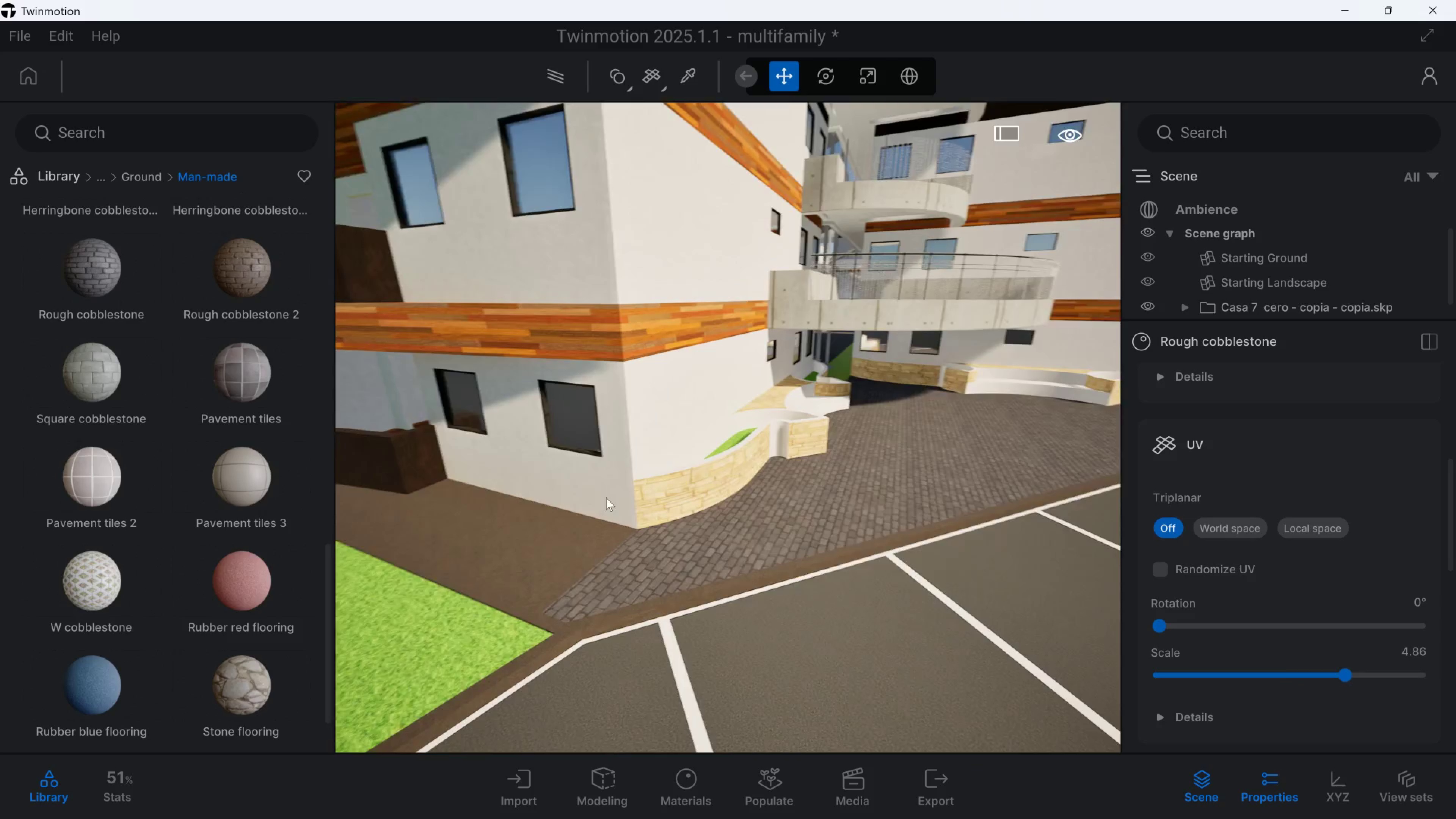 
hold_key(key=A, duration=0.36)
 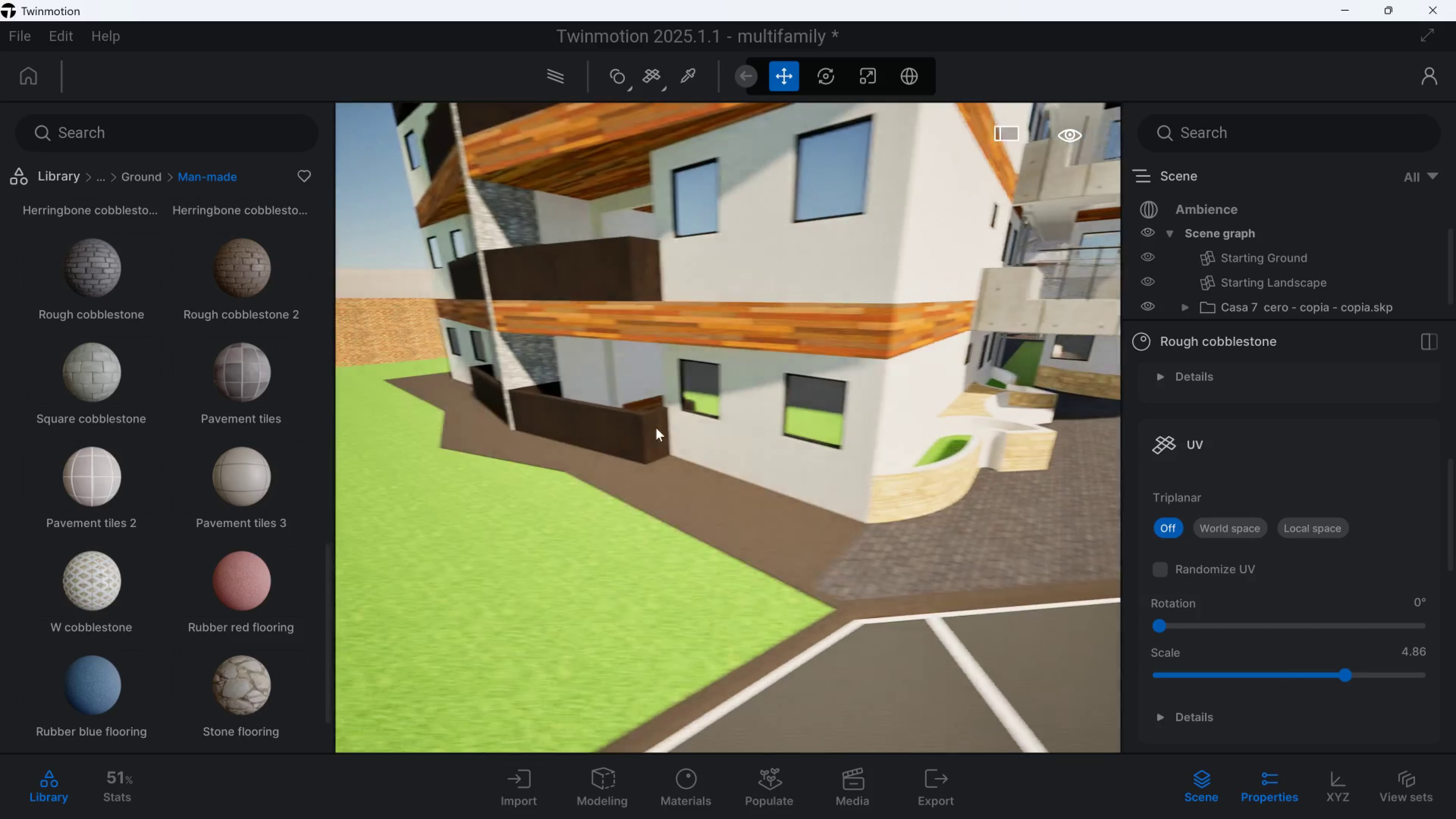 
hold_key(key=Q, duration=0.35)
 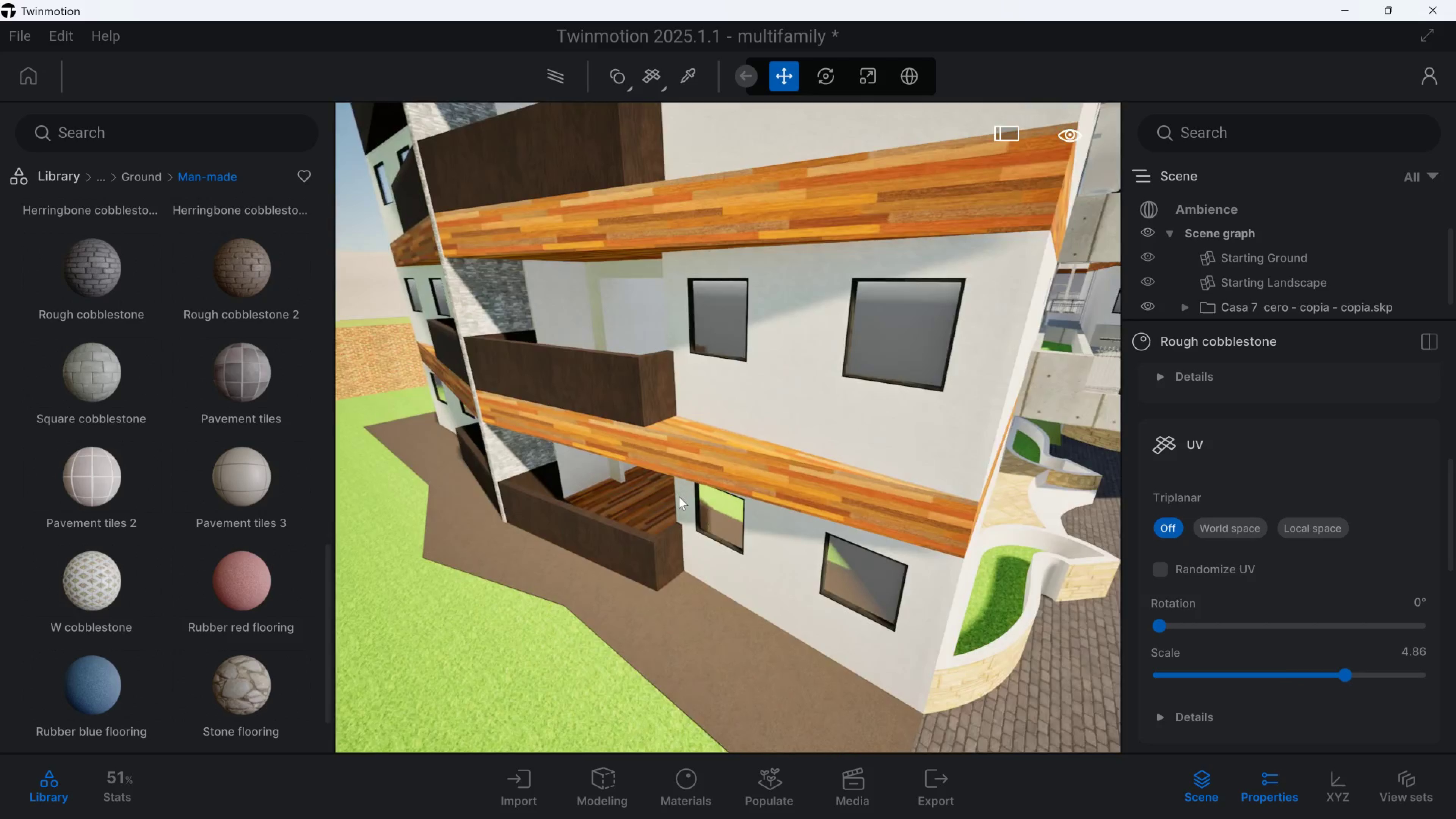 
type(was)
 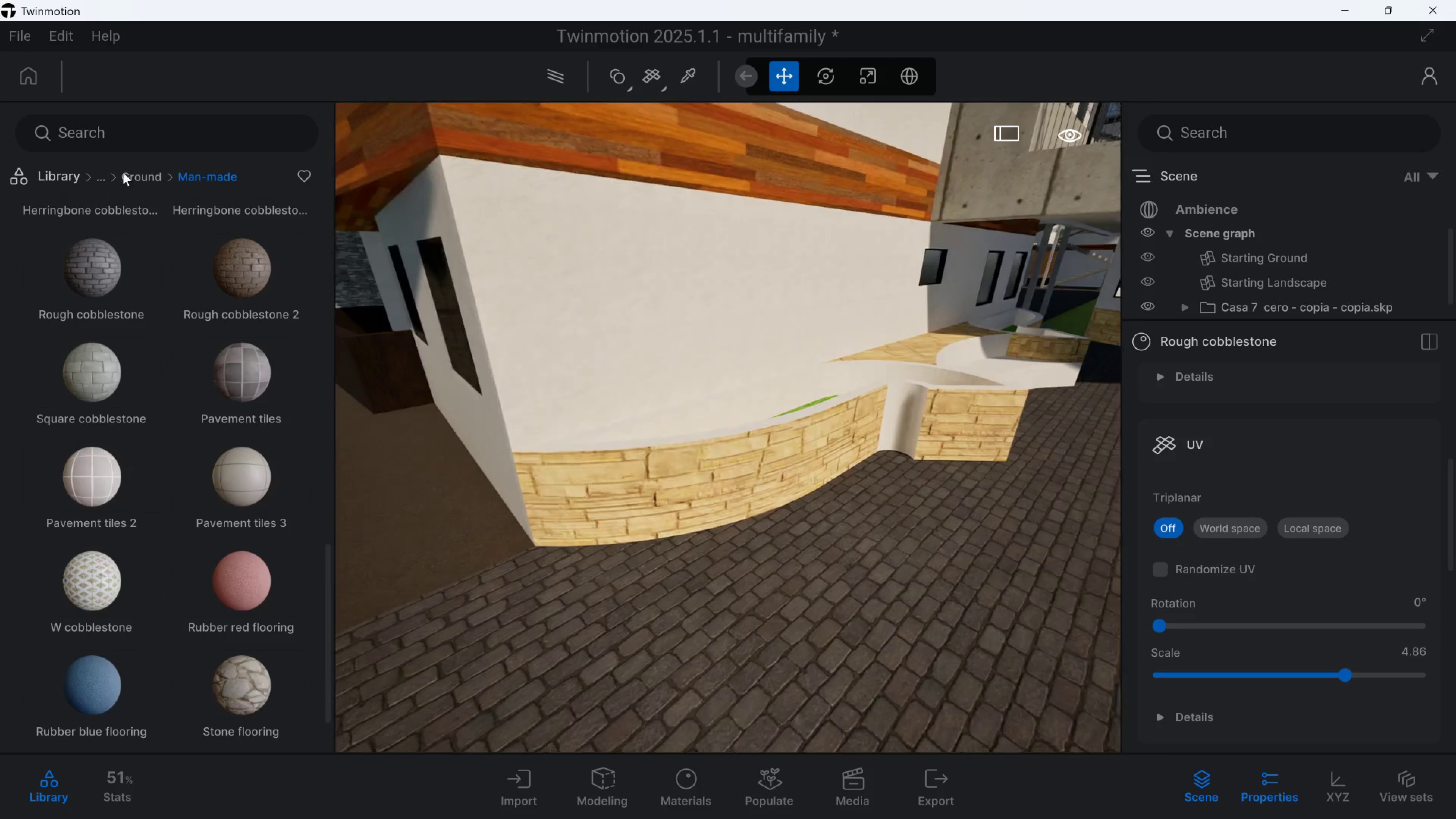 
hold_key(key=D, duration=0.83)
 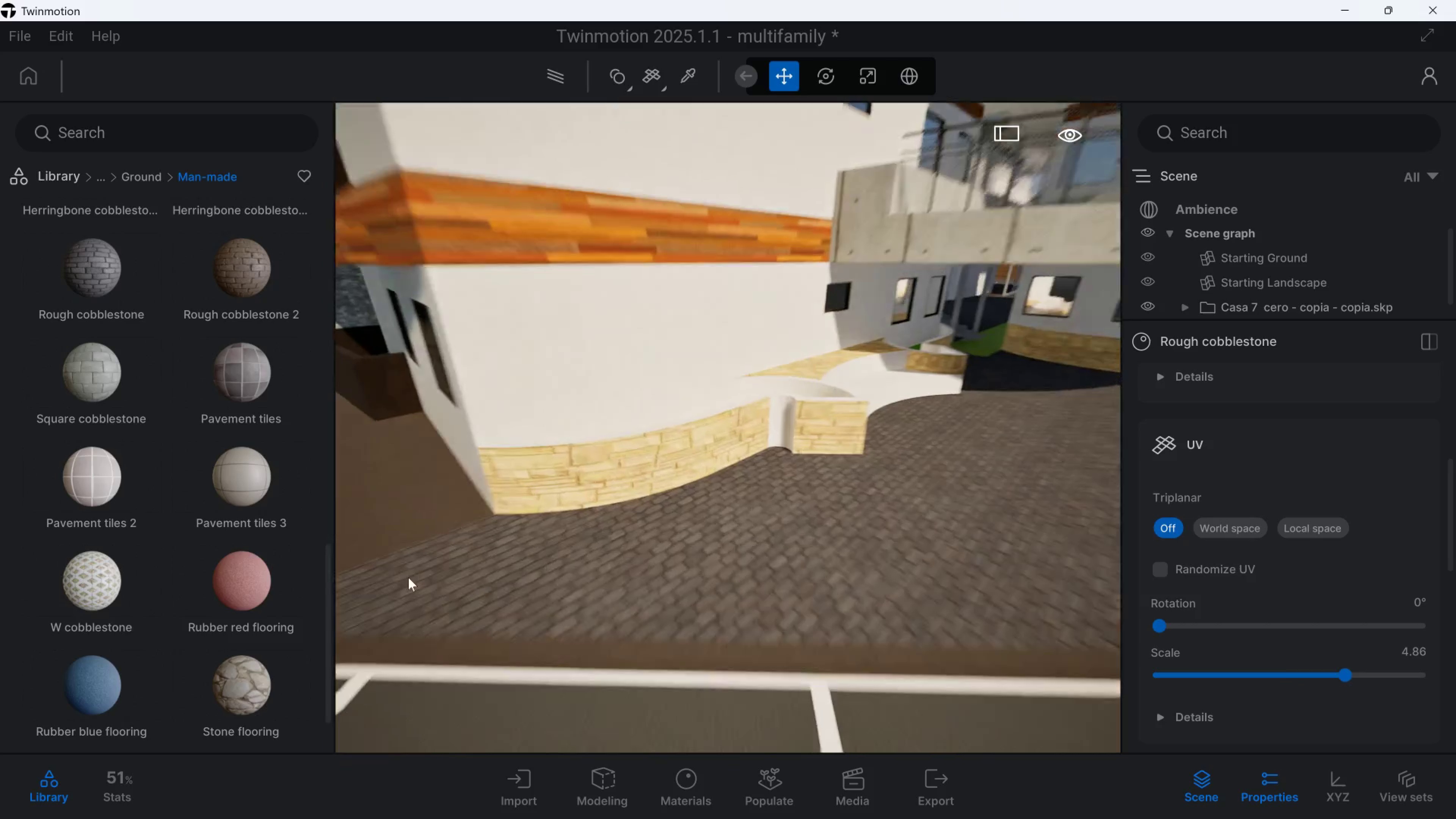 
hold_key(key=E, duration=0.34)
 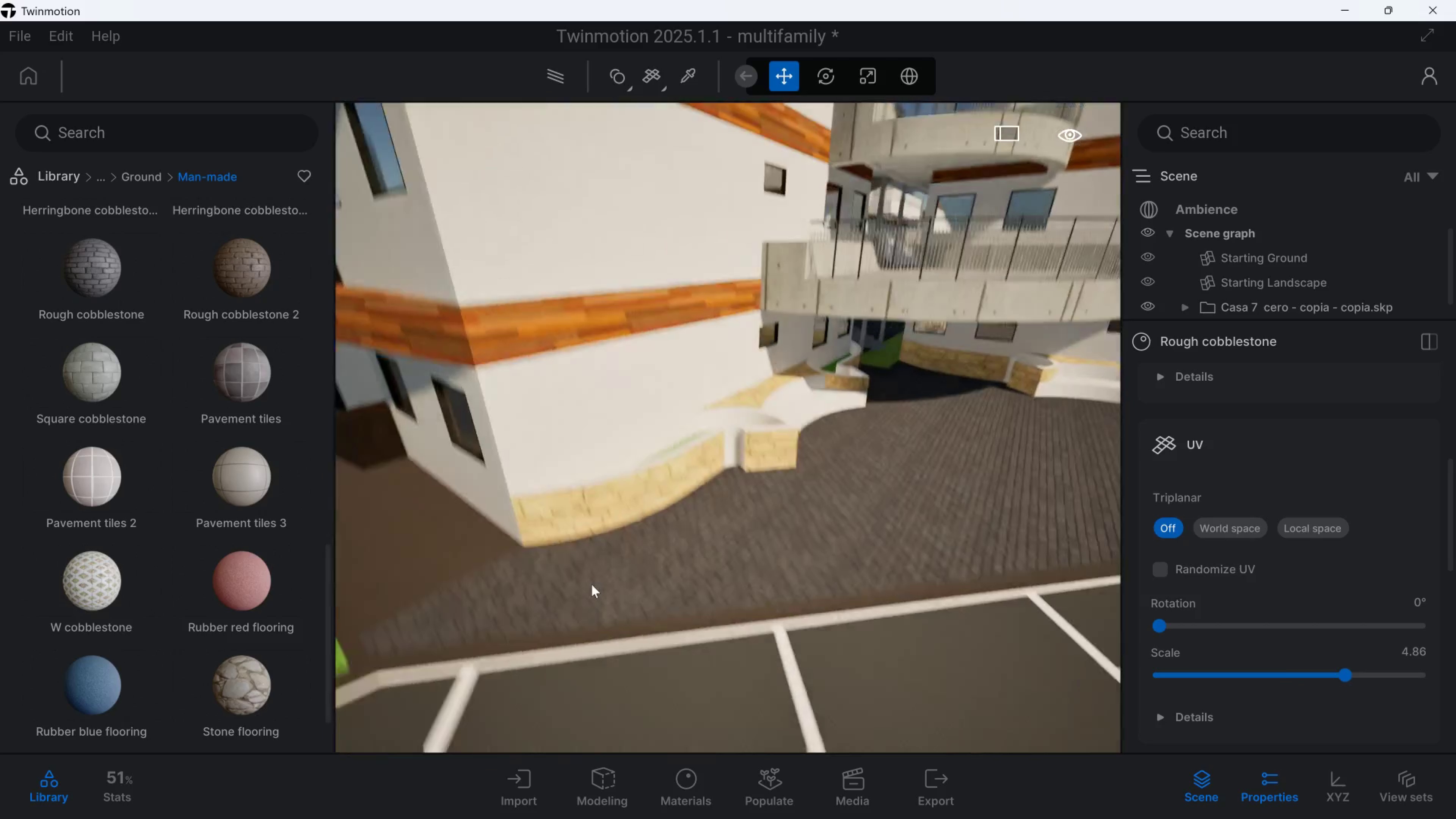 
left_click([125, 172])
 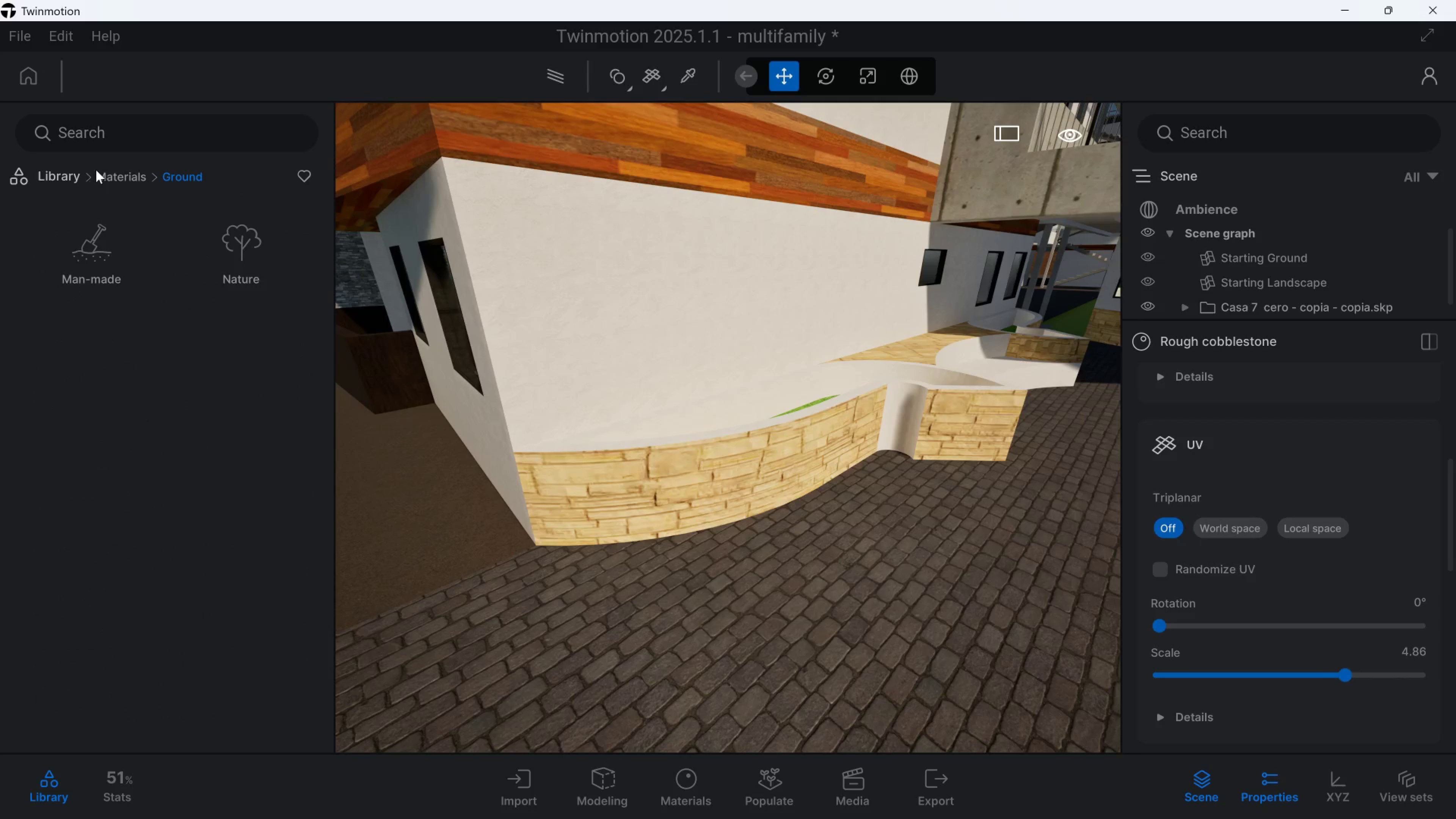 
left_click([107, 178])
 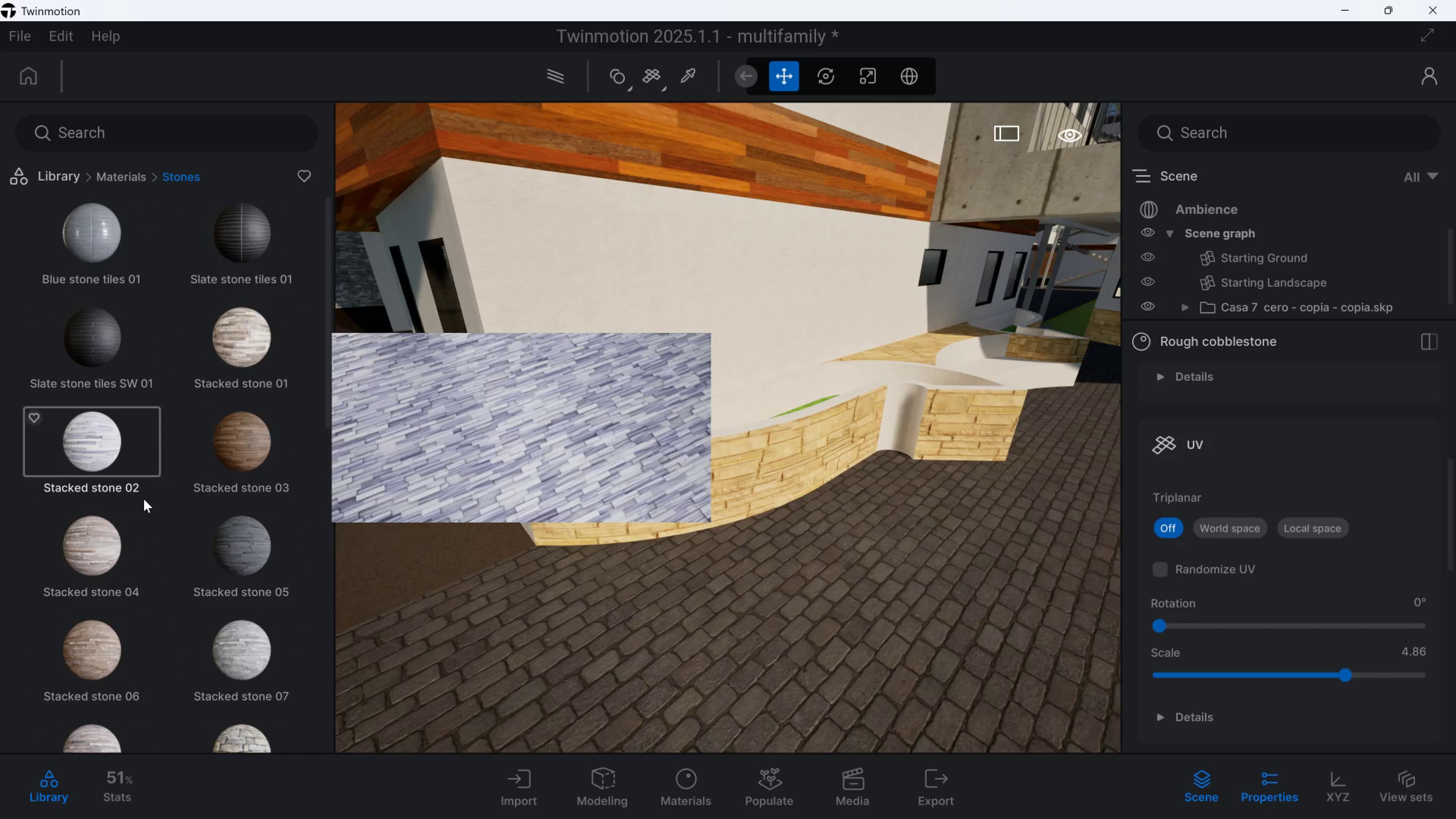 
left_click_drag(start_coordinate=[114, 643], to_coordinate=[673, 509])
 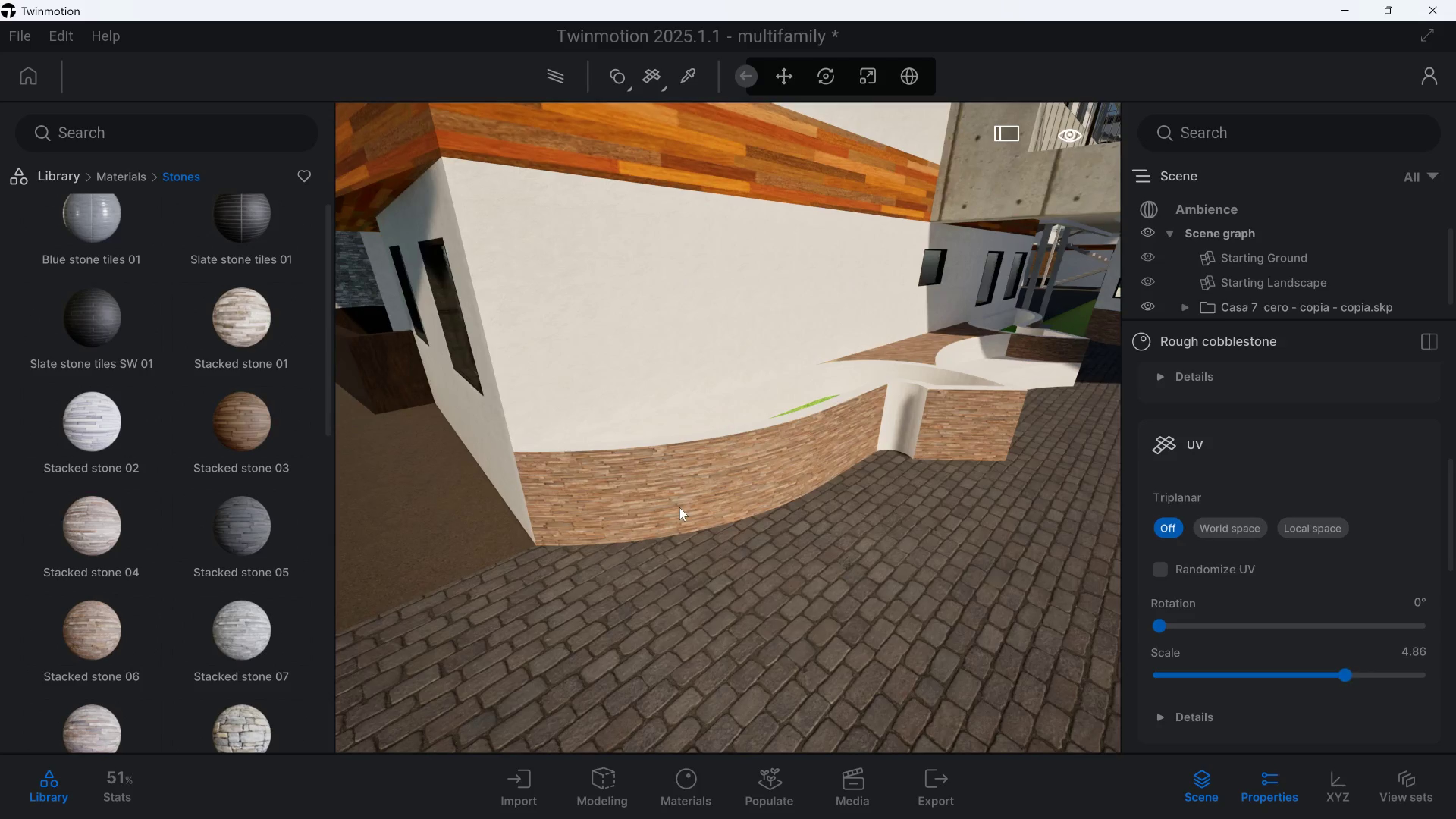 
type(dwq)
 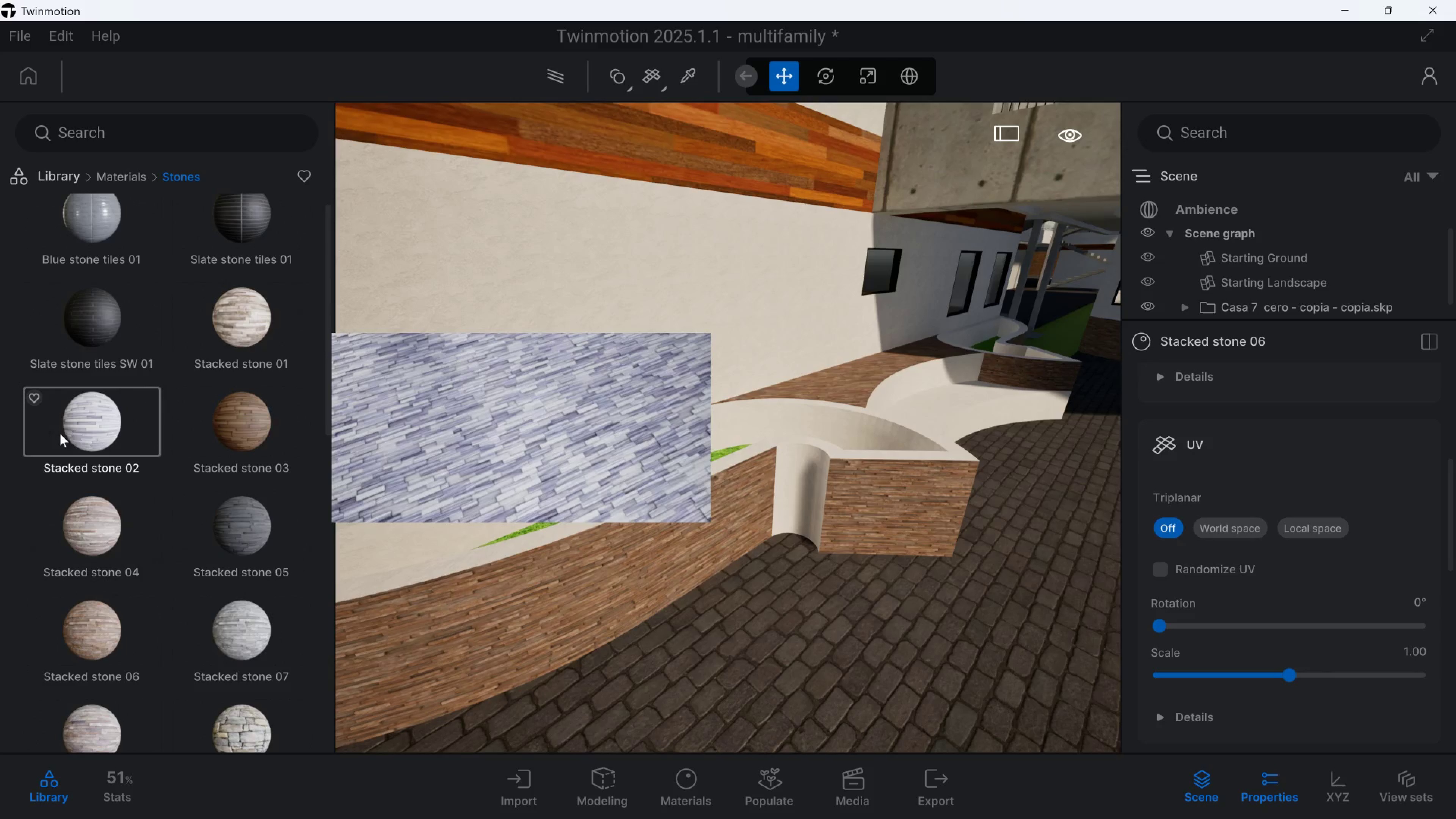 
left_click_drag(start_coordinate=[264, 411], to_coordinate=[138, 530])
 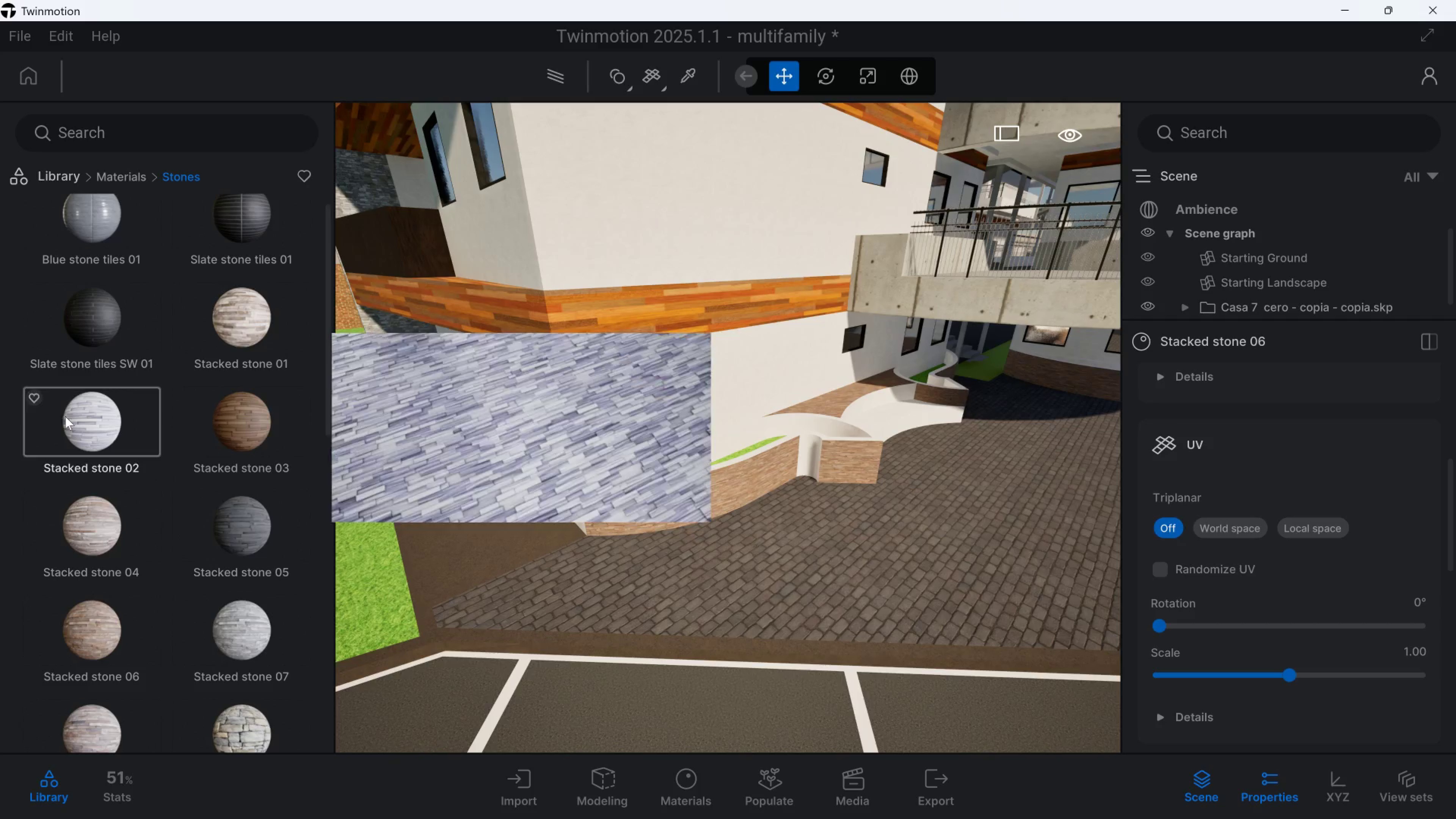 
hold_key(key=S, duration=1.09)
 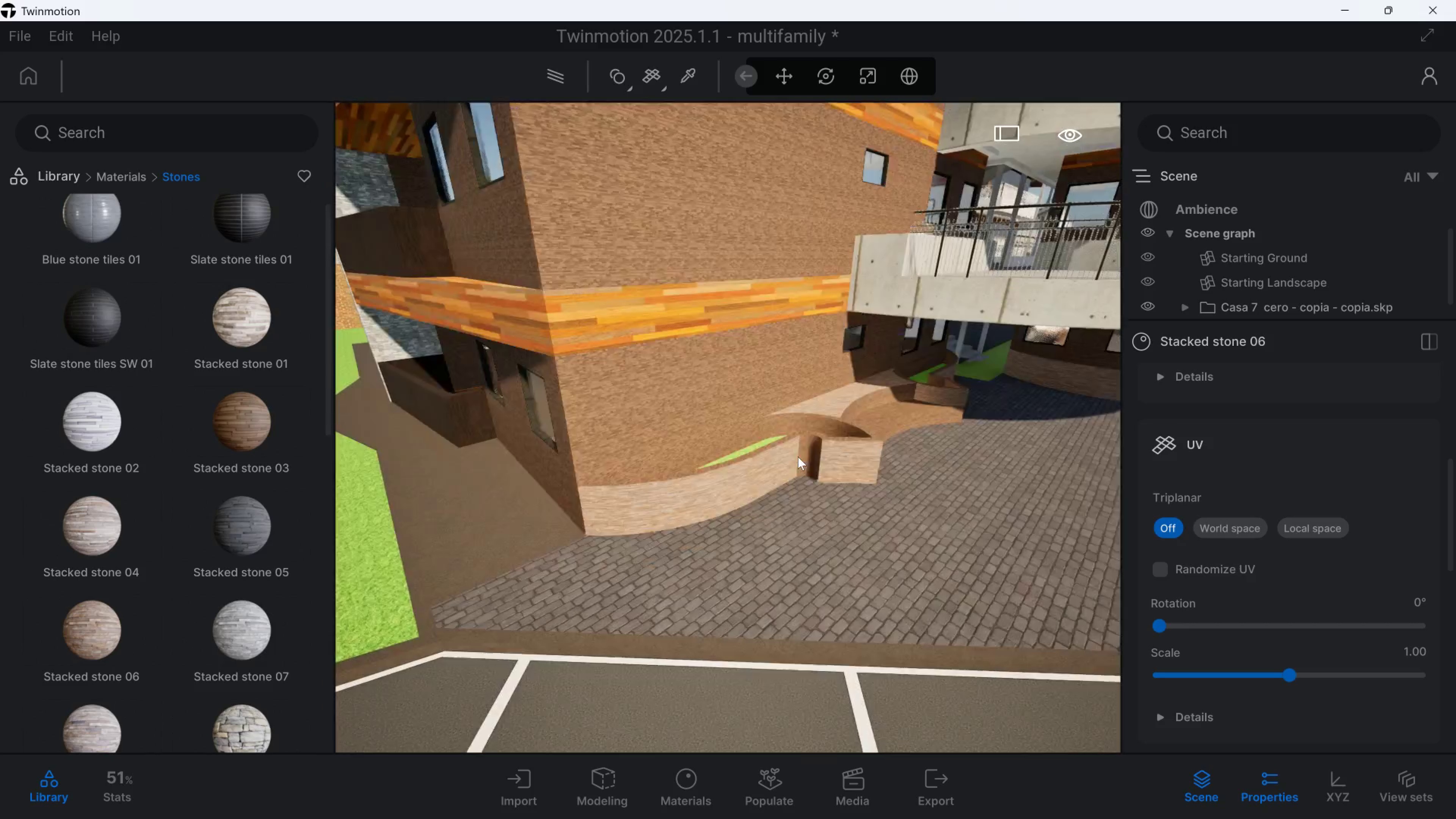 
key(A)
 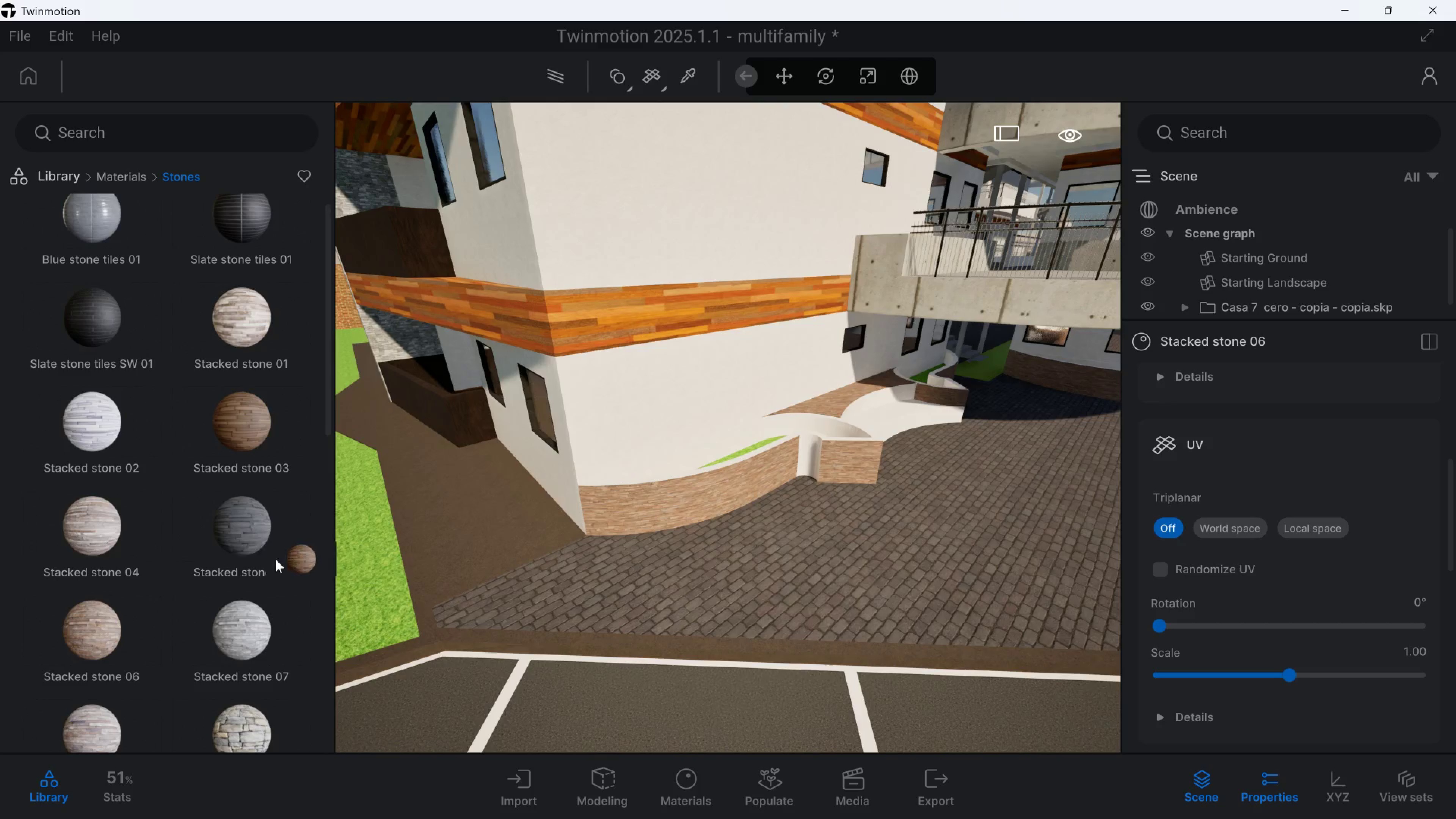 
left_click_drag(start_coordinate=[76, 416], to_coordinate=[192, 432])
 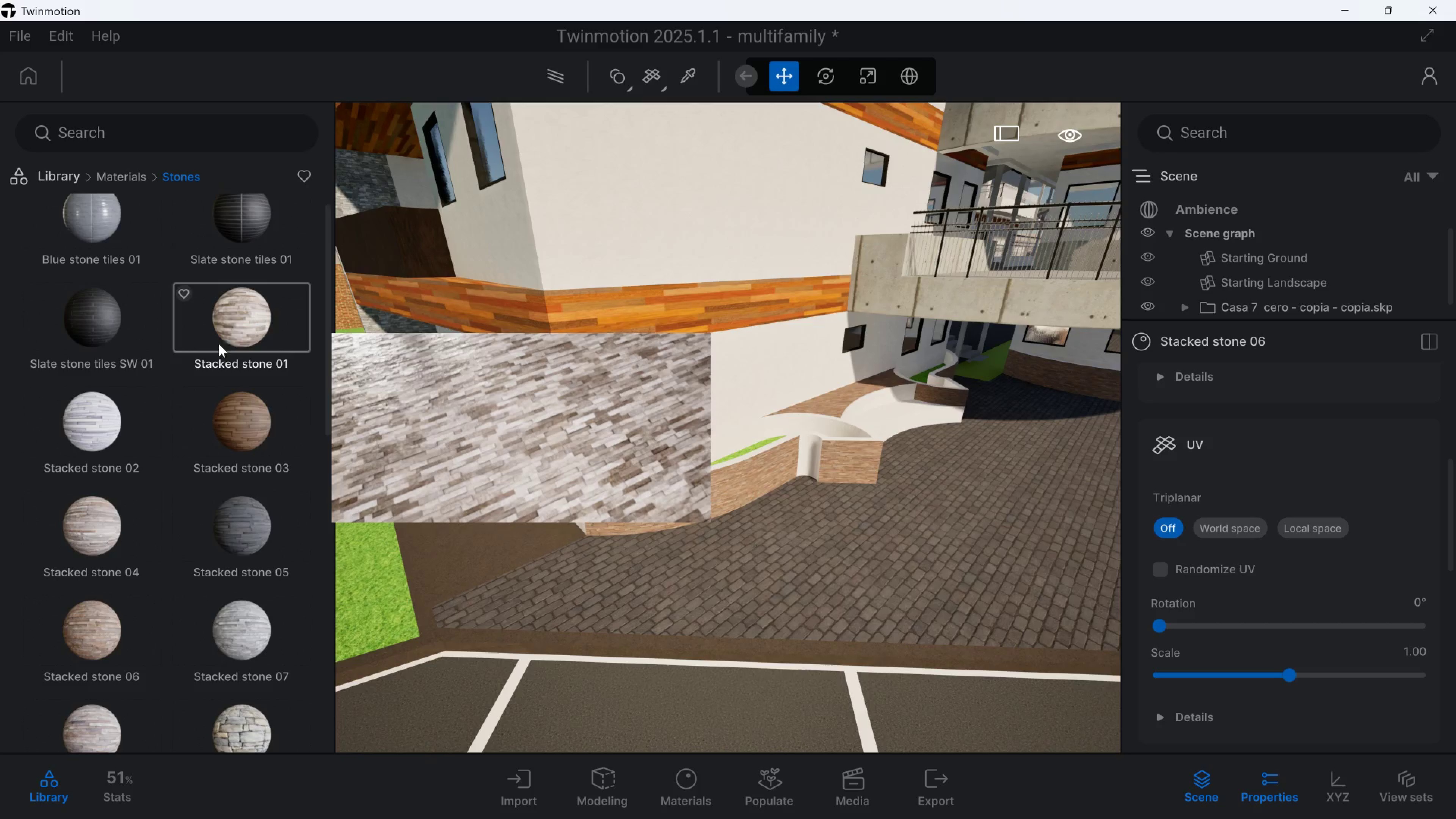 
hold_key(key=D, duration=0.33)
 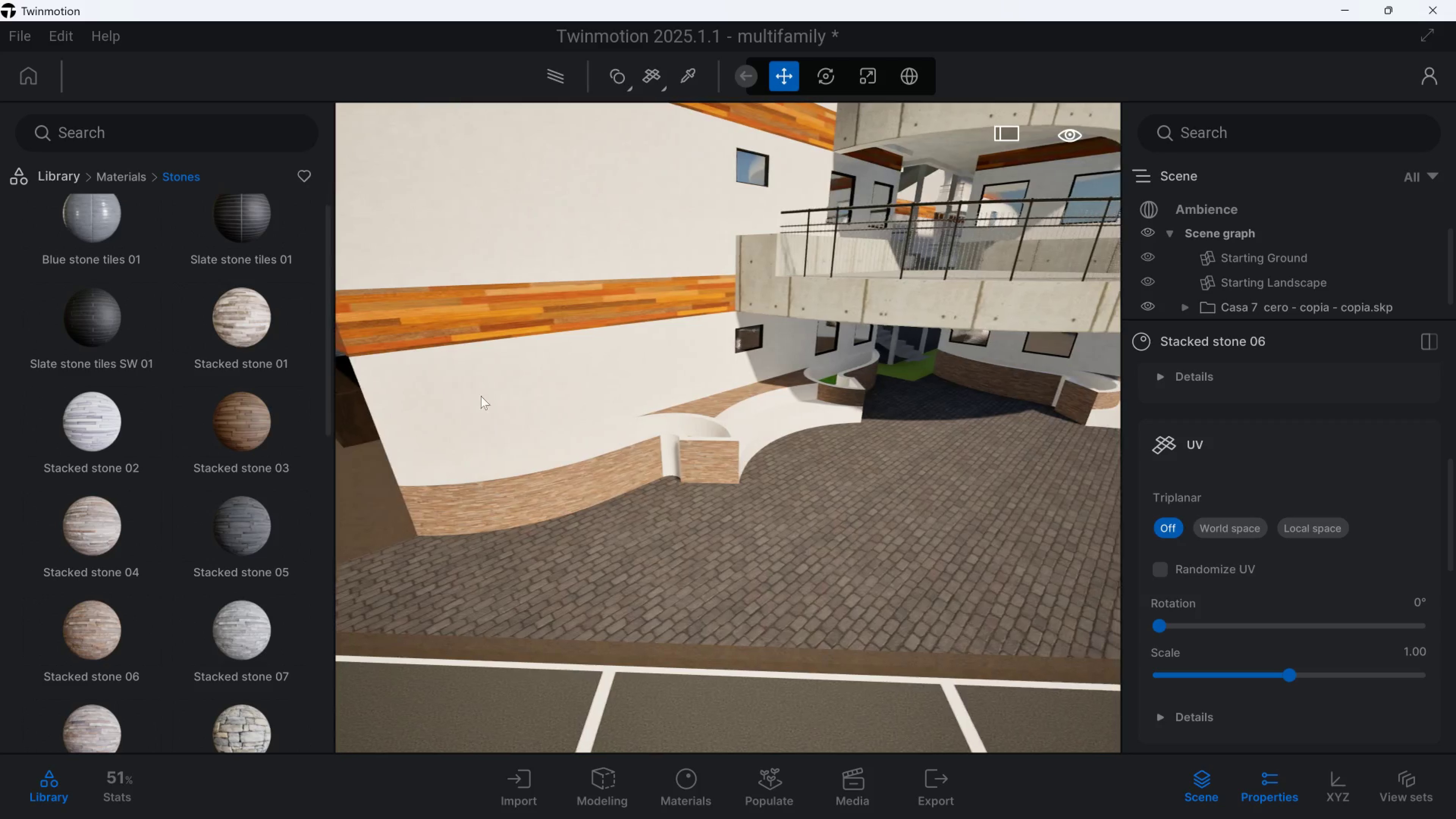 
type(dqsqaqs)
 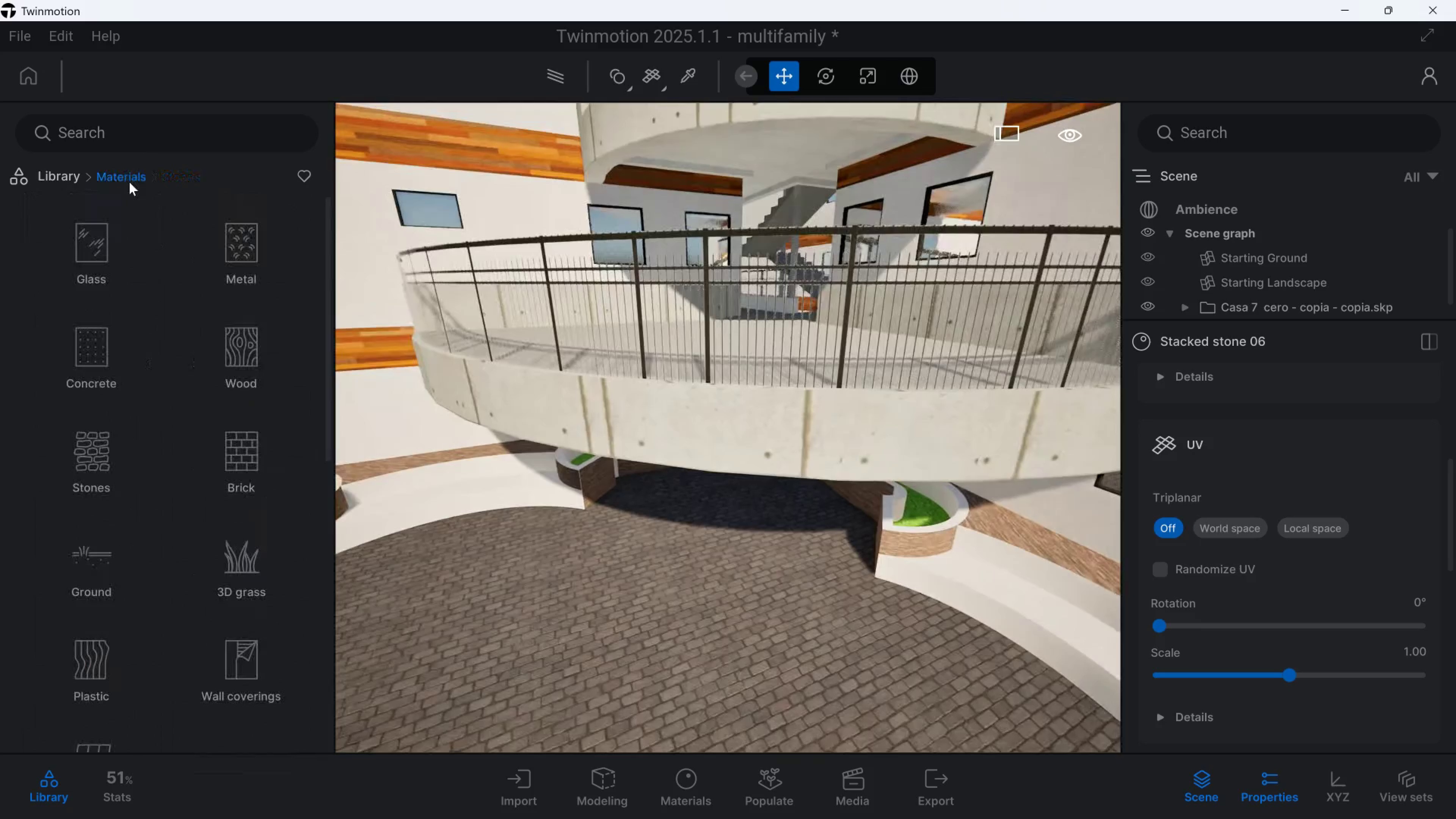 
hold_key(key=E, duration=0.31)
 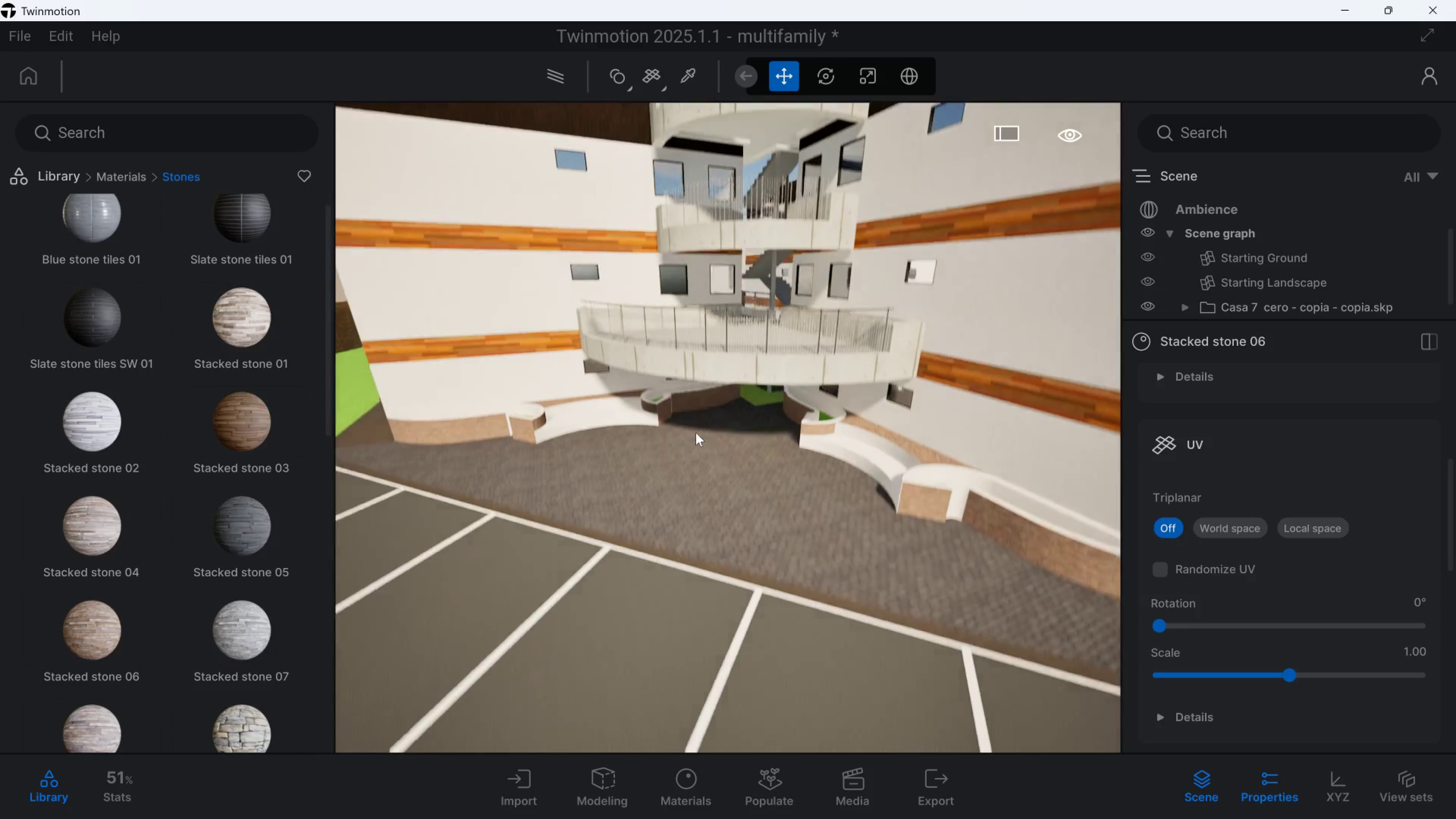 
hold_key(key=W, duration=1.07)
 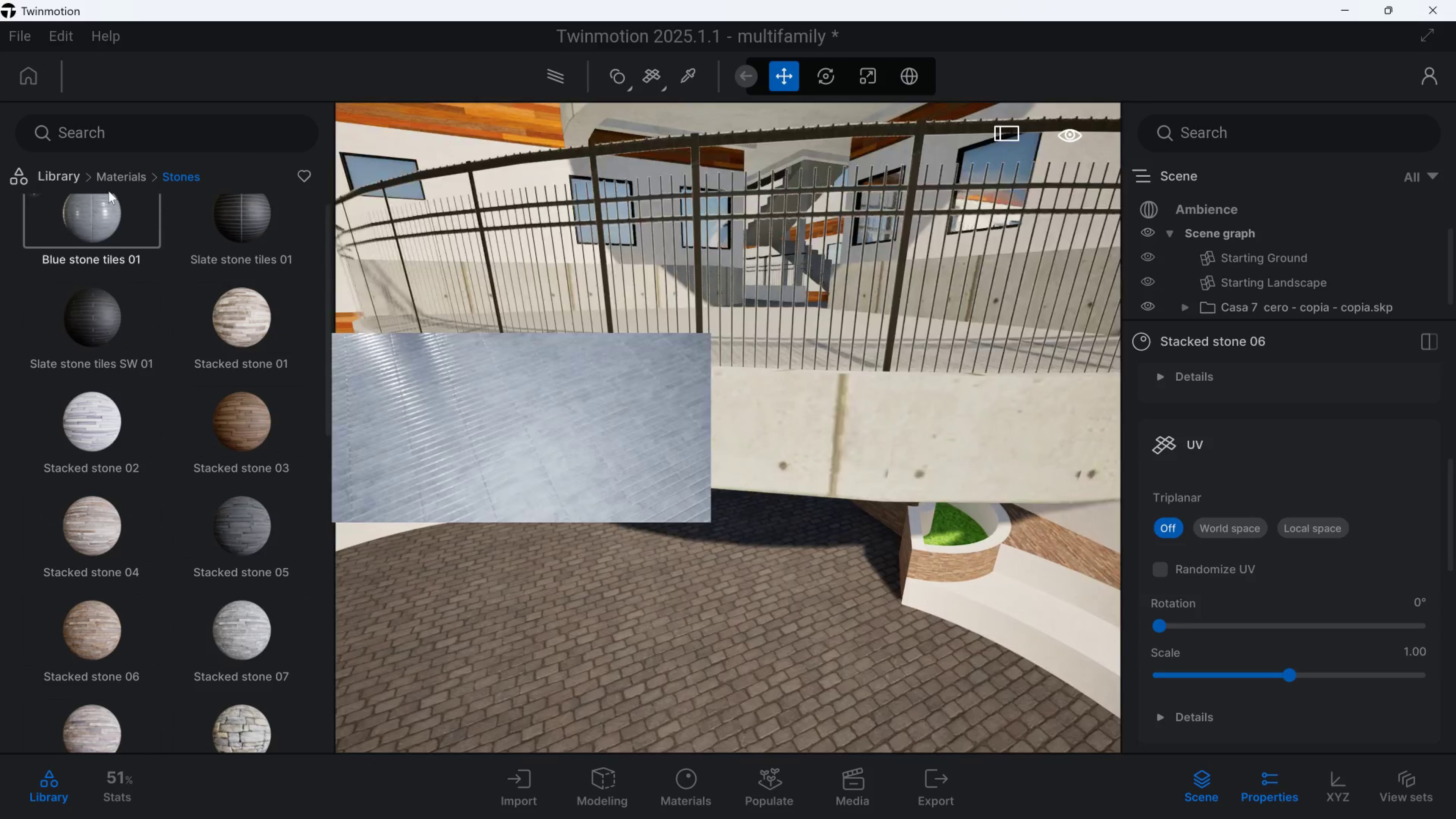 
left_click([129, 182])
 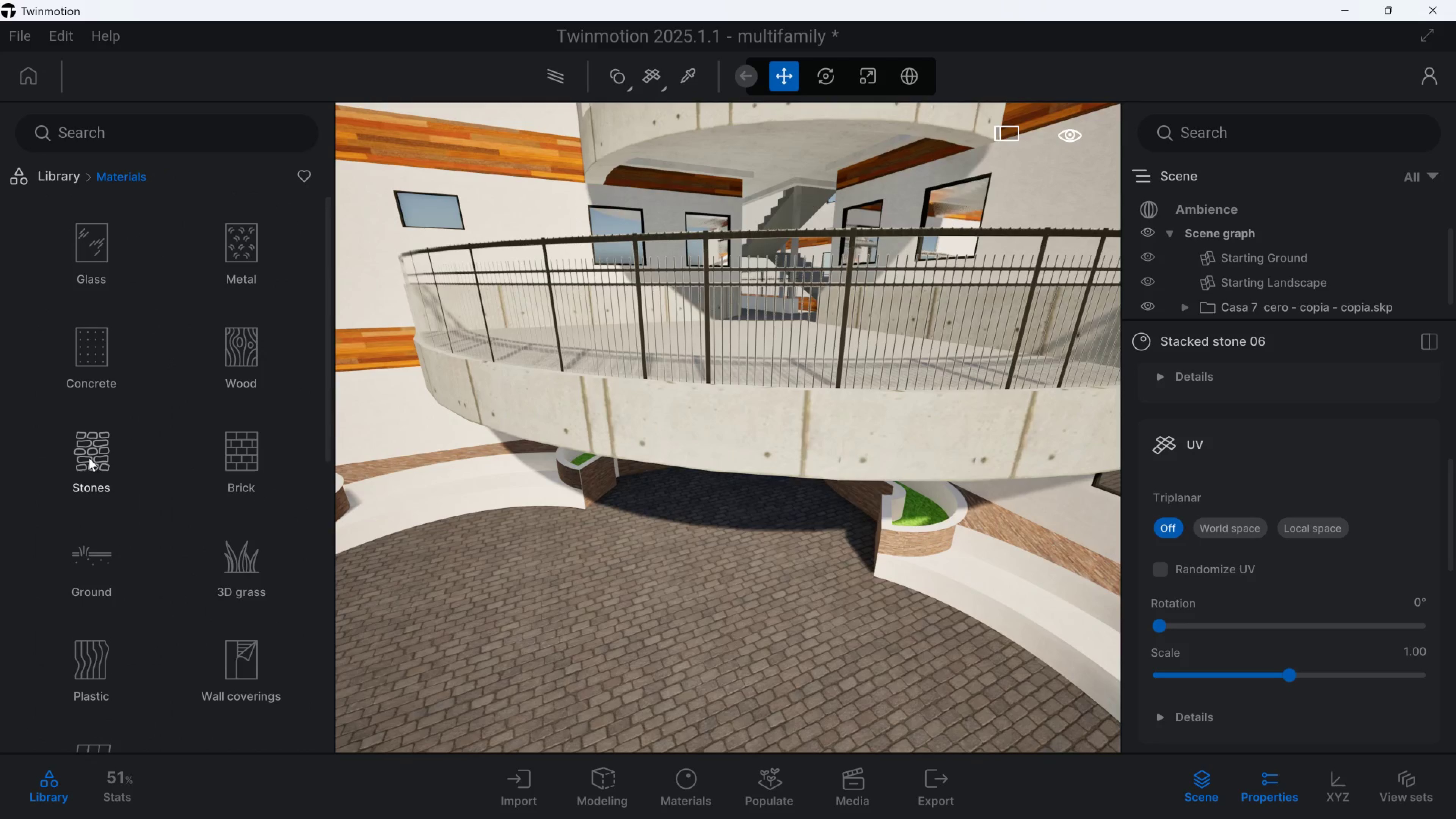 
scroll: coordinate [105, 490], scroll_direction: down, amount: 4.0
 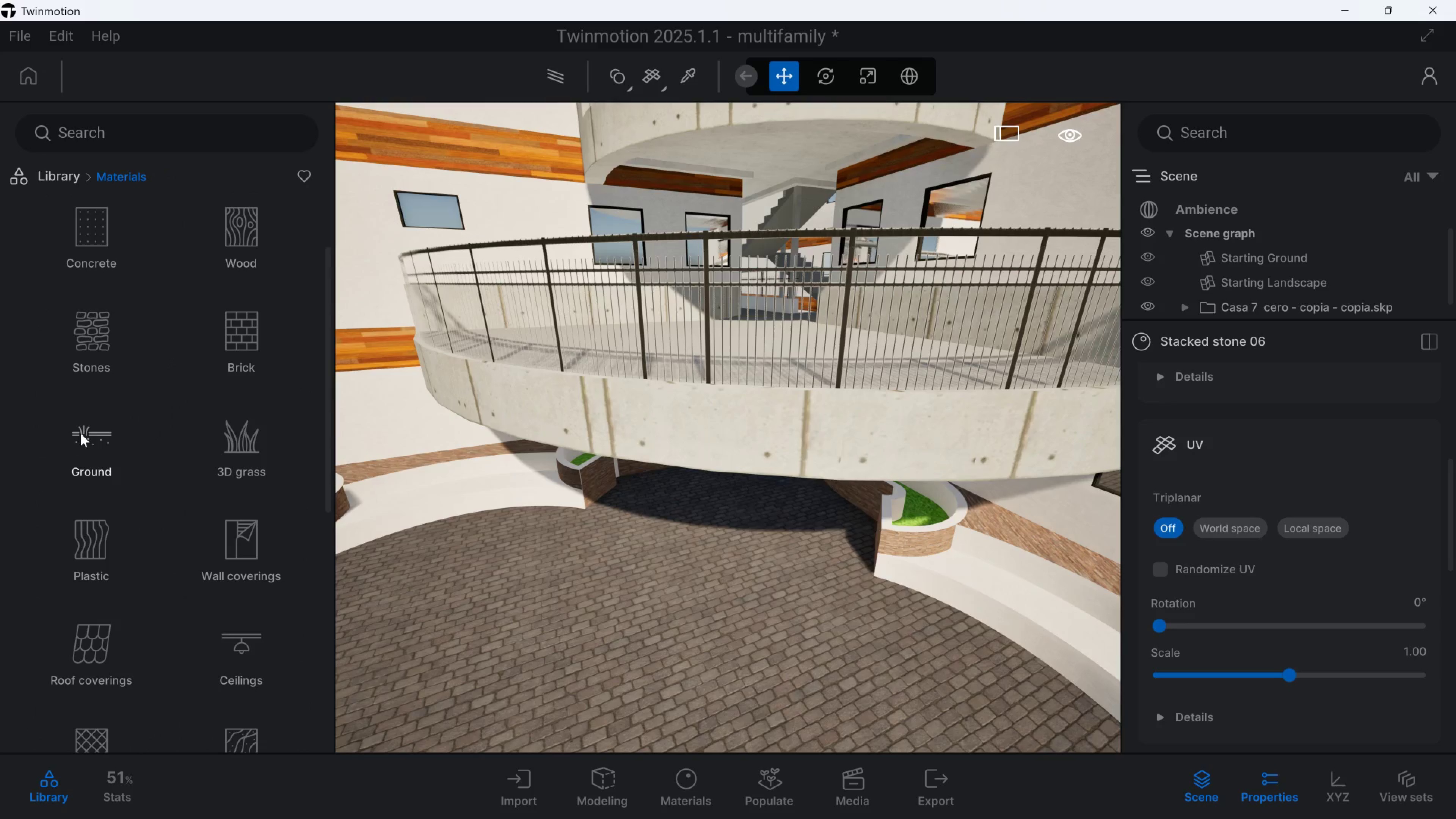 
left_click([81, 427])
 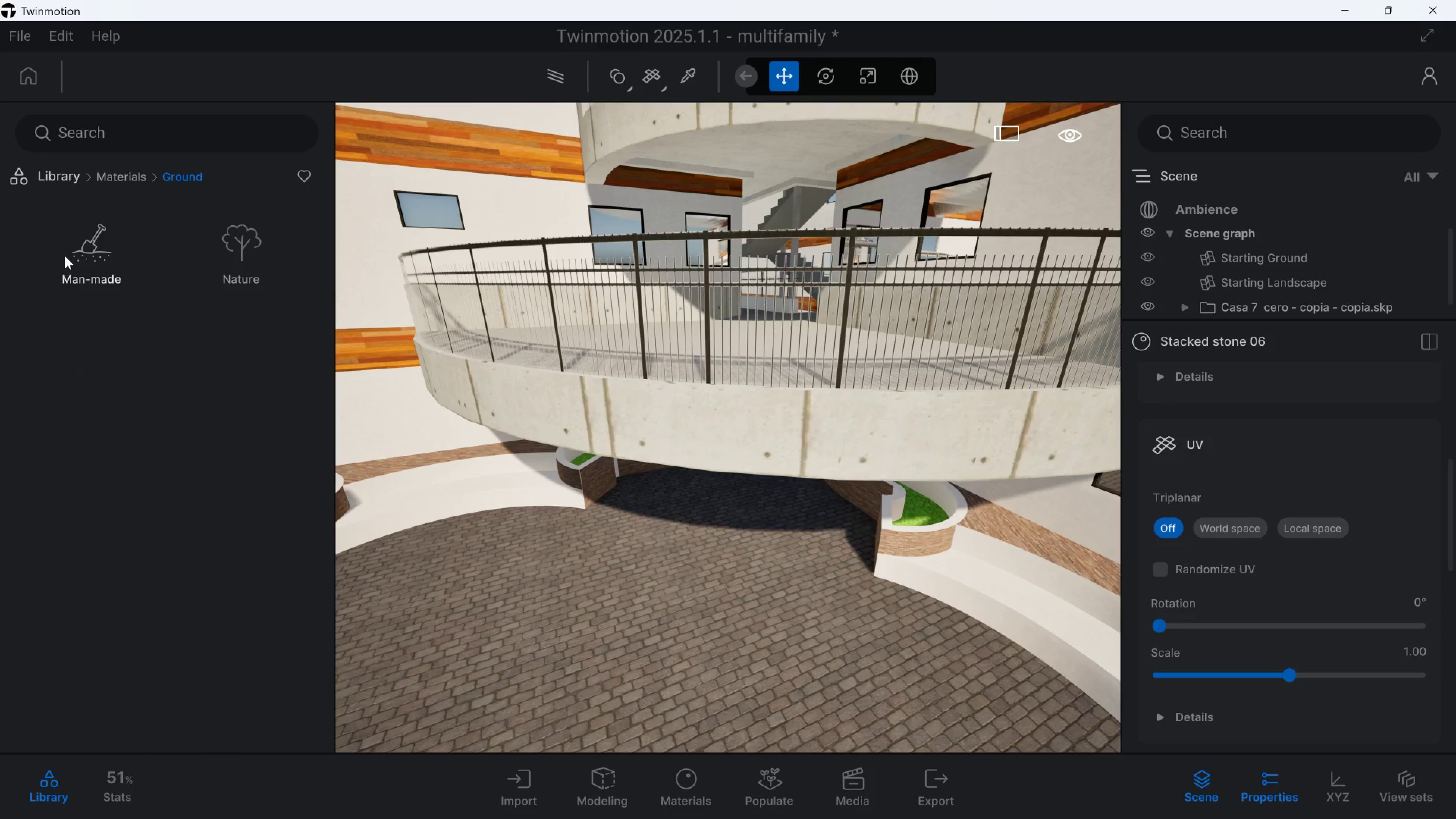 
left_click([68, 251])
 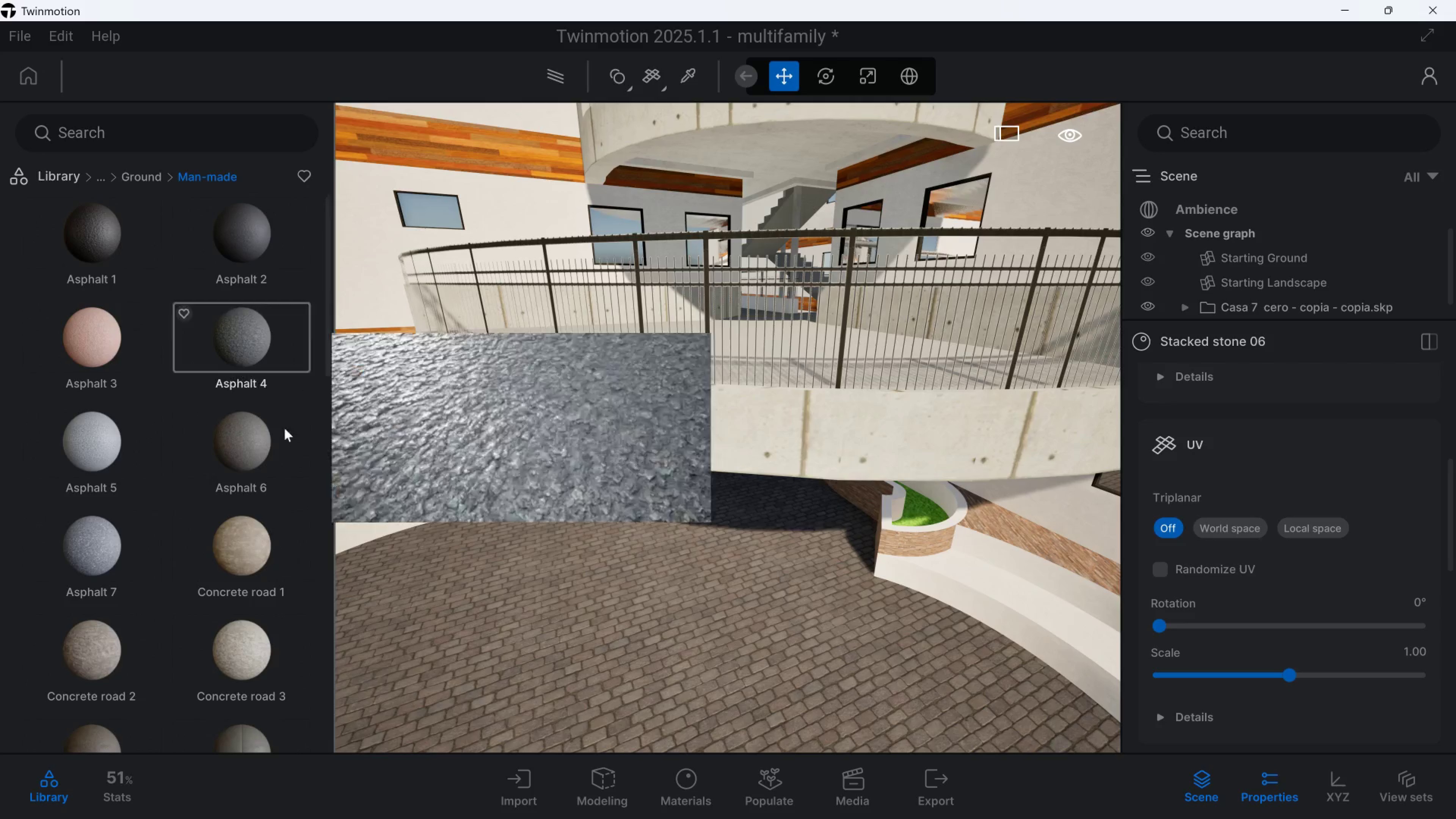 
scroll: coordinate [246, 509], scroll_direction: down, amount: 8.0
 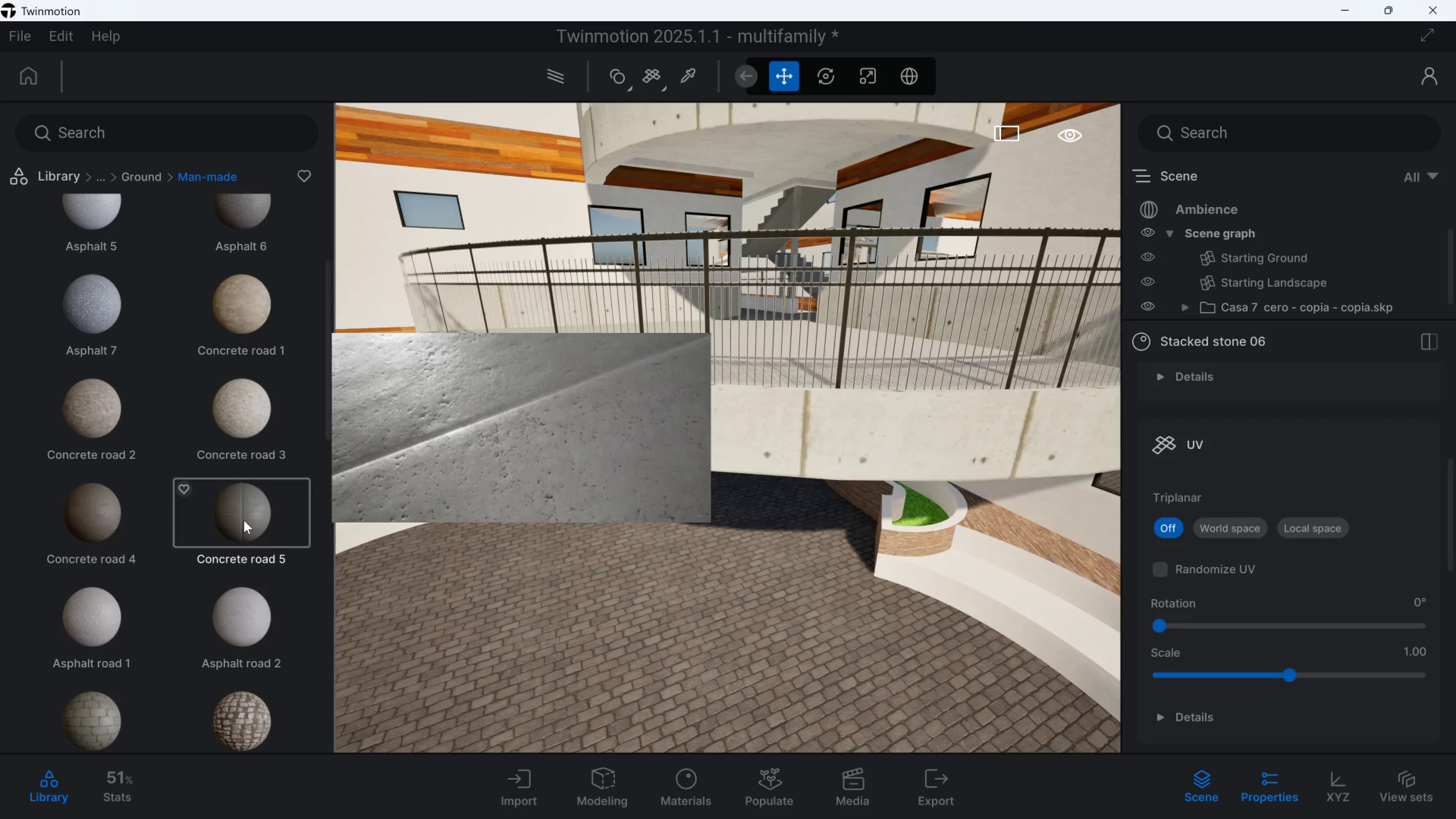 
left_click_drag(start_coordinate=[244, 520], to_coordinate=[681, 444])
 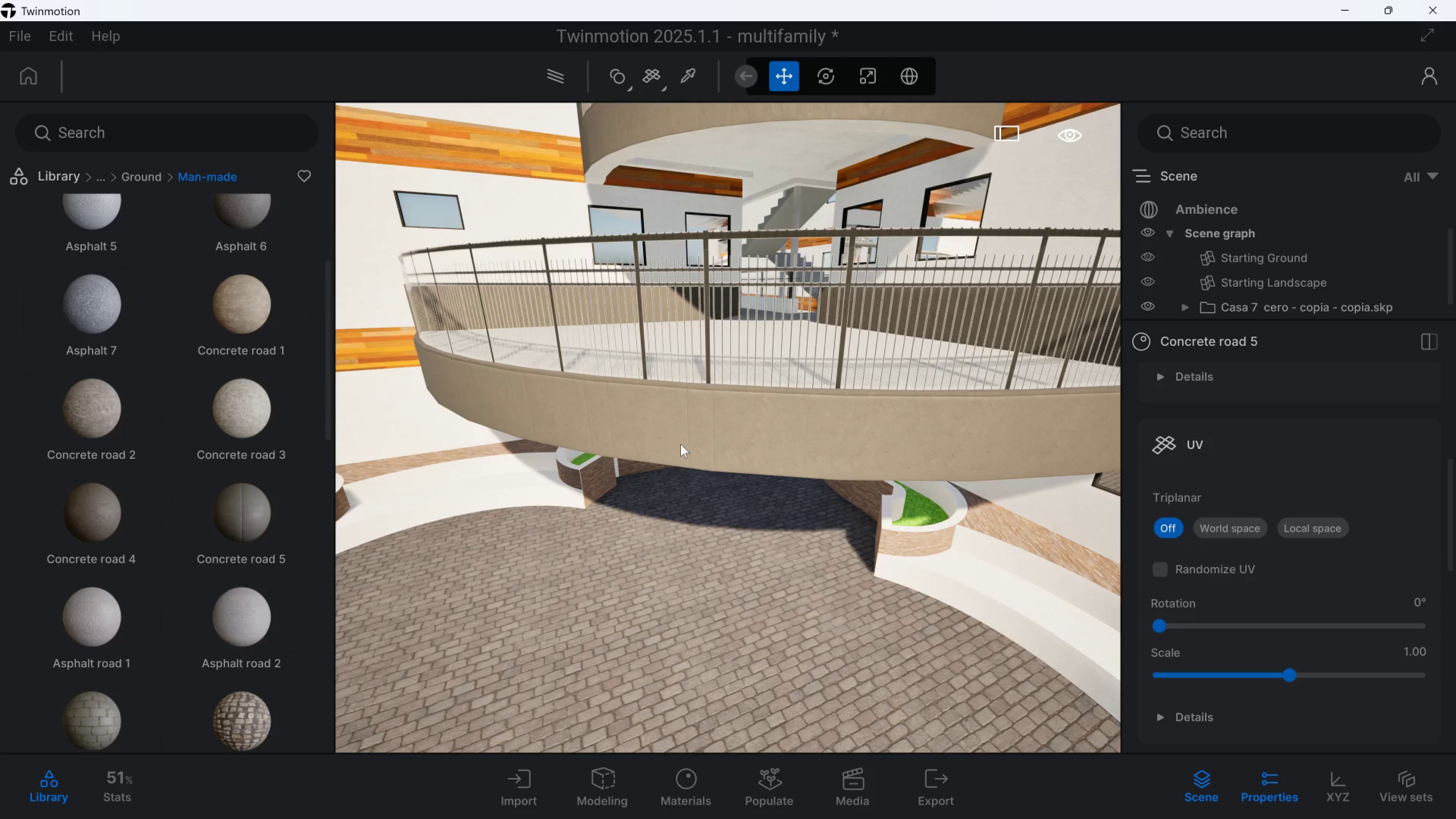 
hold_key(key=Q, duration=0.31)
 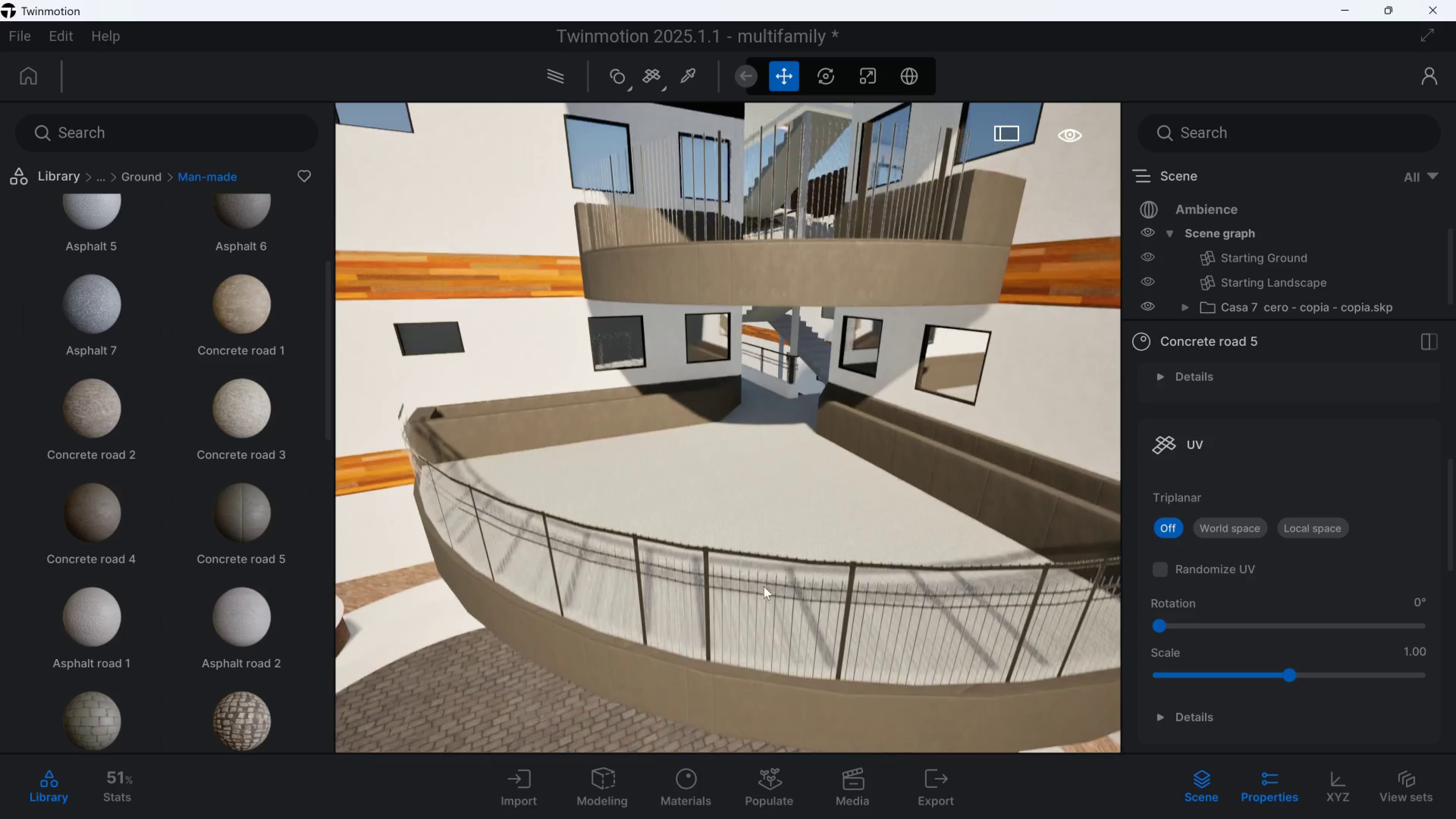 
key(Q)
 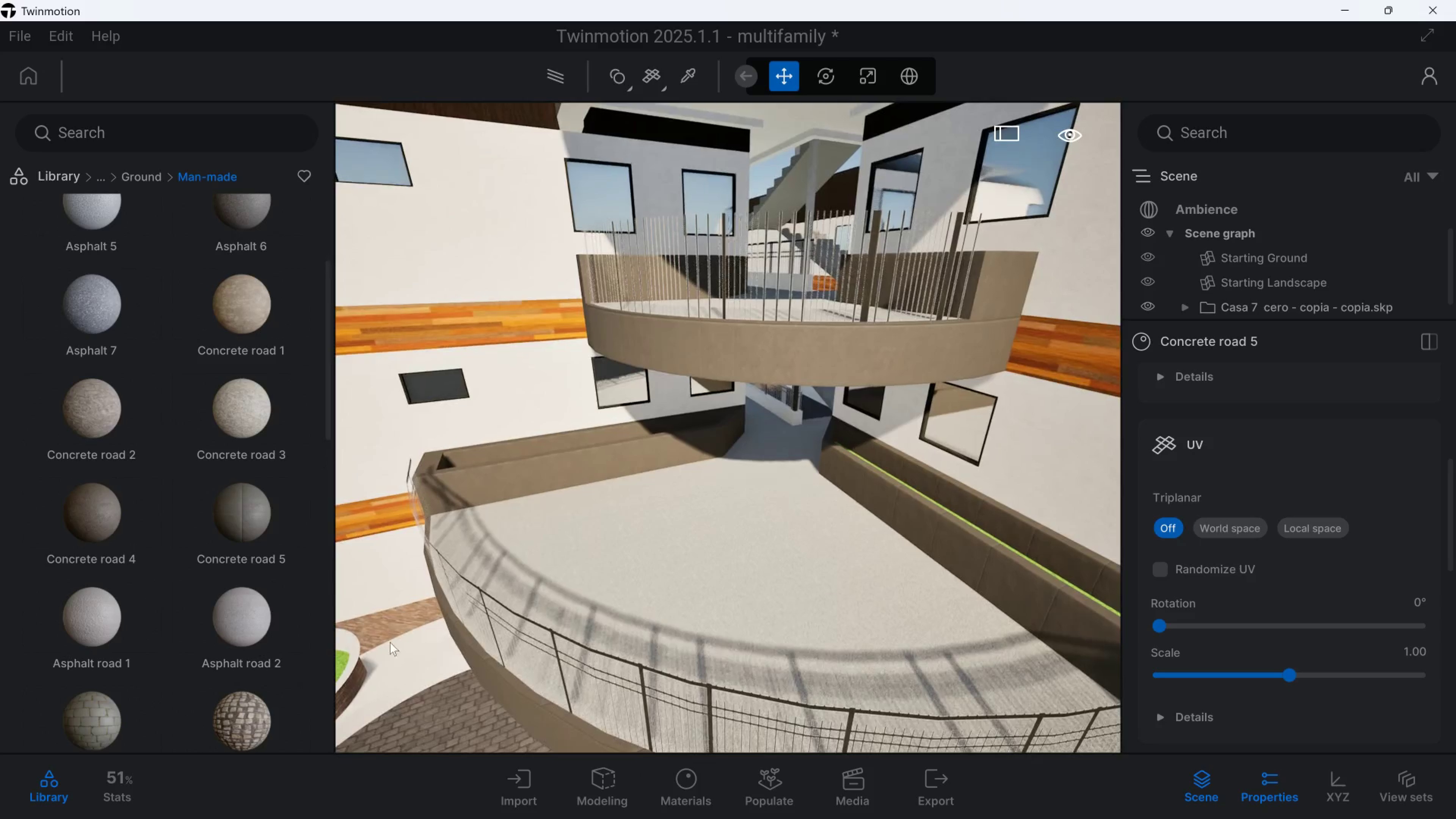 
scroll: coordinate [224, 670], scroll_direction: down, amount: 4.0
 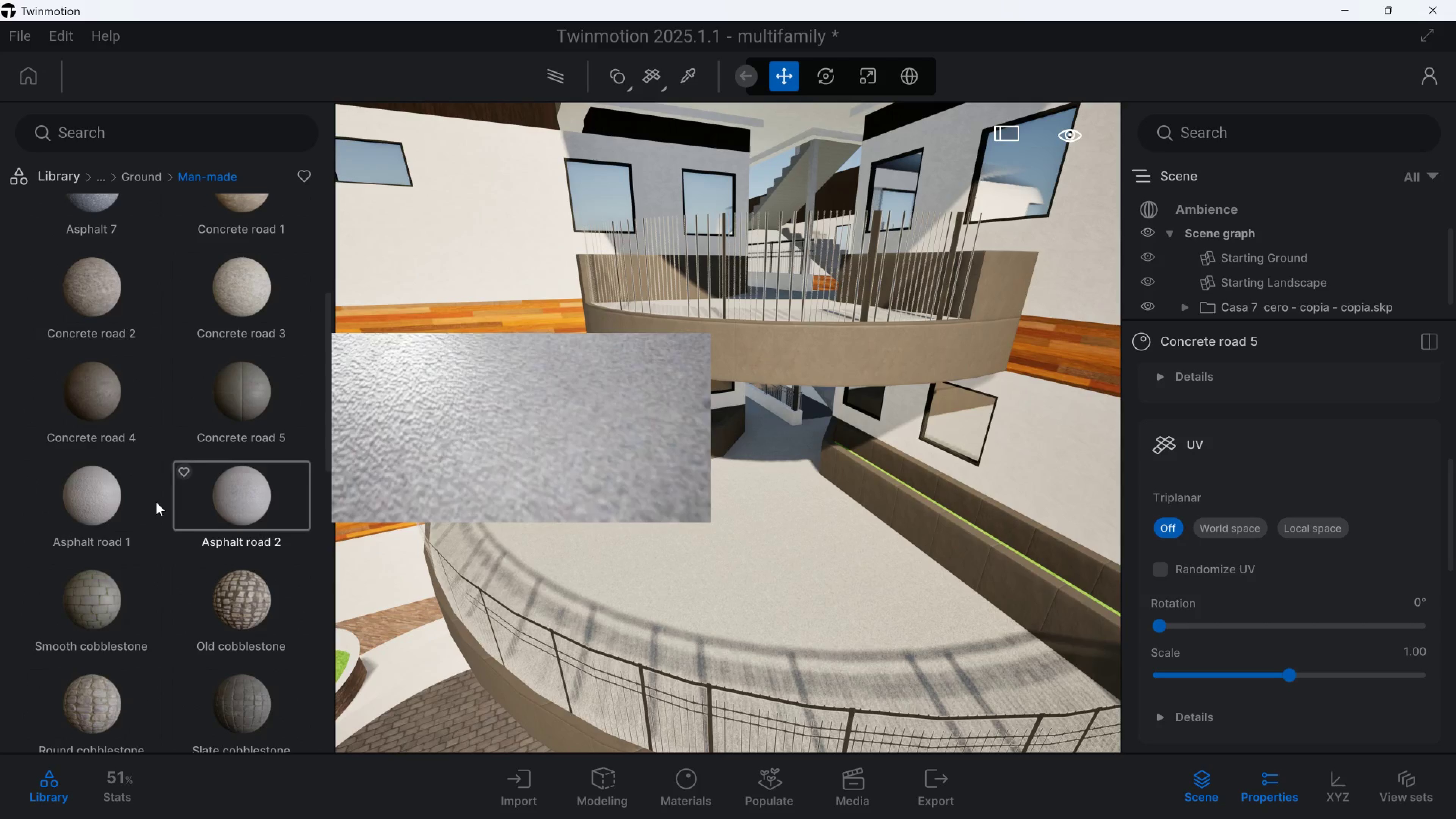 
scroll: coordinate [228, 391], scroll_direction: up, amount: 17.0
 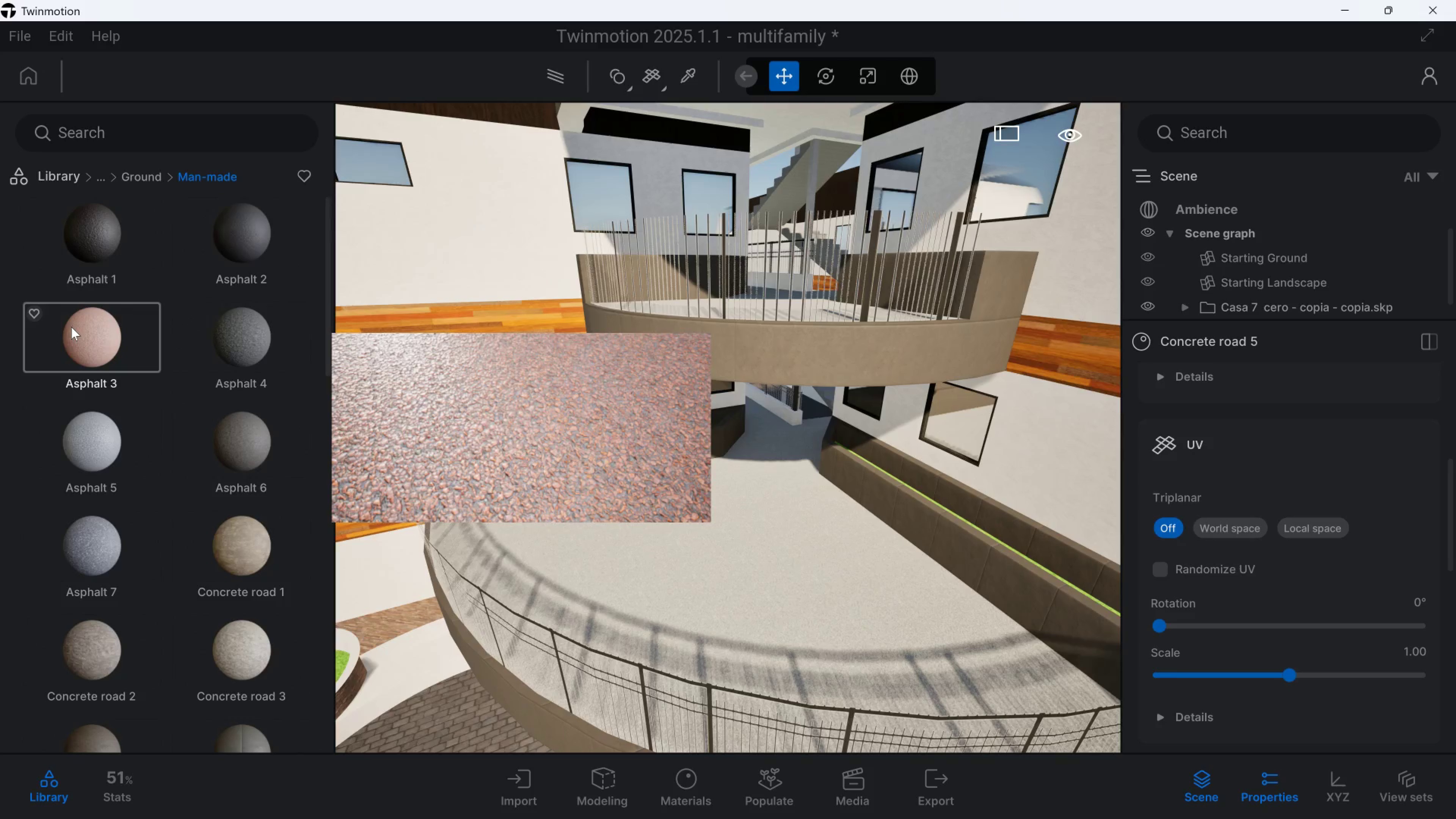 
left_click_drag(start_coordinate=[80, 329], to_coordinate=[605, 560])
 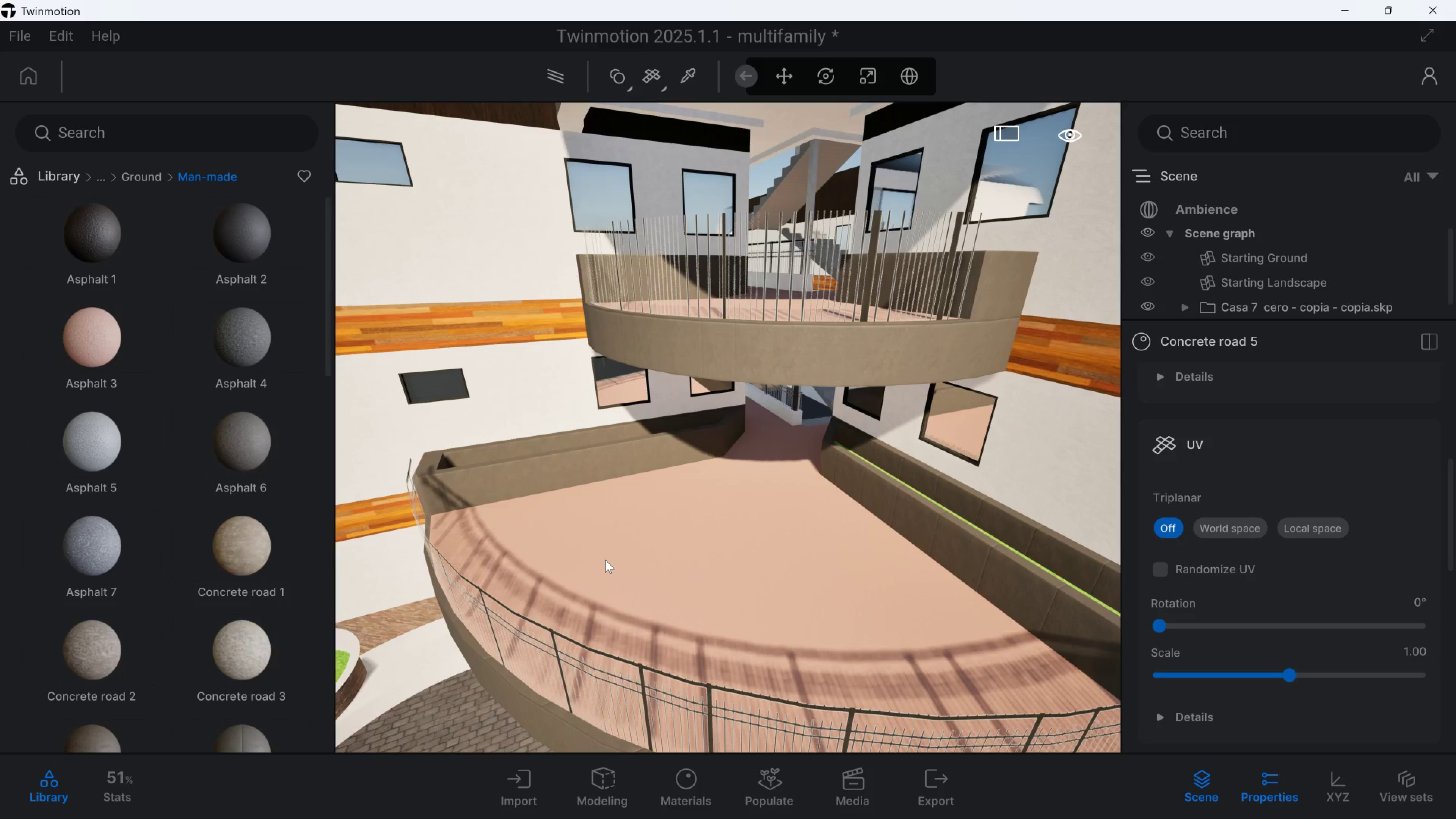 
hold_key(key=S, duration=0.64)
 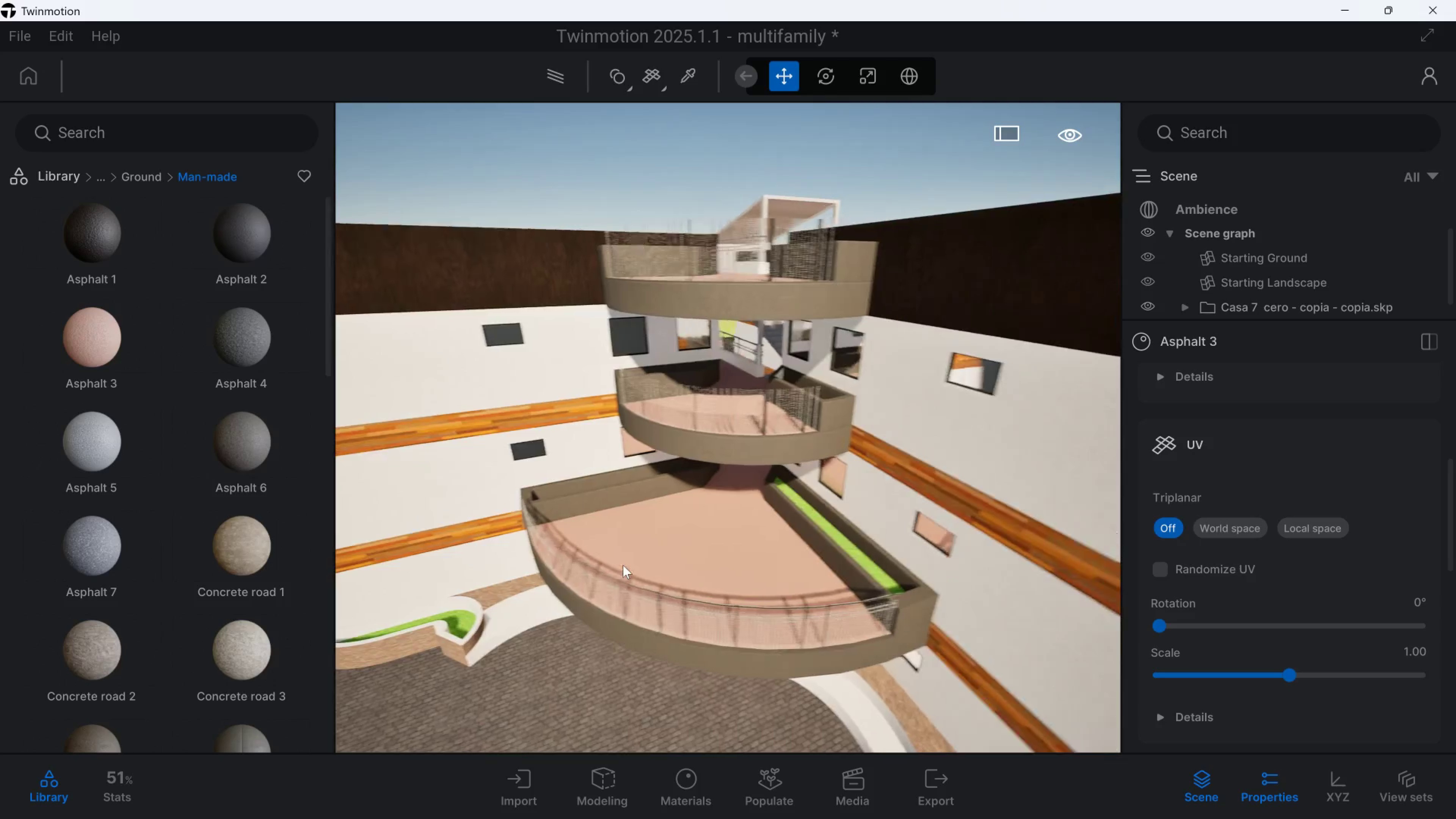 
key(Q)
 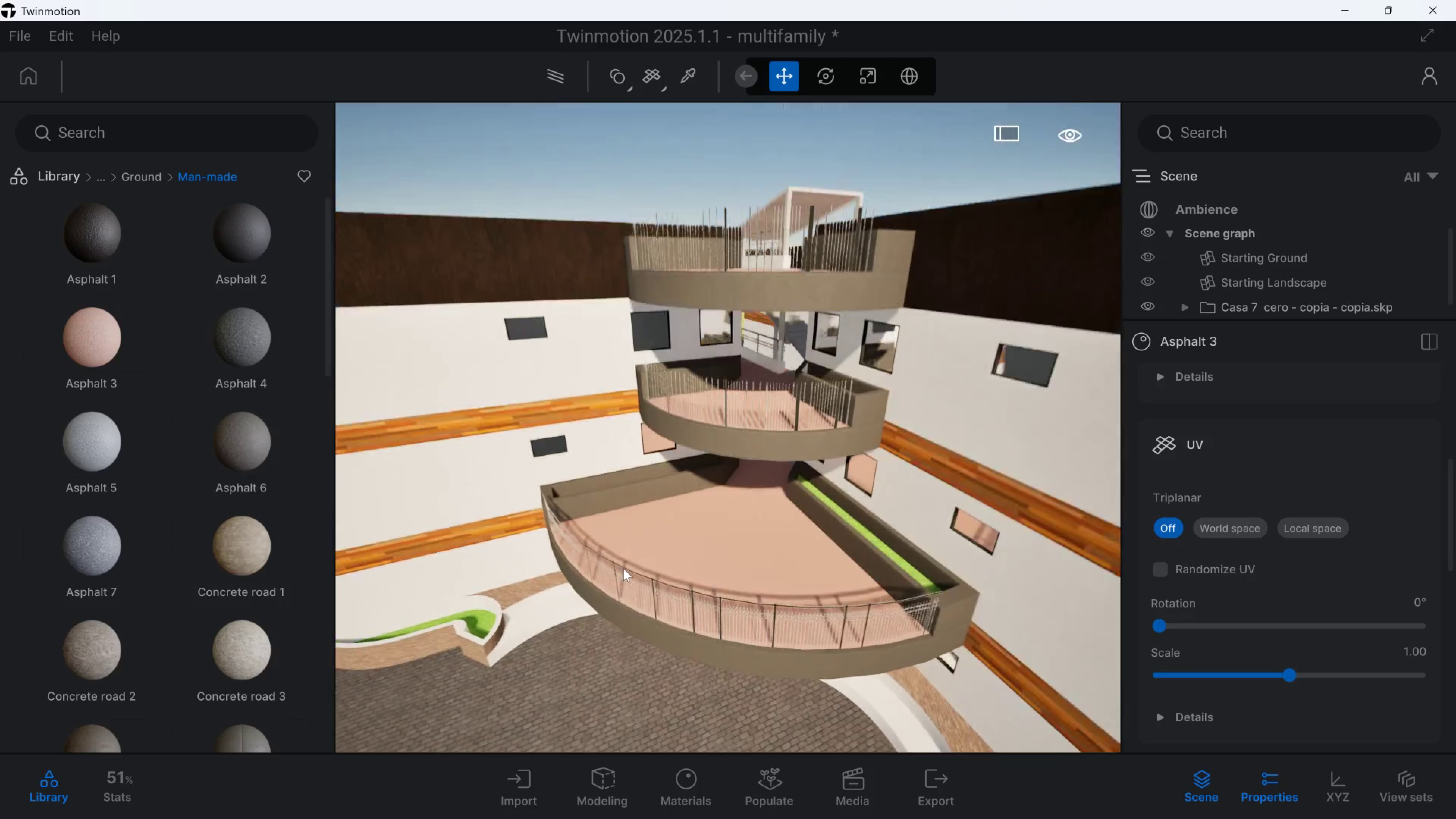 
hold_key(key=D, duration=0.56)
 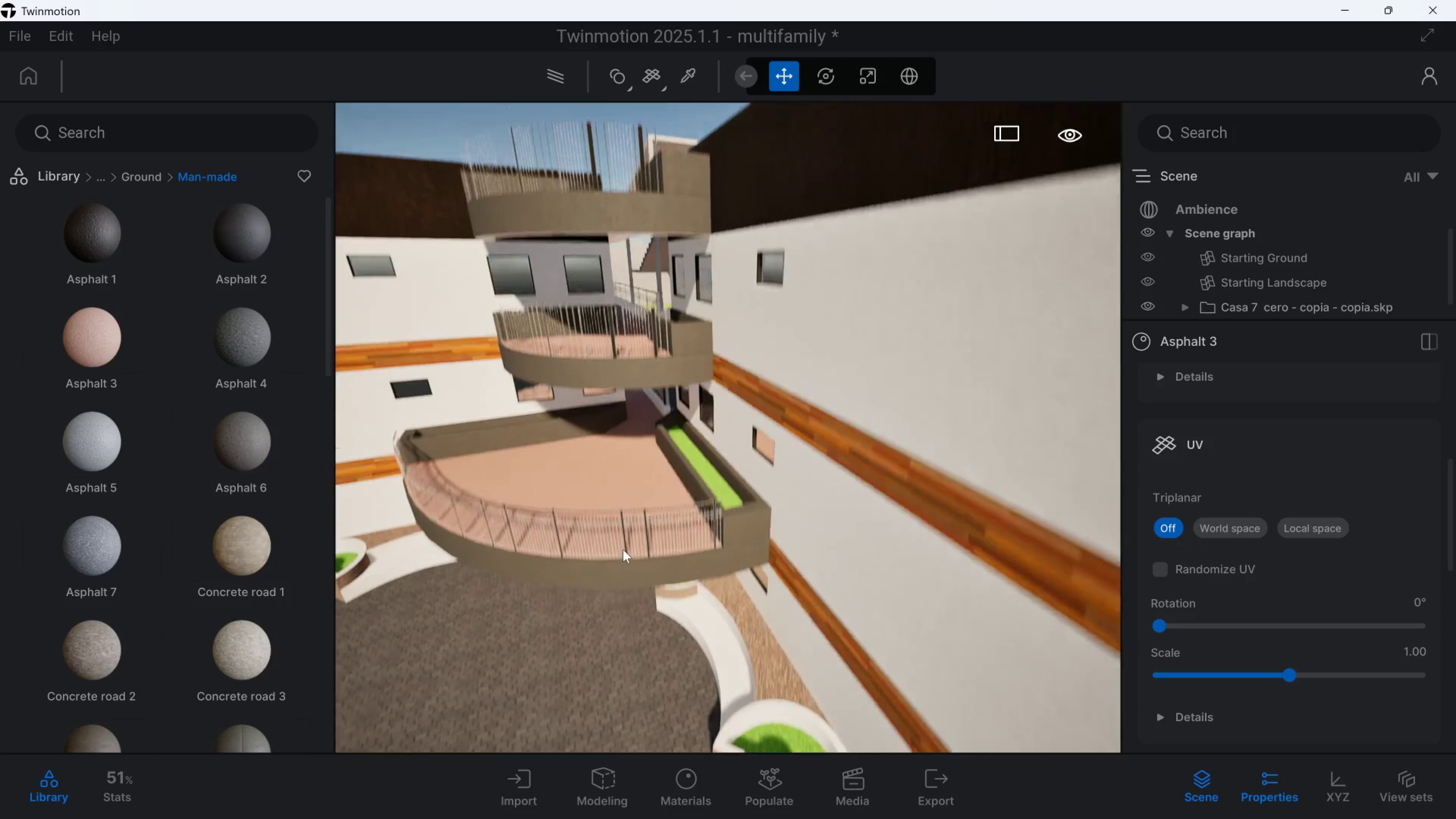 
hold_key(key=E, duration=0.38)
 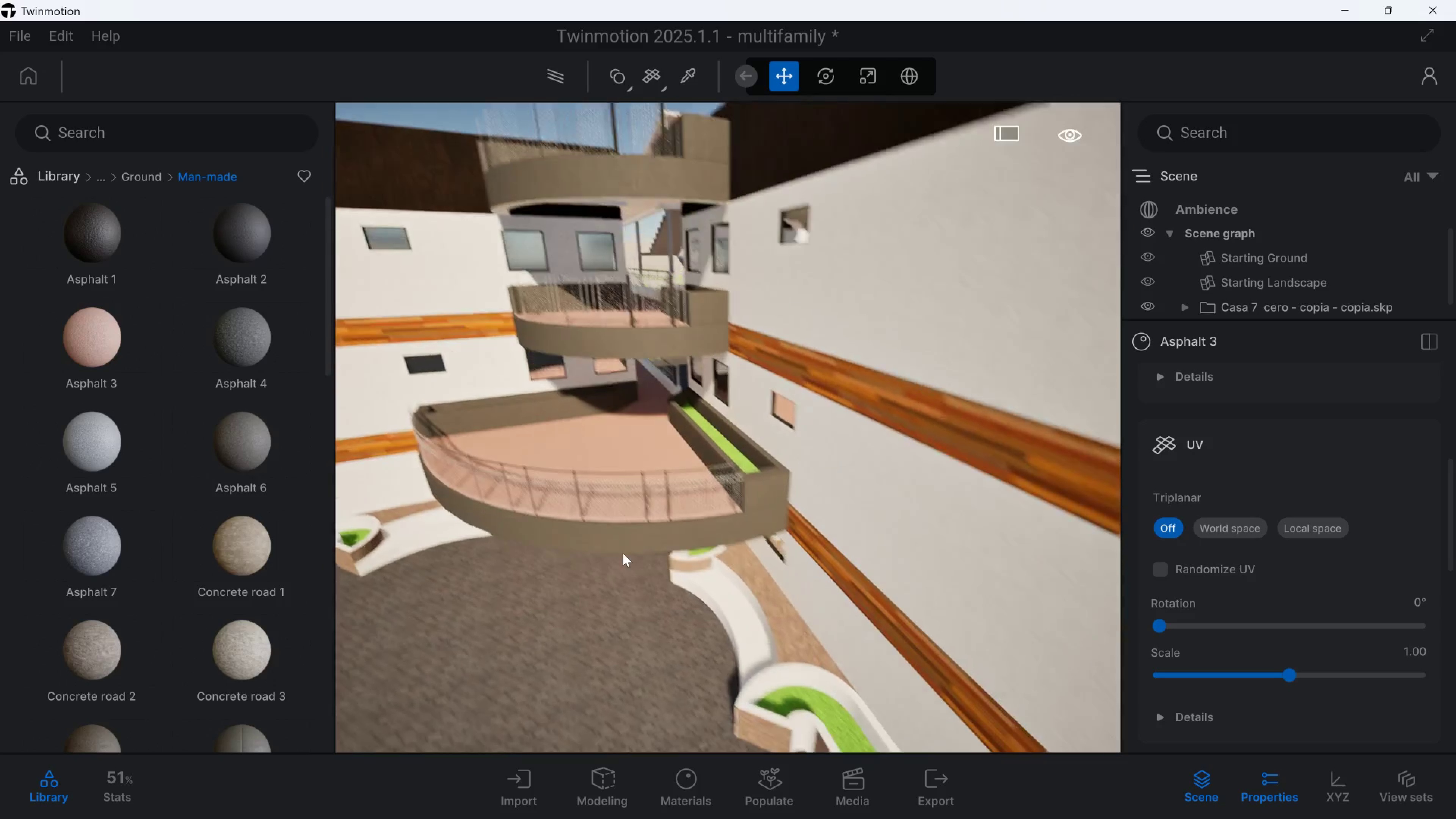 
hold_key(key=Q, duration=1.19)
 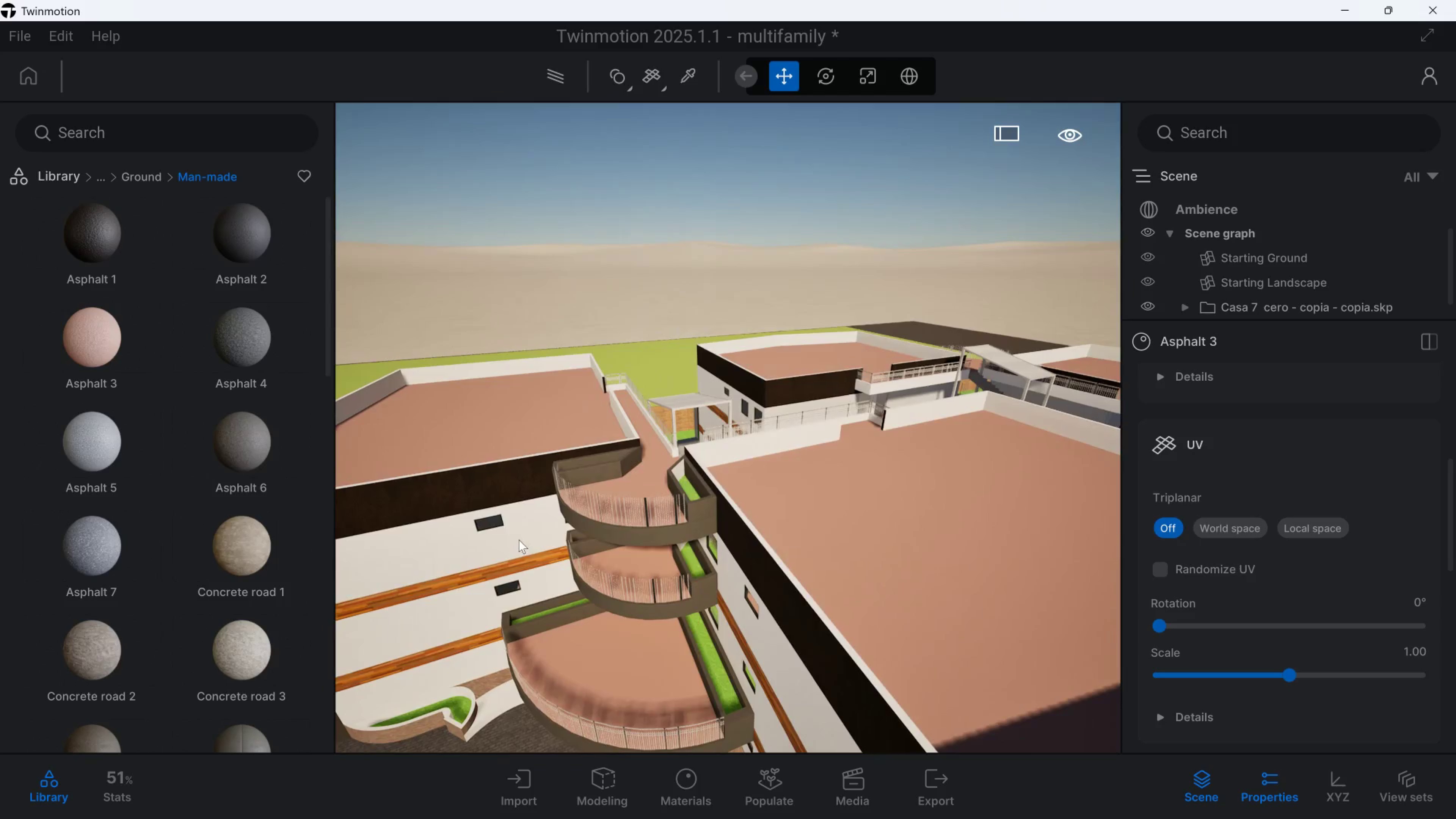 
hold_key(key=S, duration=0.64)
 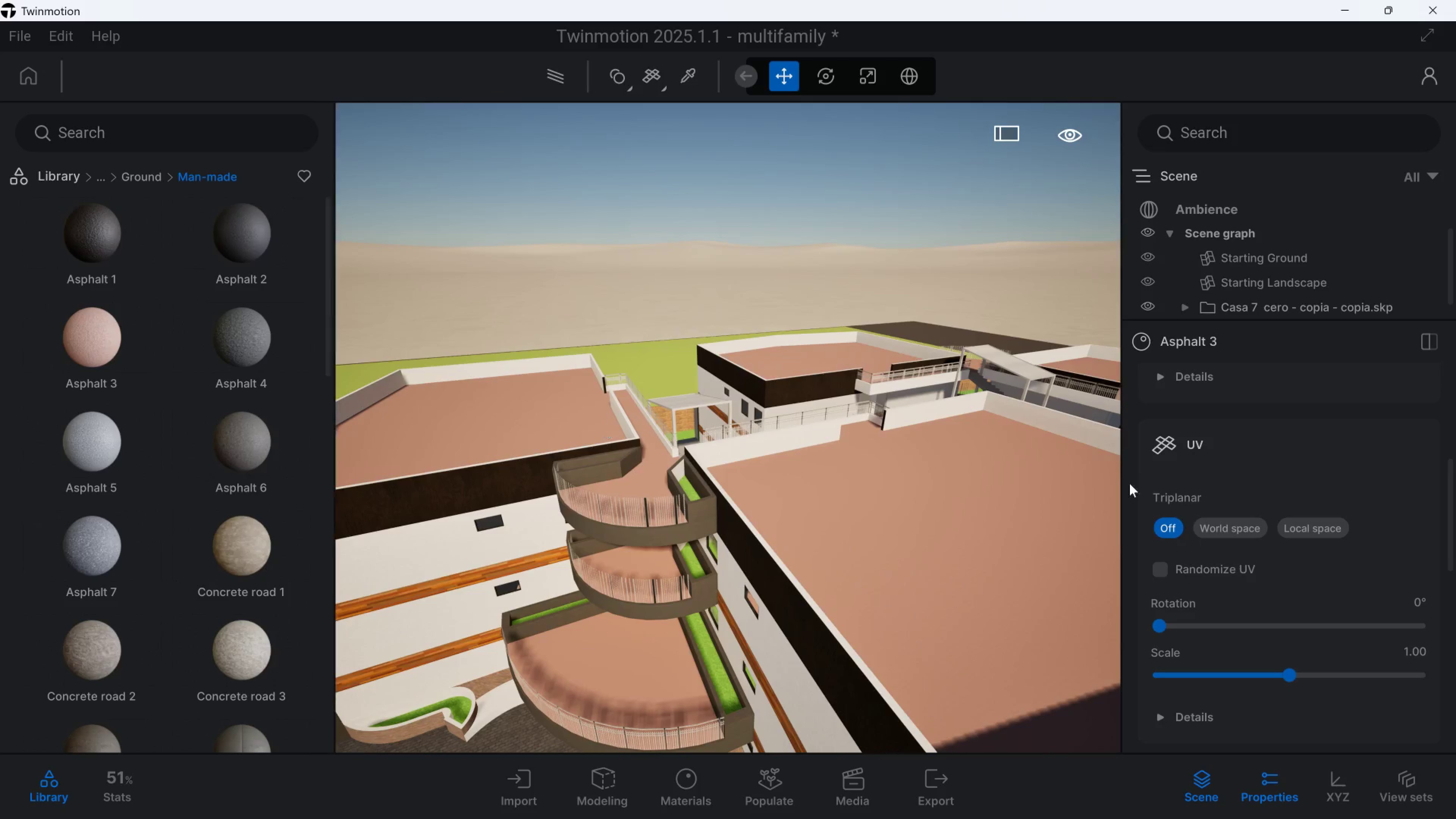 
scroll: coordinate [1409, 471], scroll_direction: up, amount: 13.0
 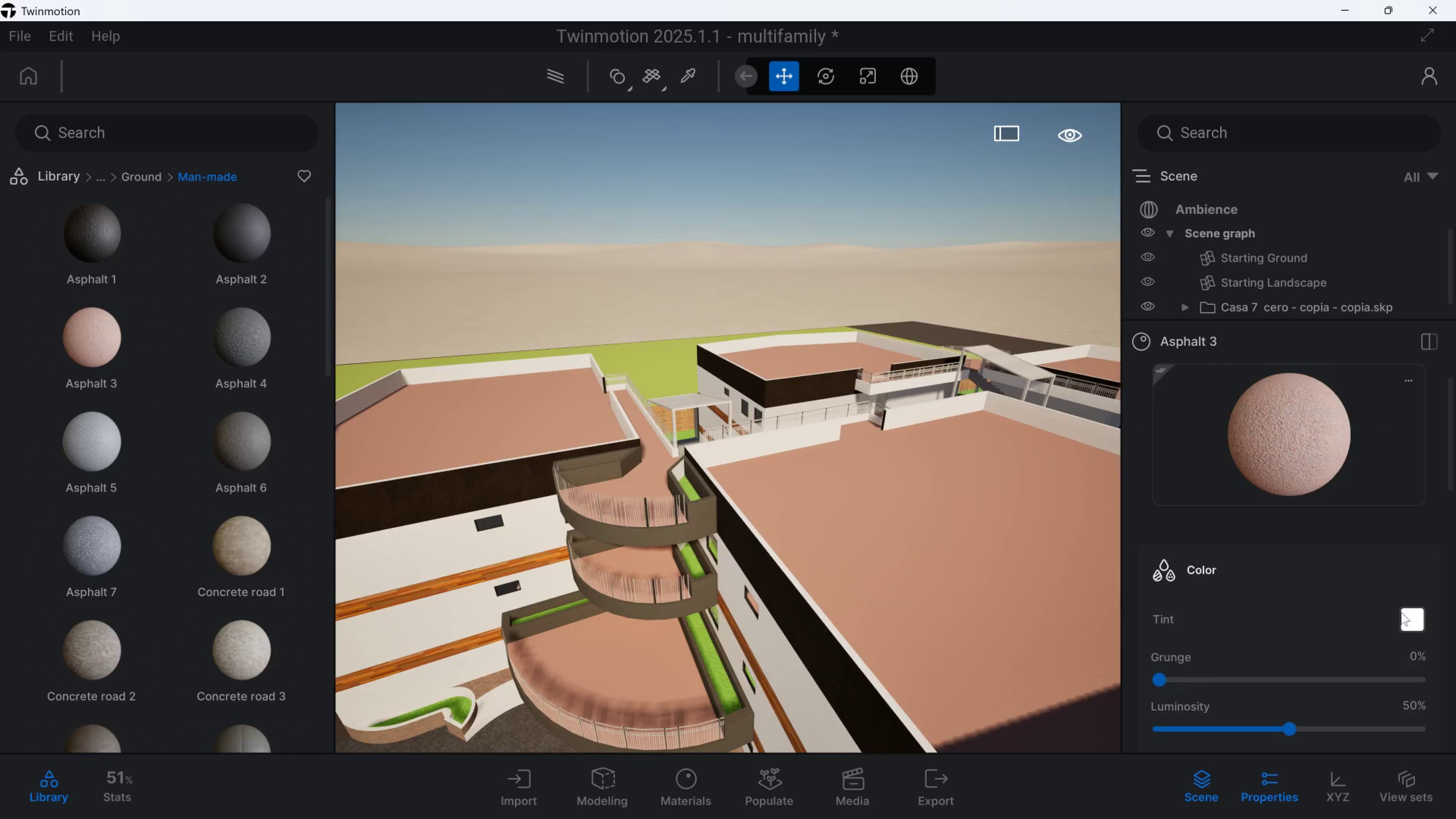 
left_click([1409, 614])
 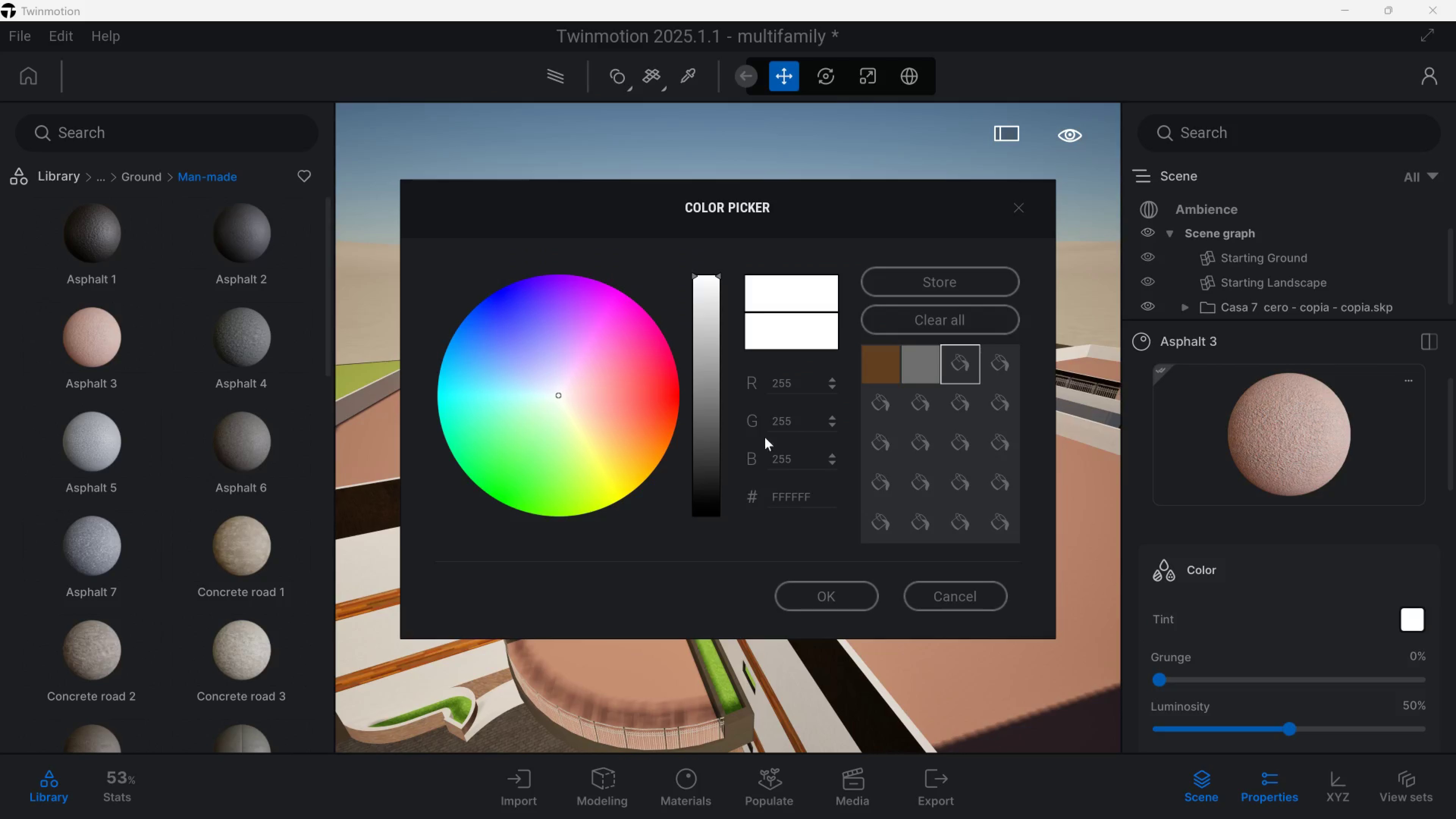 
left_click_drag(start_coordinate=[701, 373], to_coordinate=[708, 292])
 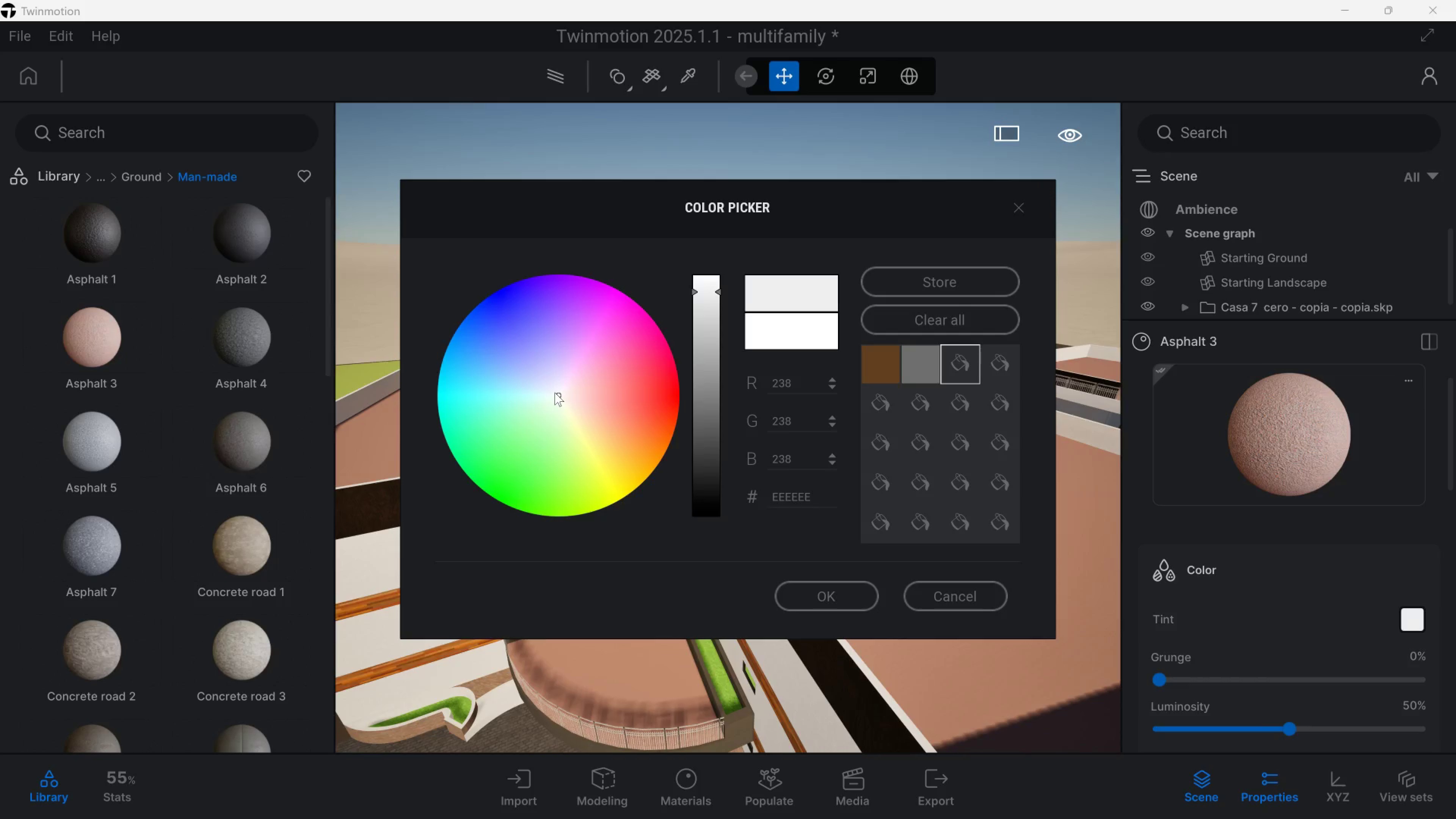 
left_click([558, 392])
 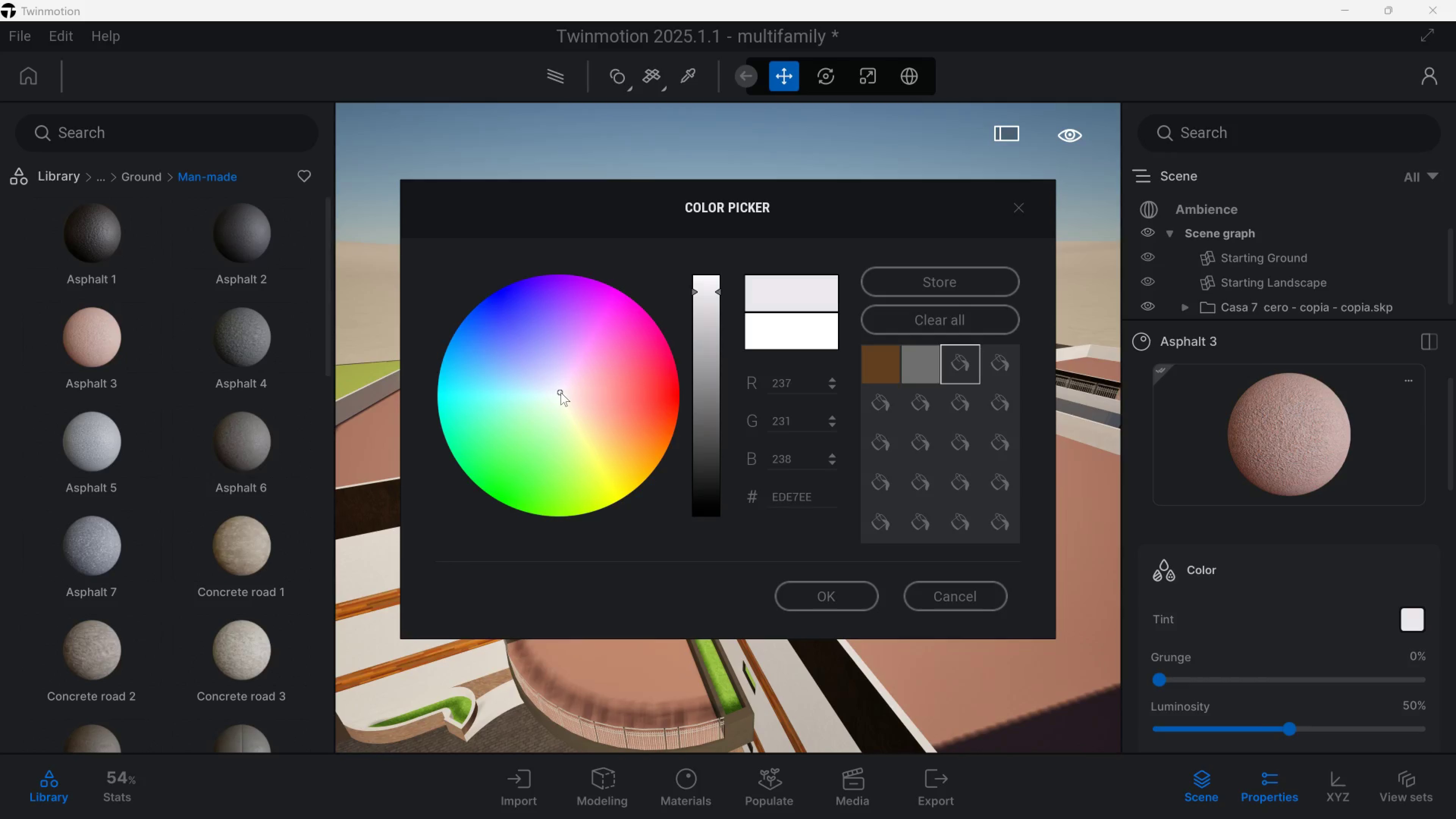 
double_click([564, 392])
 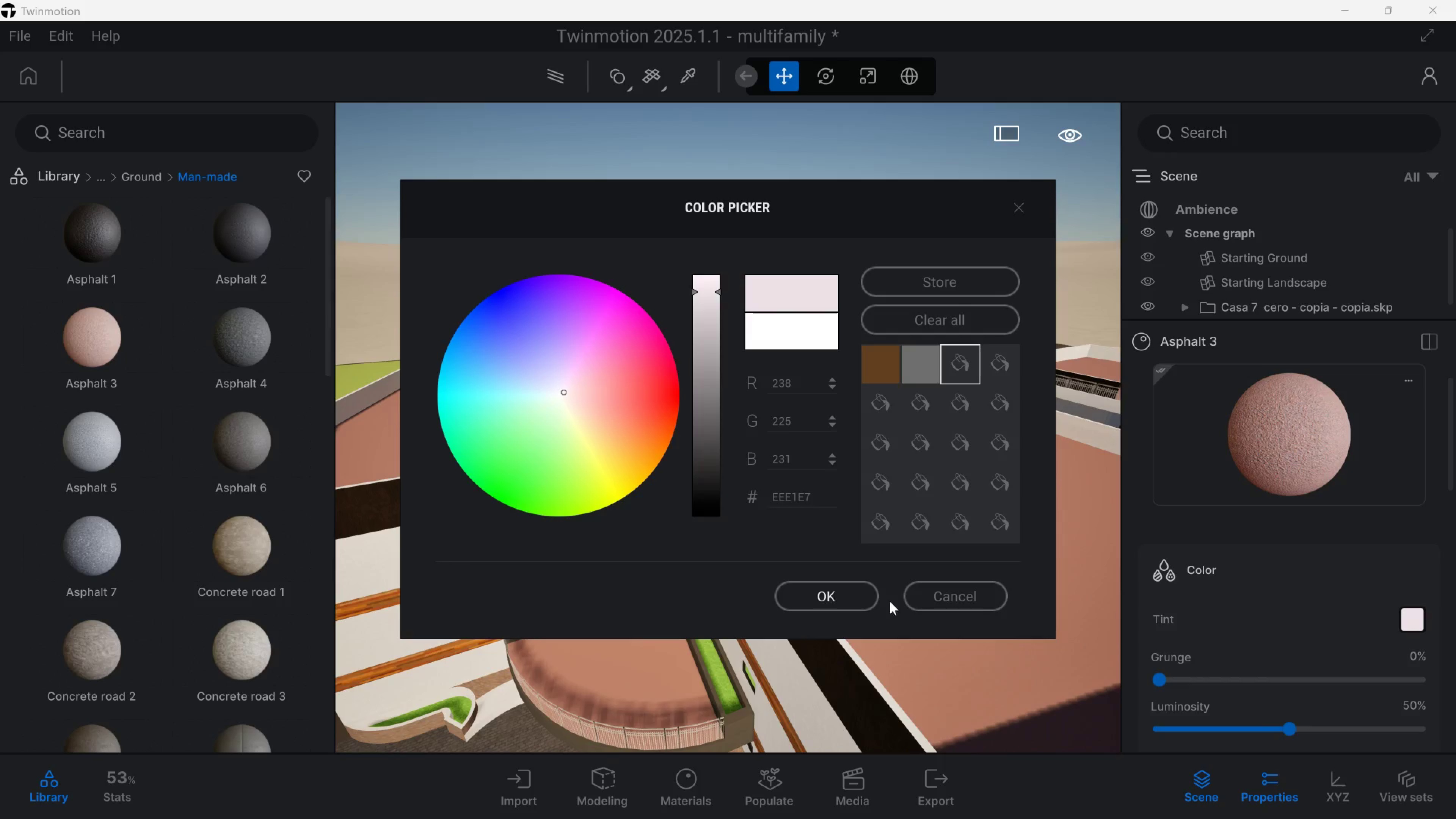 
left_click([943, 592])
 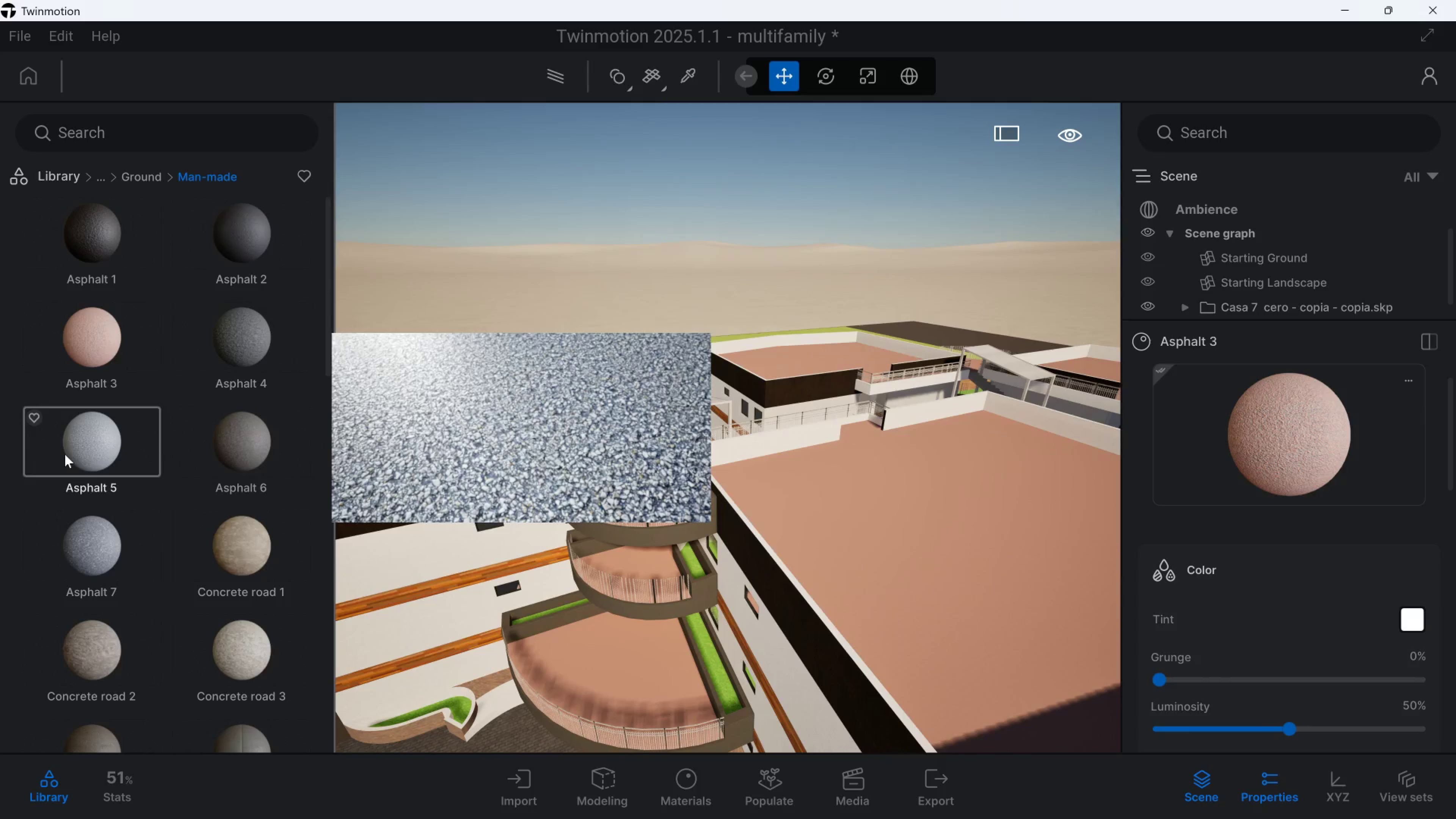 
left_click_drag(start_coordinate=[82, 455], to_coordinate=[893, 573])
 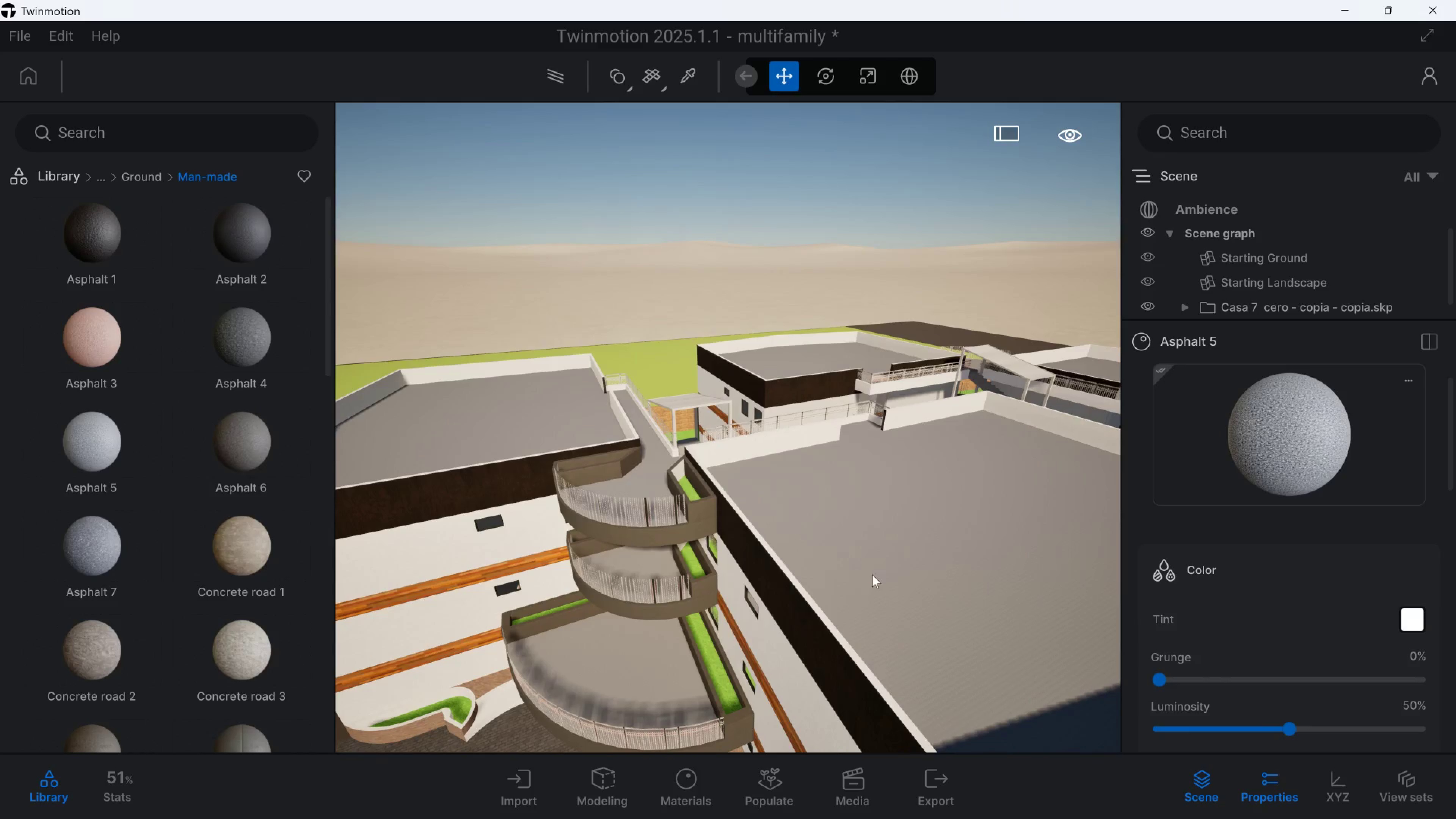 
hold_key(key=S, duration=0.36)
 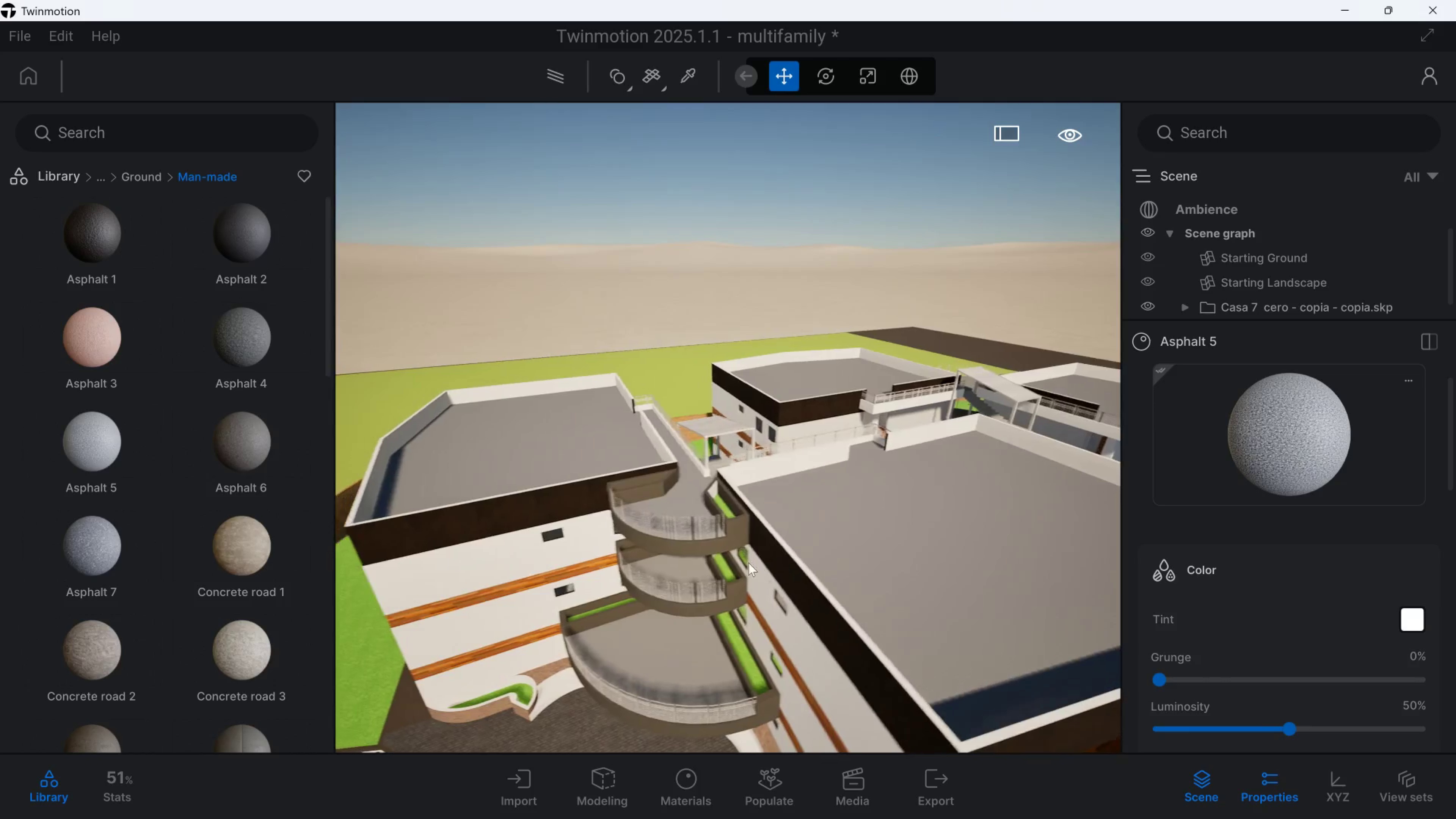 
key(Q)
 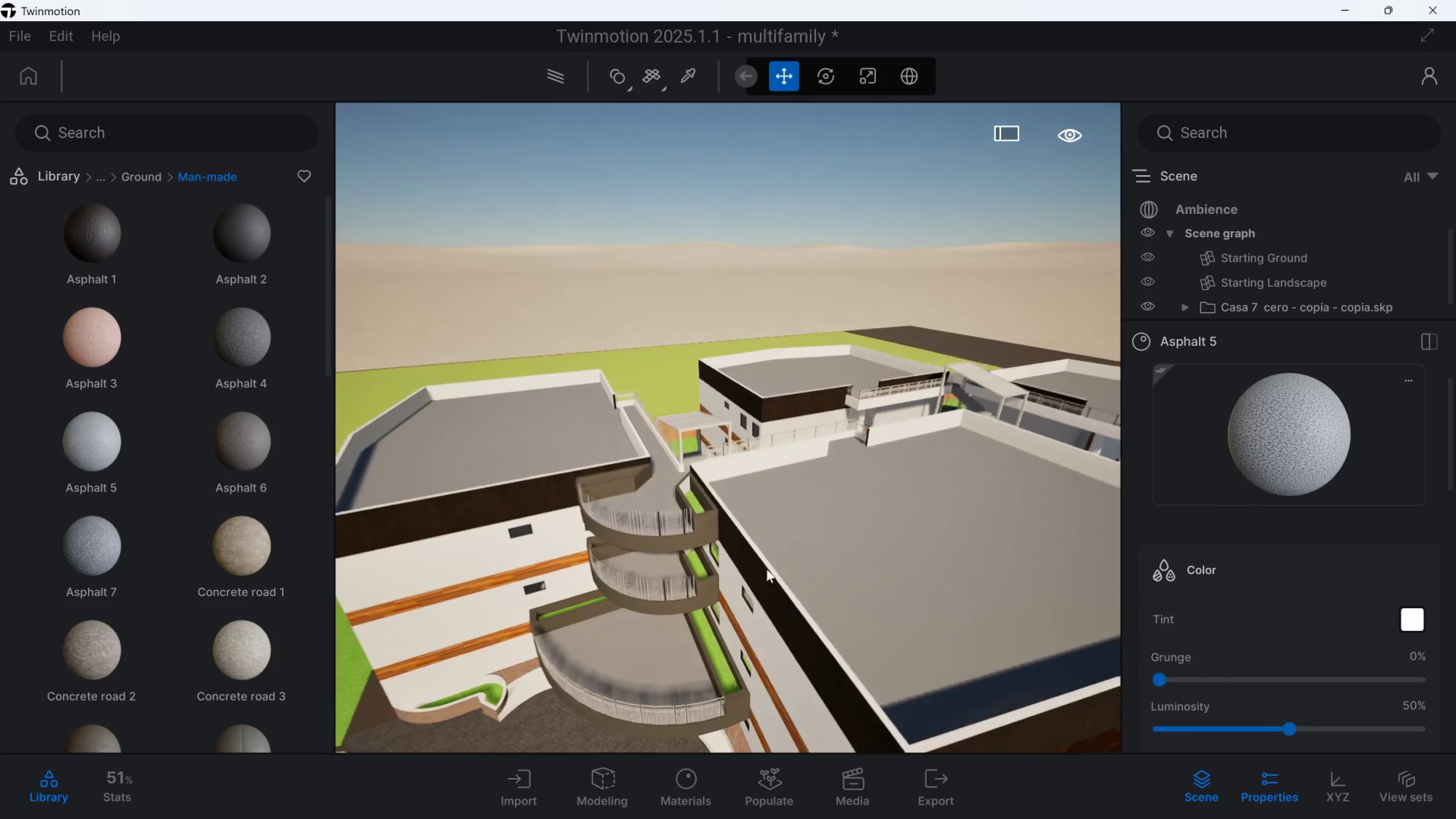 
hold_key(key=A, duration=0.86)
 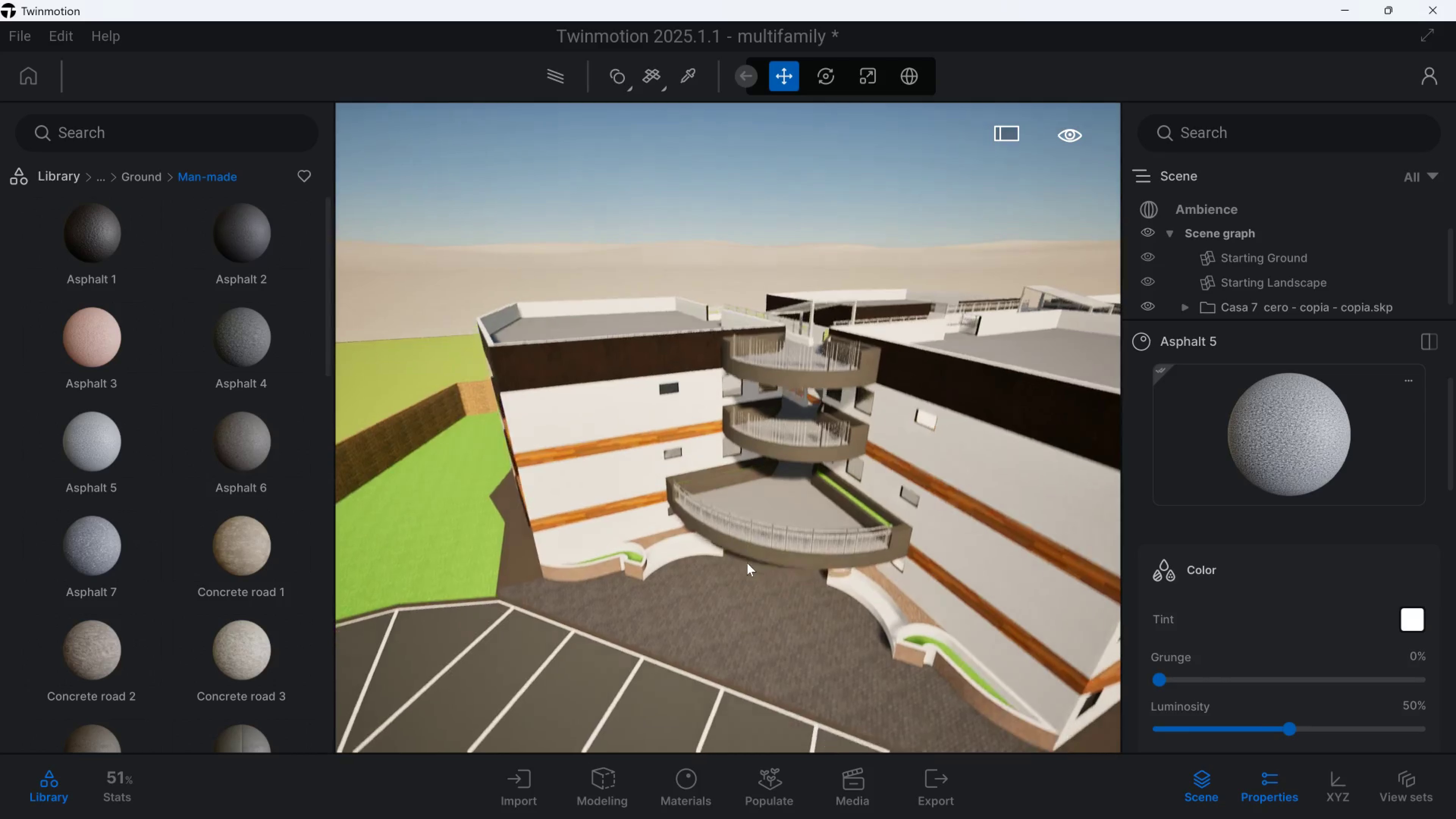 
hold_key(key=E, duration=1.41)
 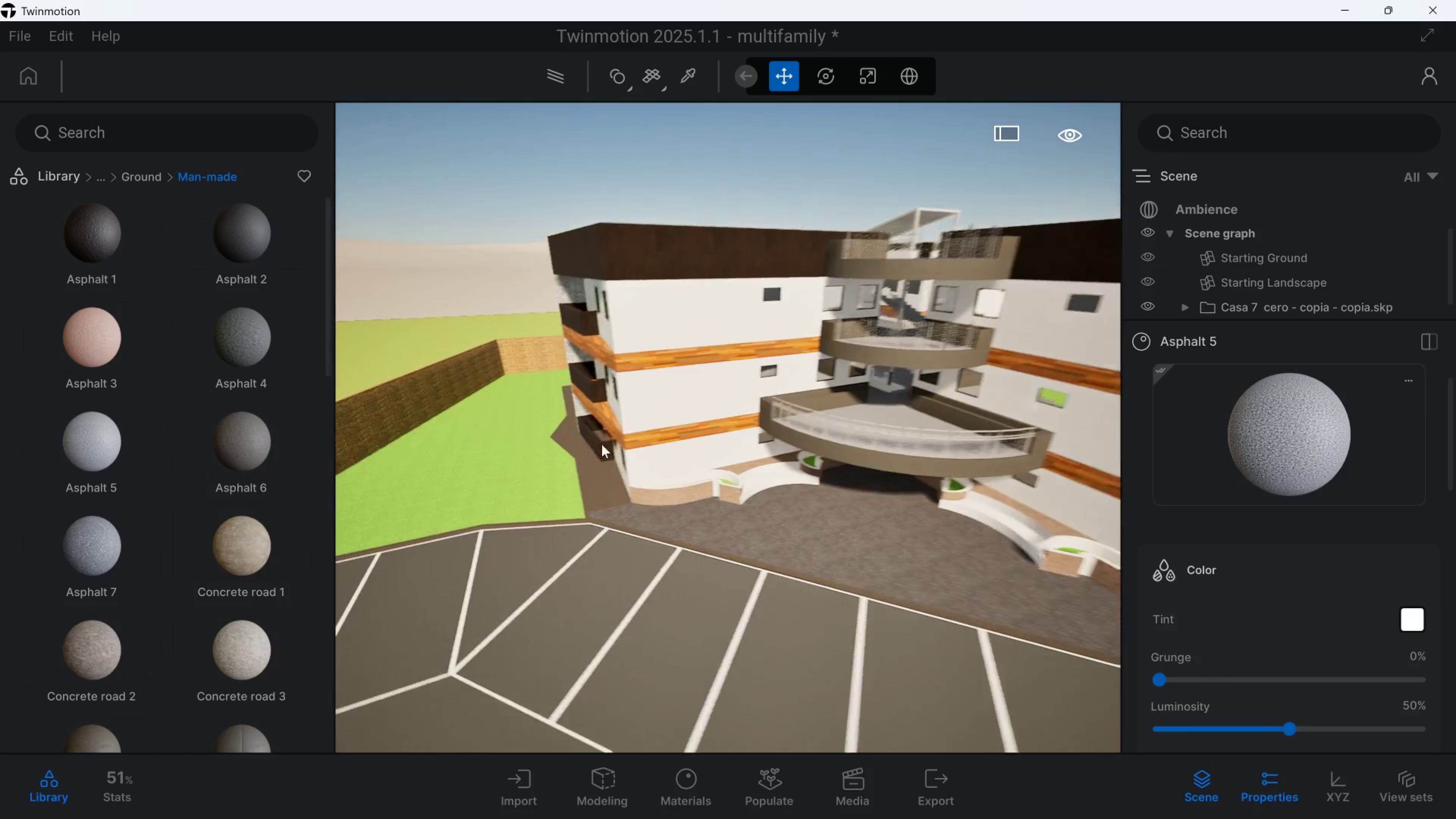 
hold_key(key=A, duration=1.11)
 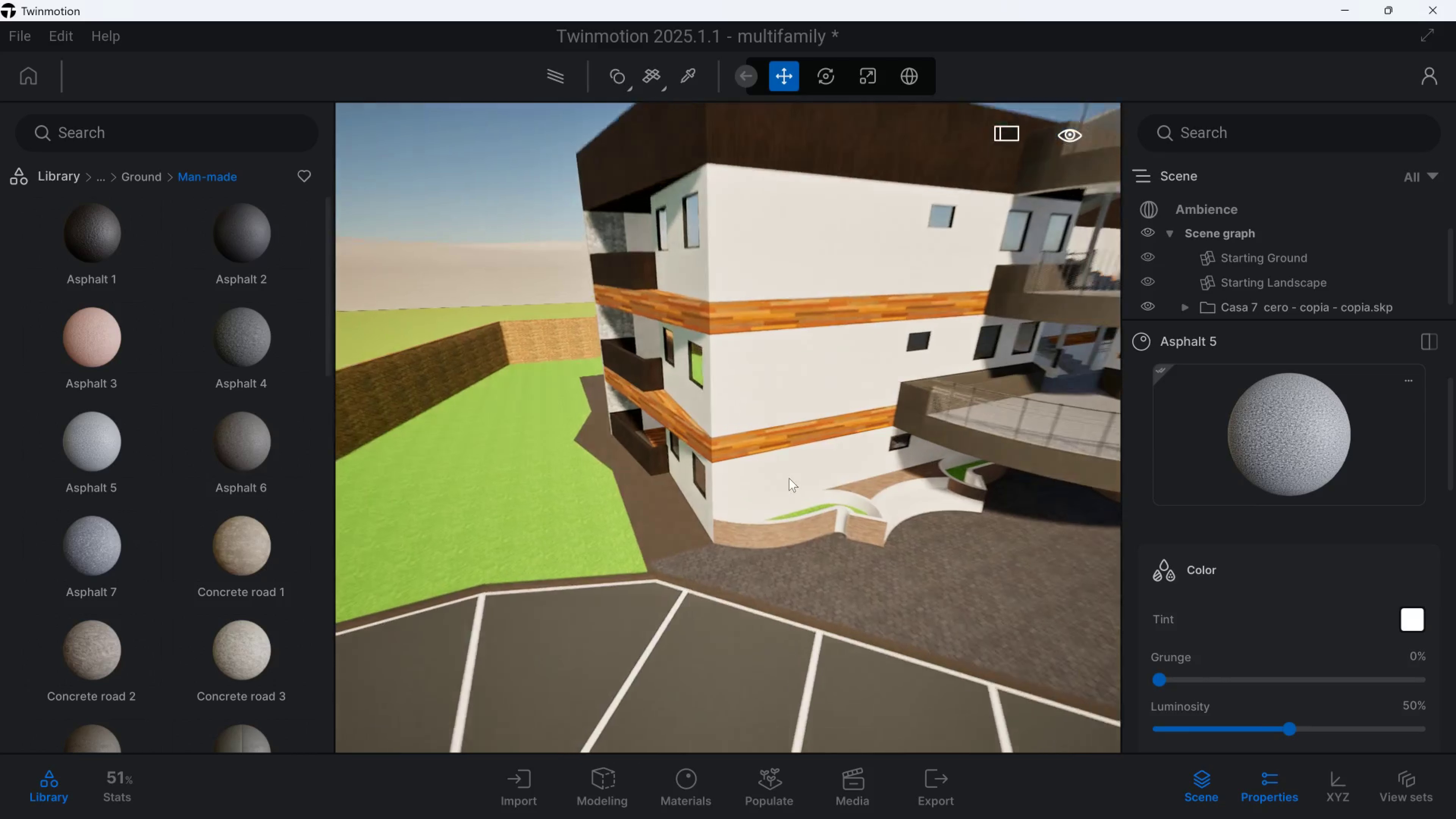 
hold_key(key=W, duration=1.5)
 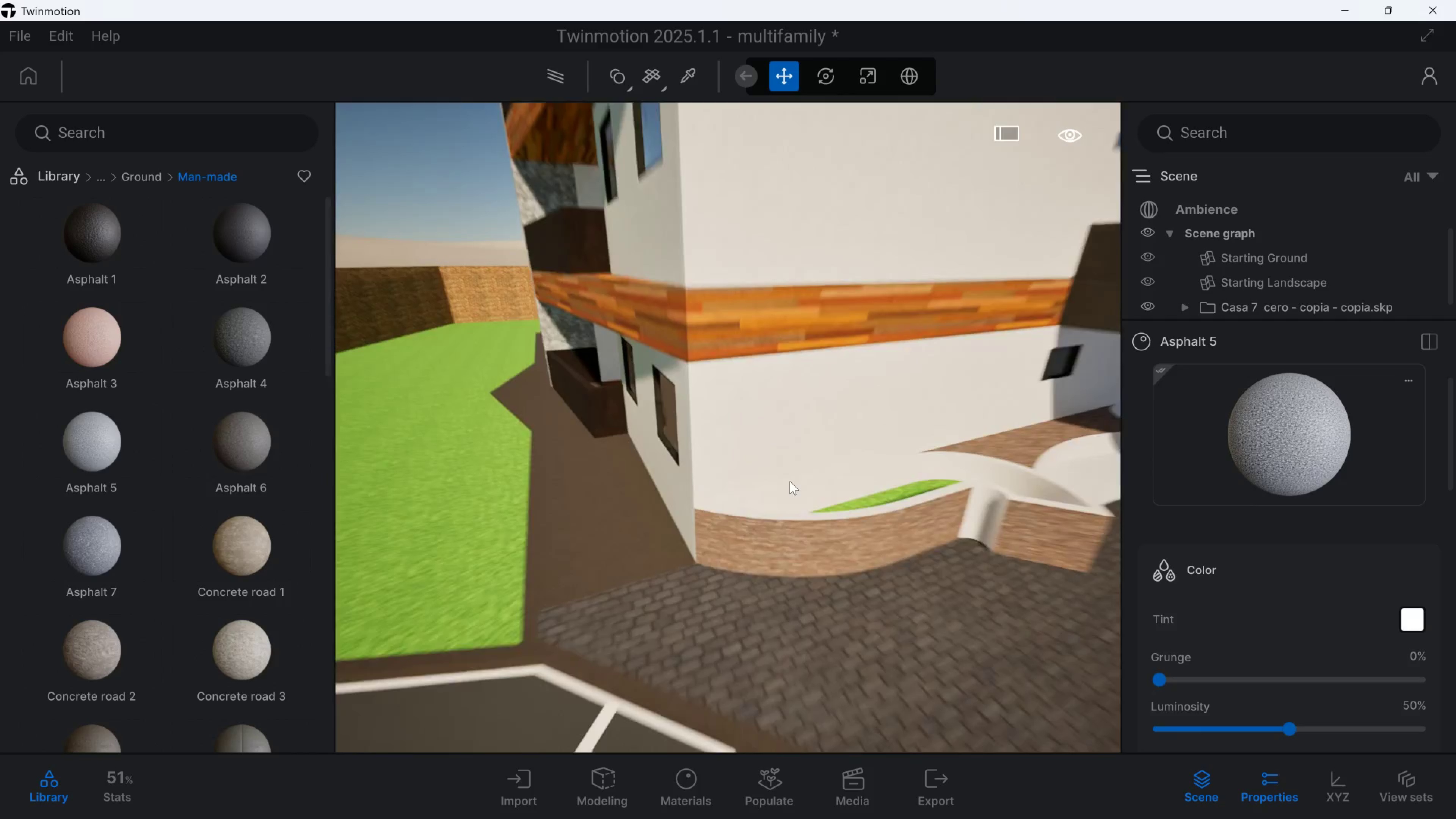 
hold_key(key=W, duration=0.72)
 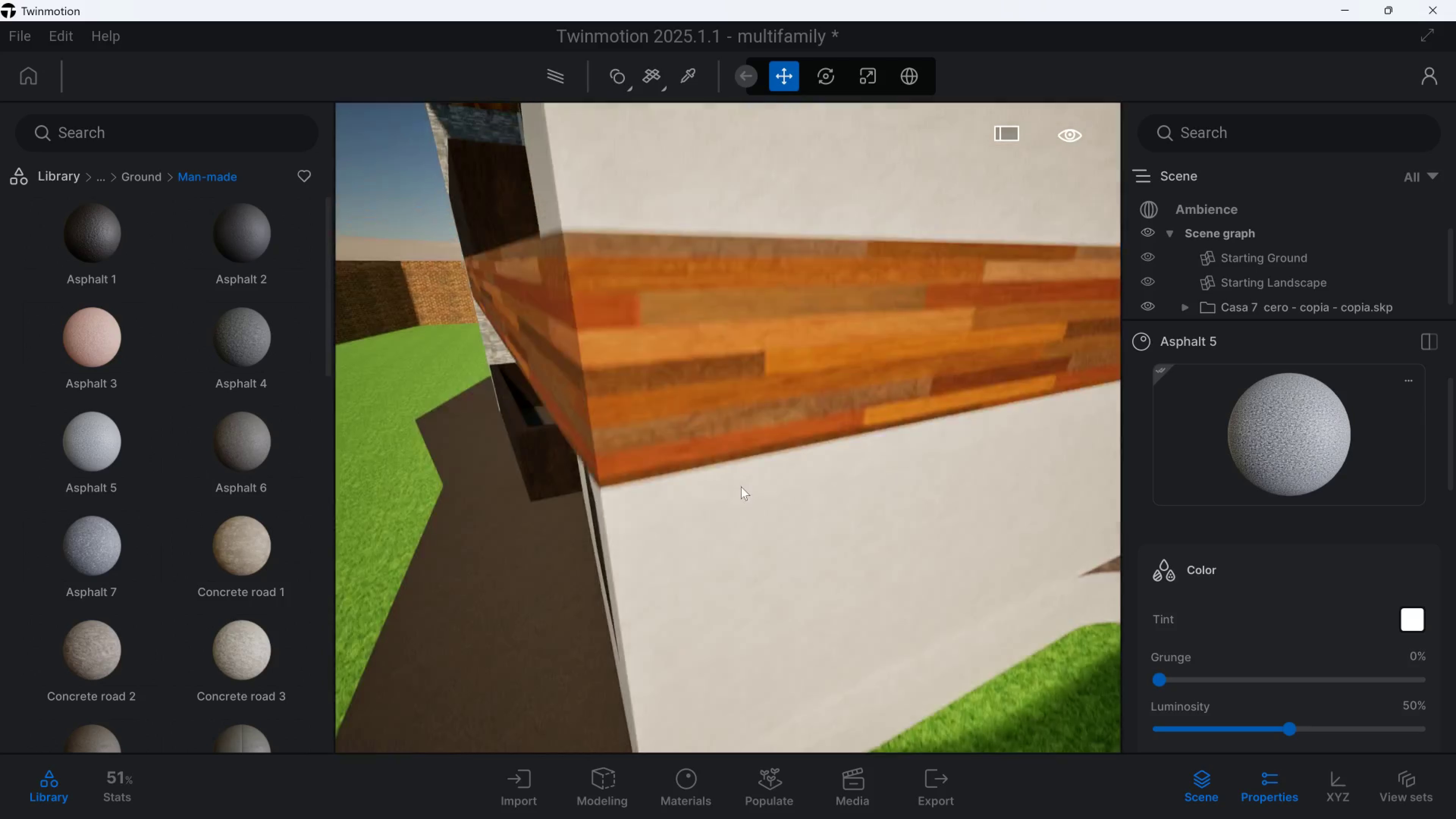 
type(eqade)
 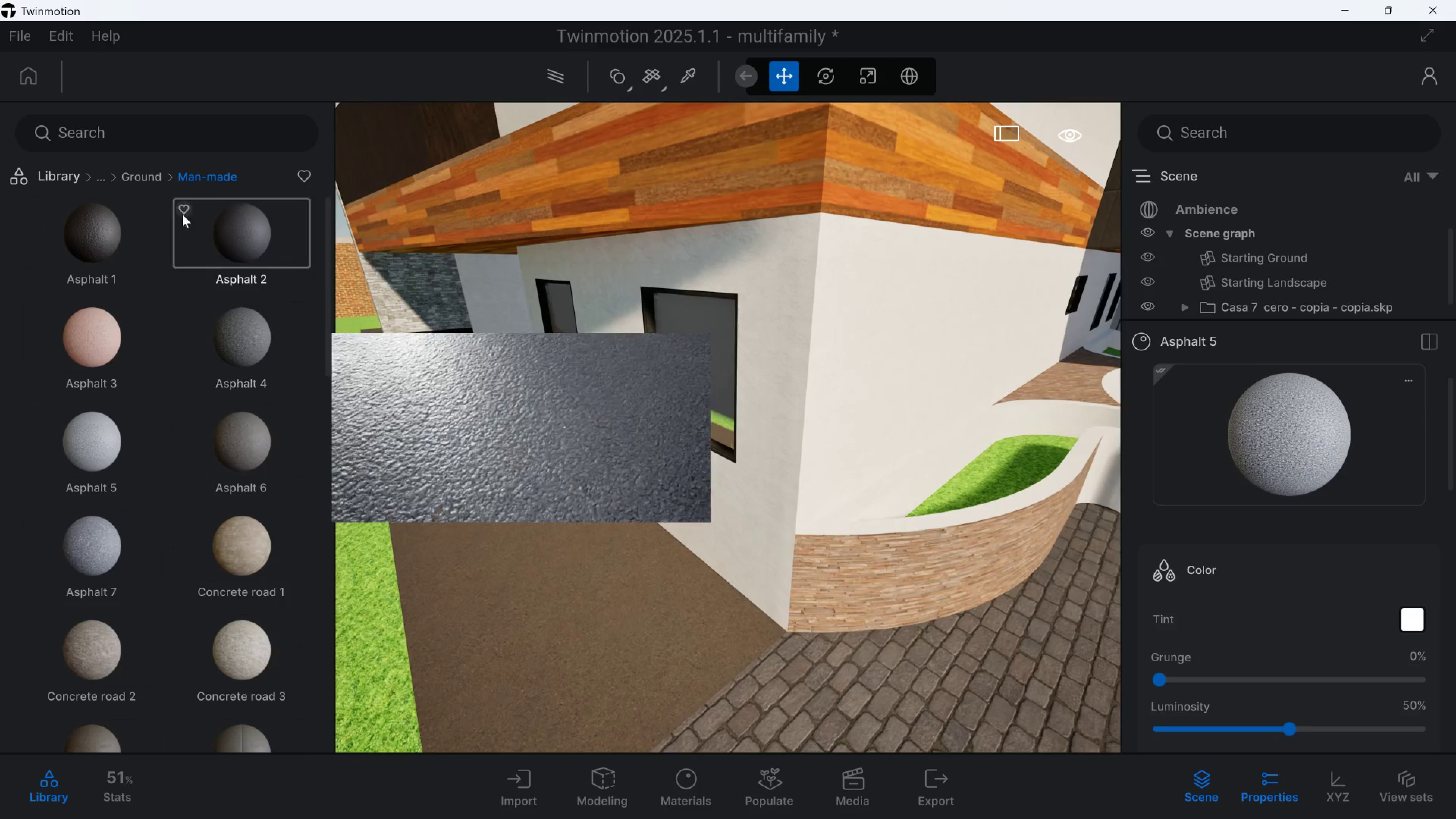 
left_click([144, 178])
 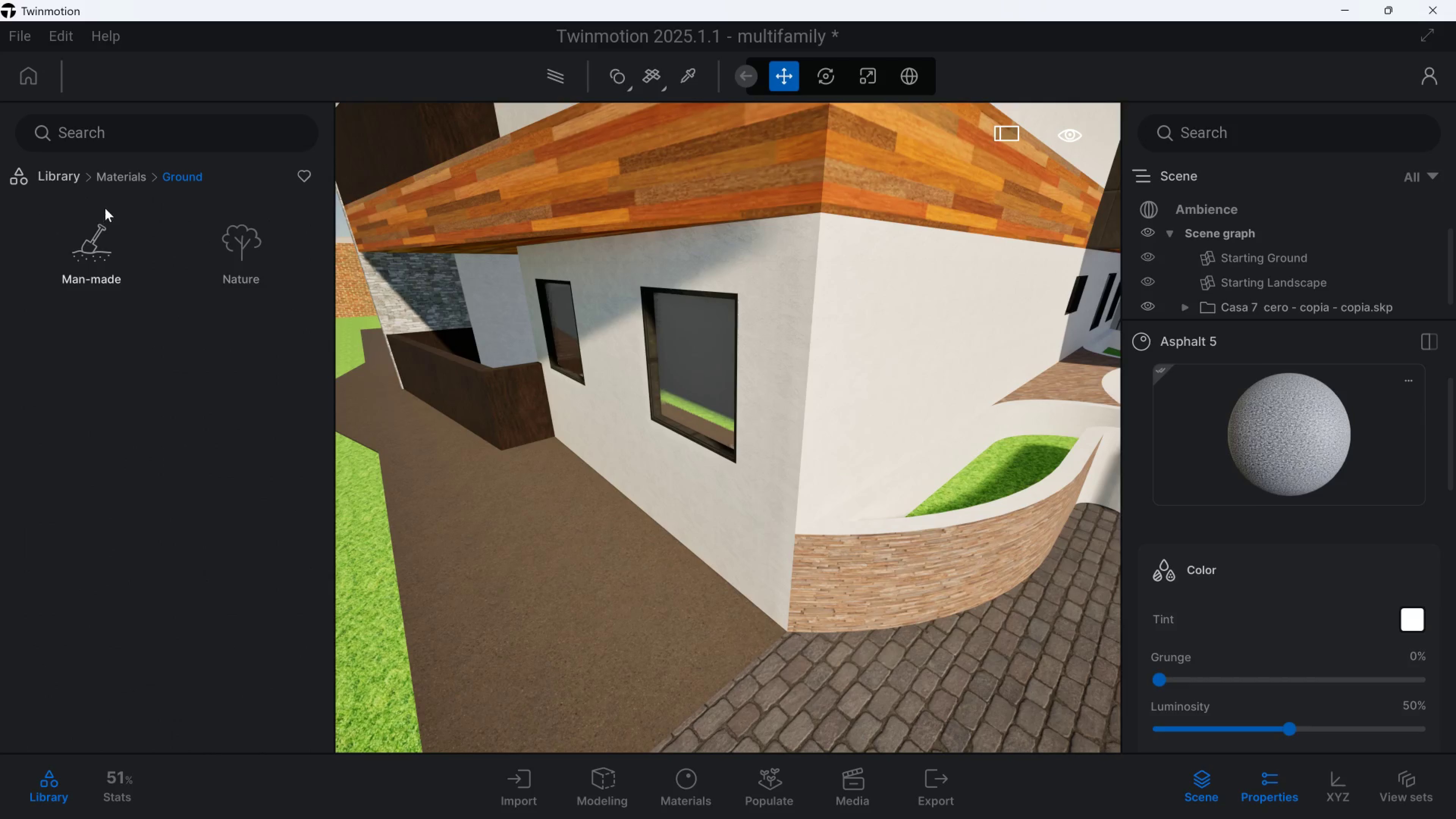 
left_click([105, 174])
 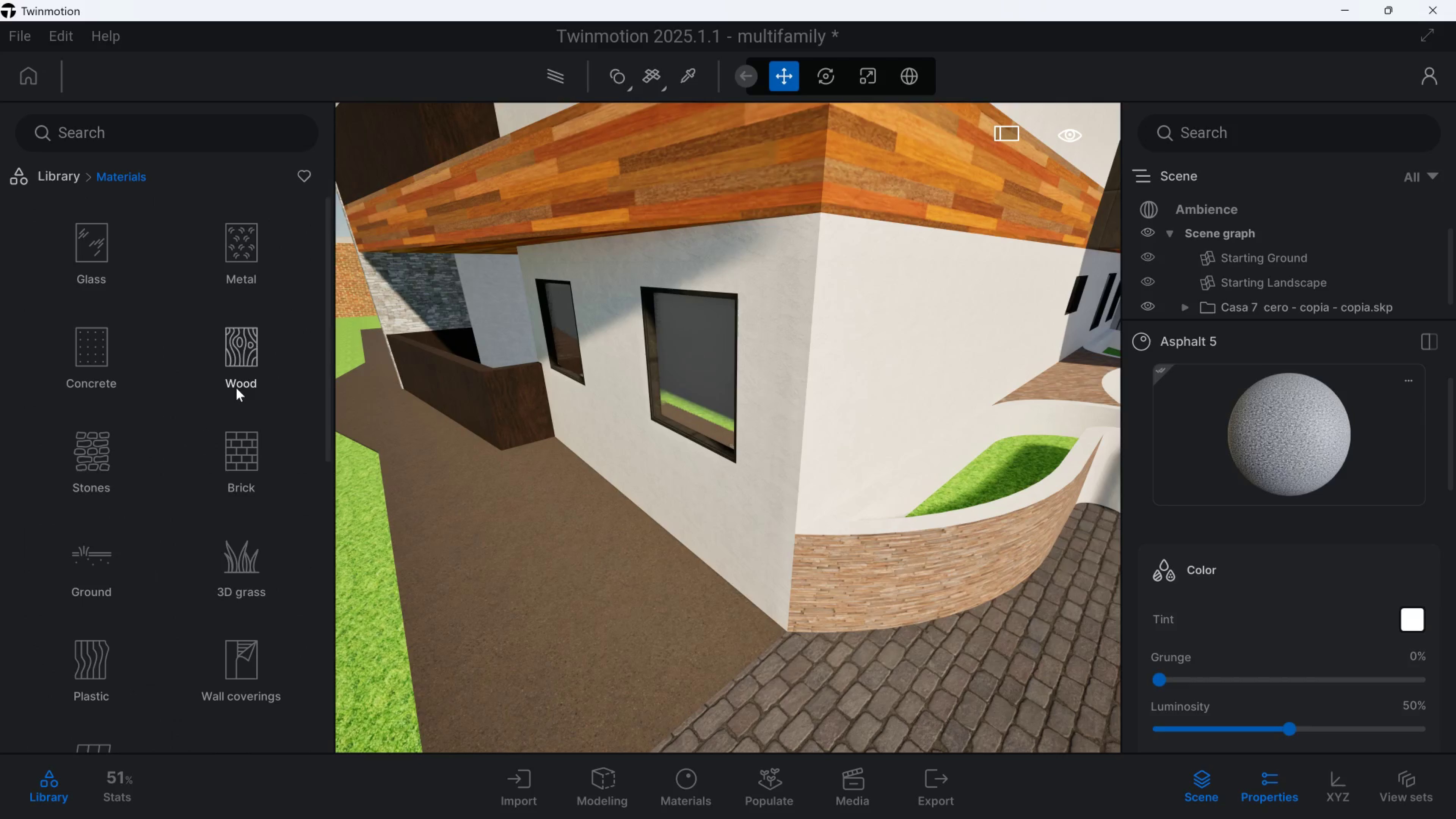 
scroll: coordinate [239, 412], scroll_direction: down, amount: 5.0
 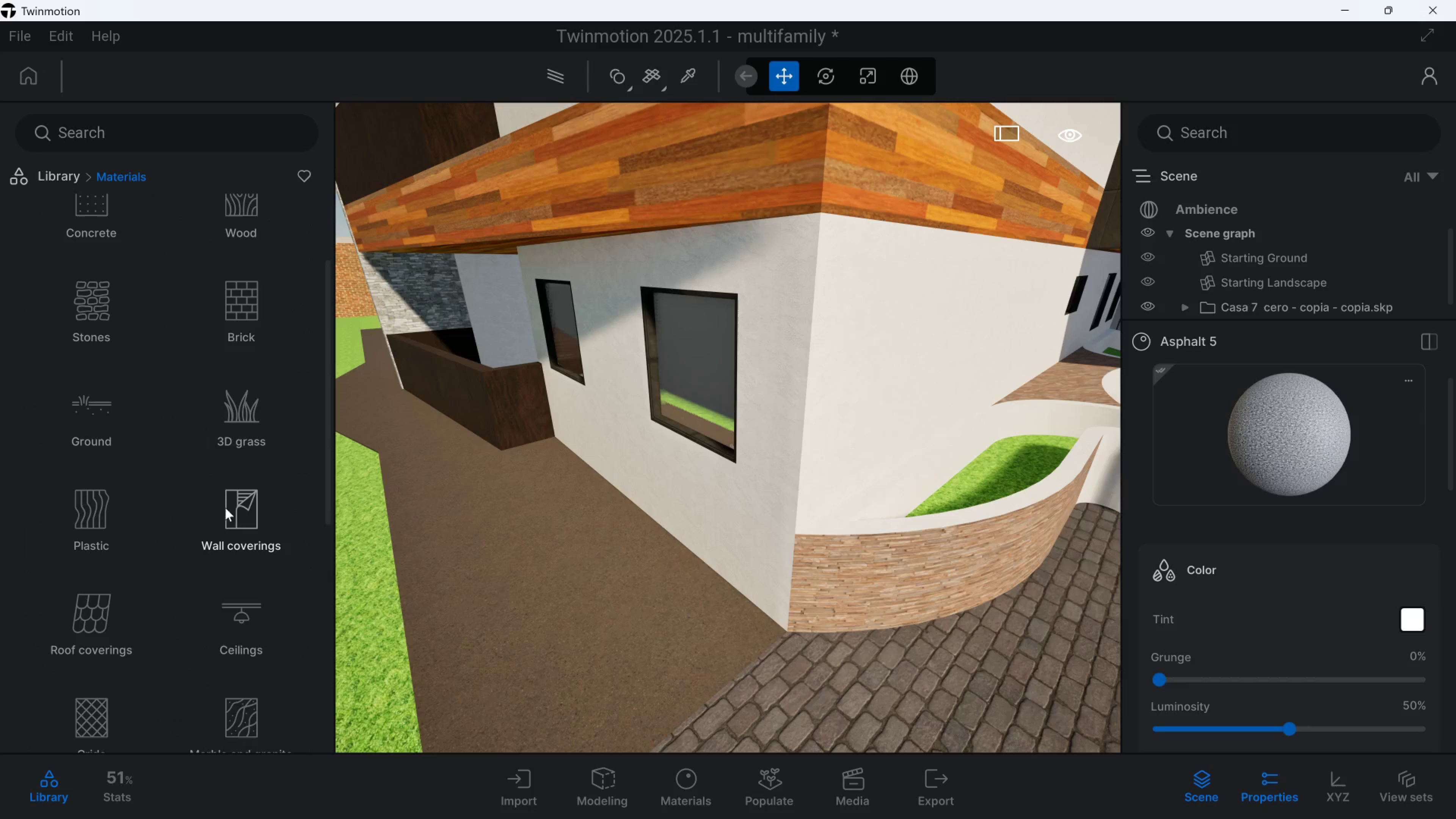 
left_click([228, 513])
 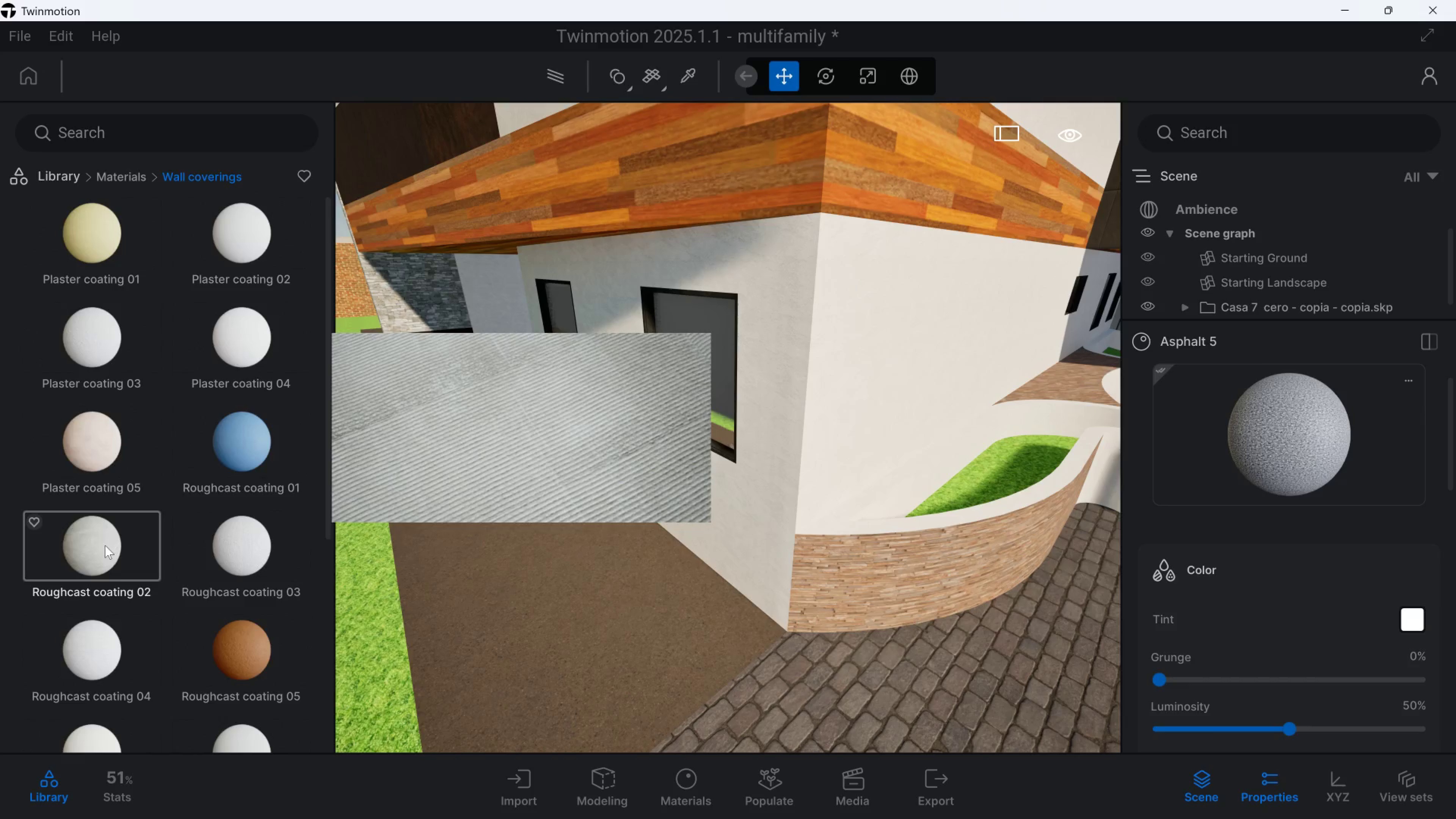 
scroll: coordinate [104, 516], scroll_direction: down, amount: 12.0
 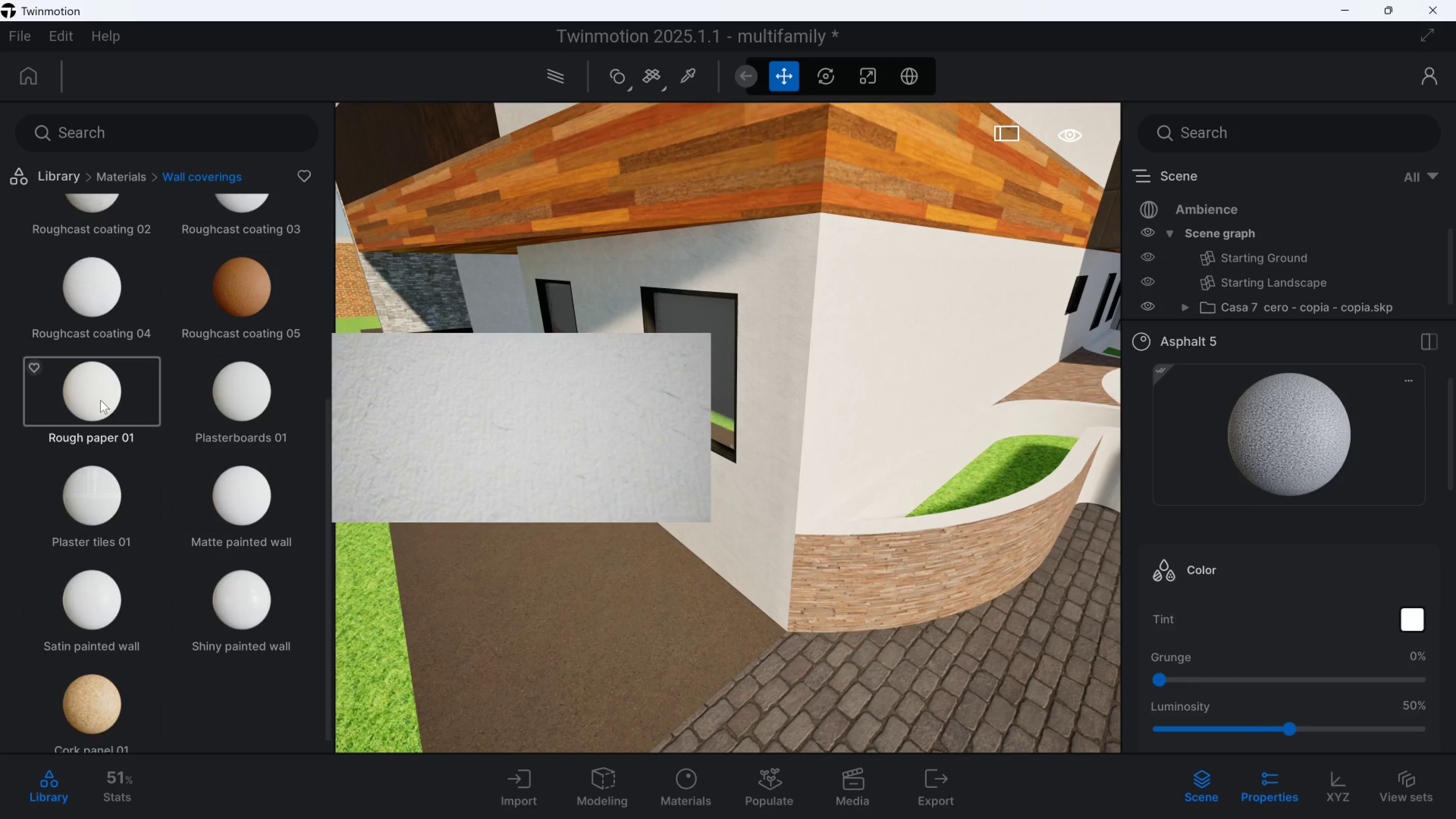 
scroll: coordinate [77, 326], scroll_direction: up, amount: 13.0
 